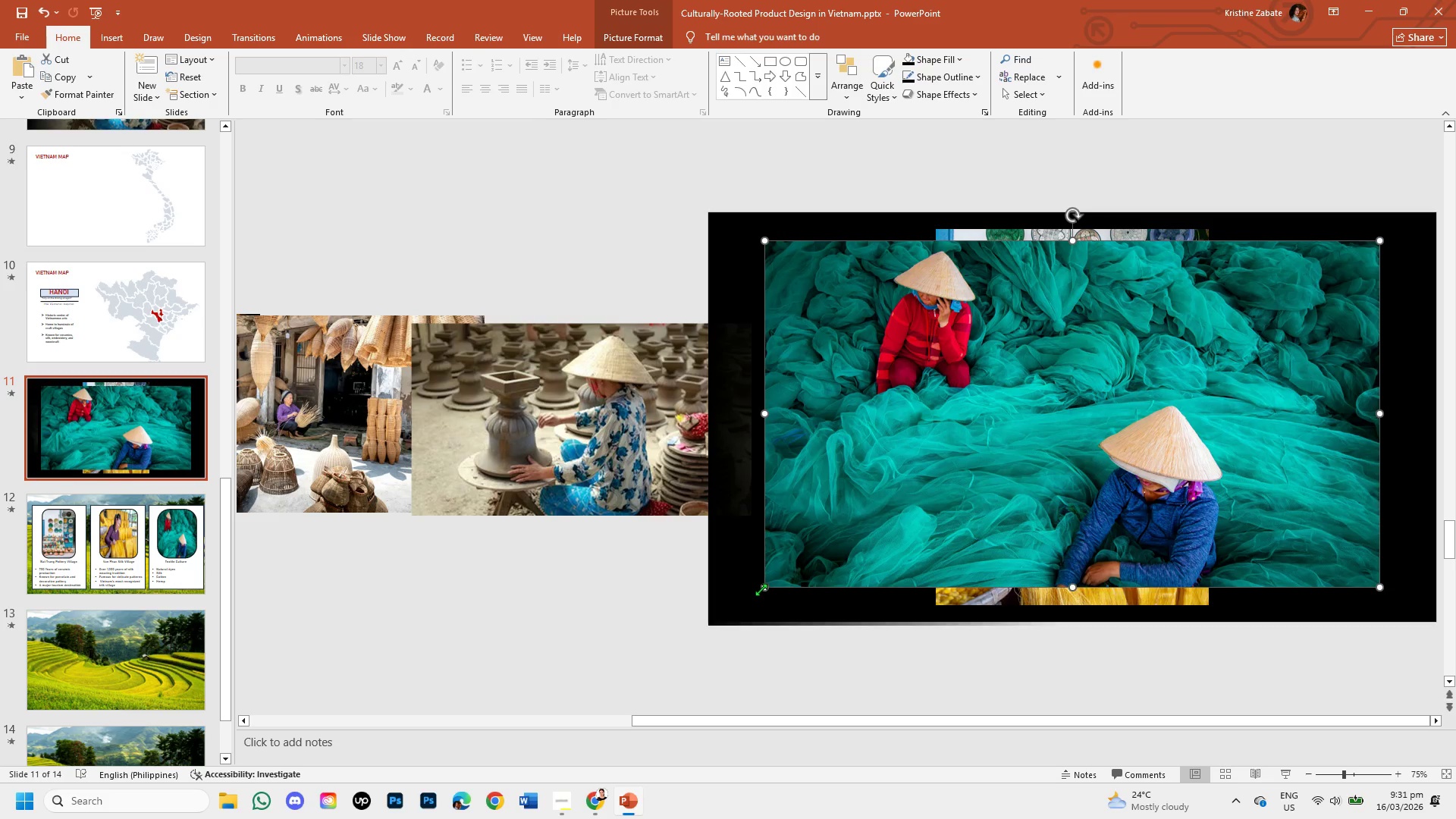 
left_click_drag(start_coordinate=[761, 589], to_coordinate=[1066, 446])
 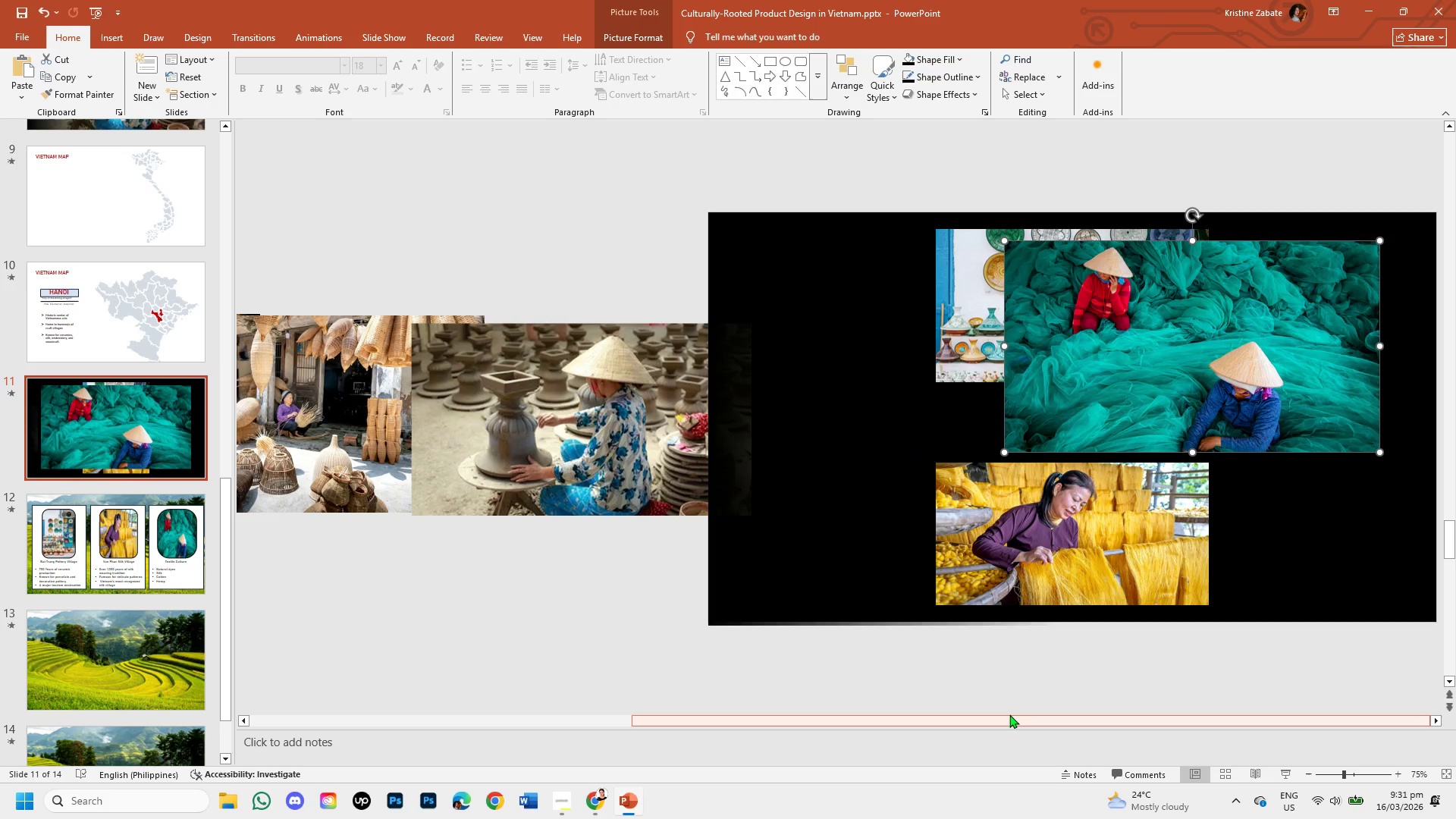 
left_click_drag(start_coordinate=[1009, 717], to_coordinate=[1039, 710])
 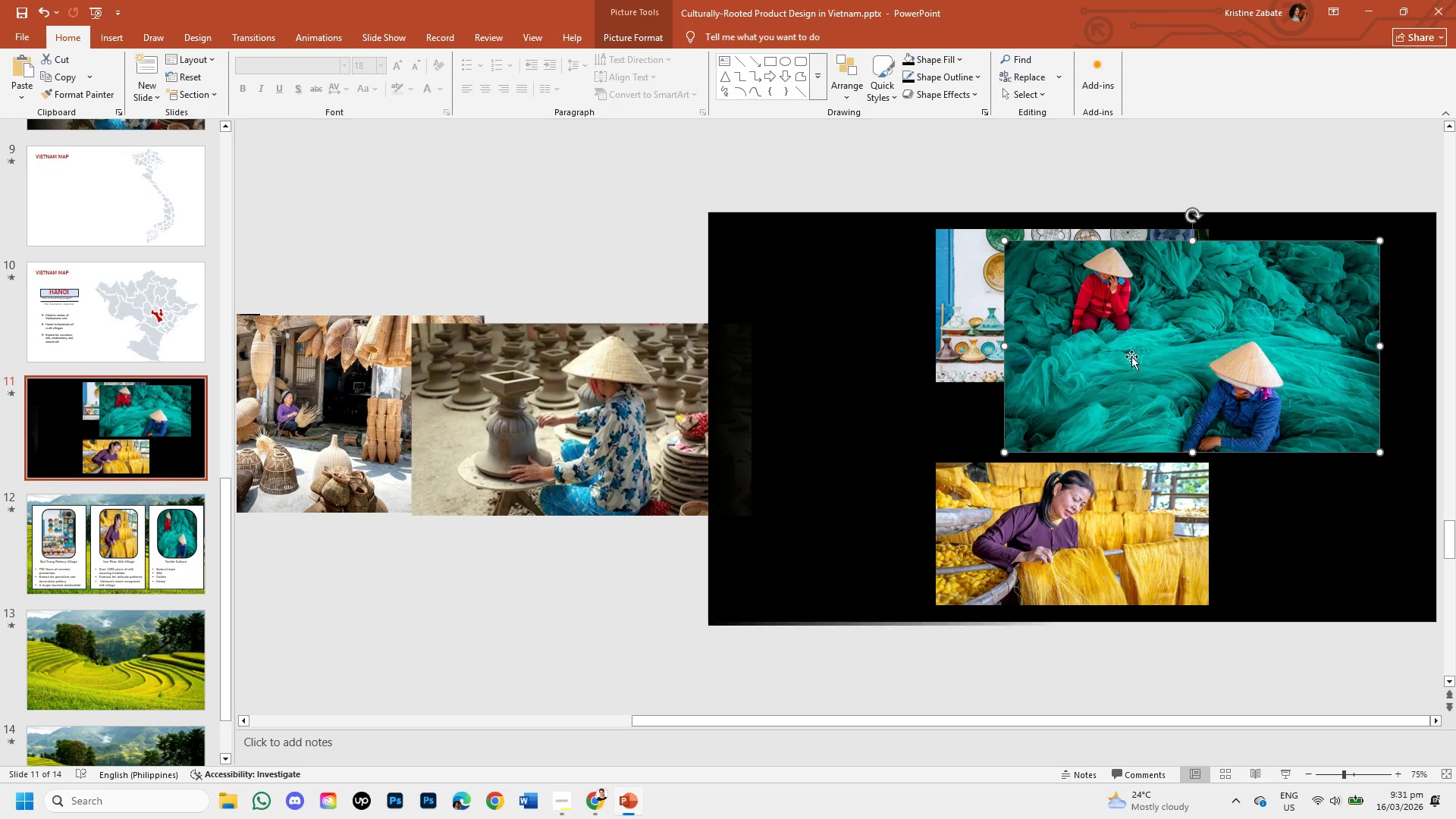 
left_click_drag(start_coordinate=[1137, 355], to_coordinate=[1357, 438])
 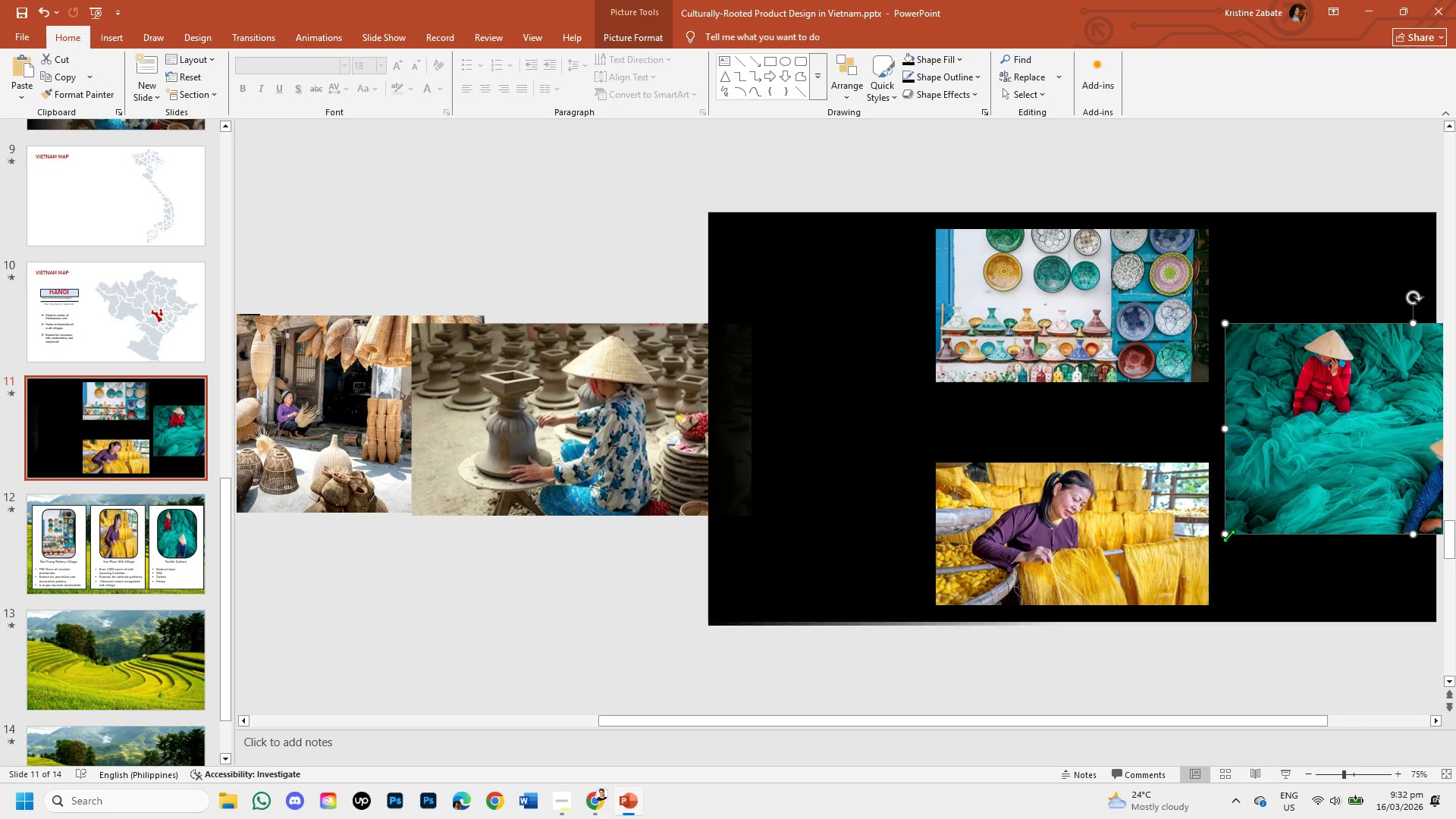 
left_click_drag(start_coordinate=[1224, 533], to_coordinate=[1284, 512])
 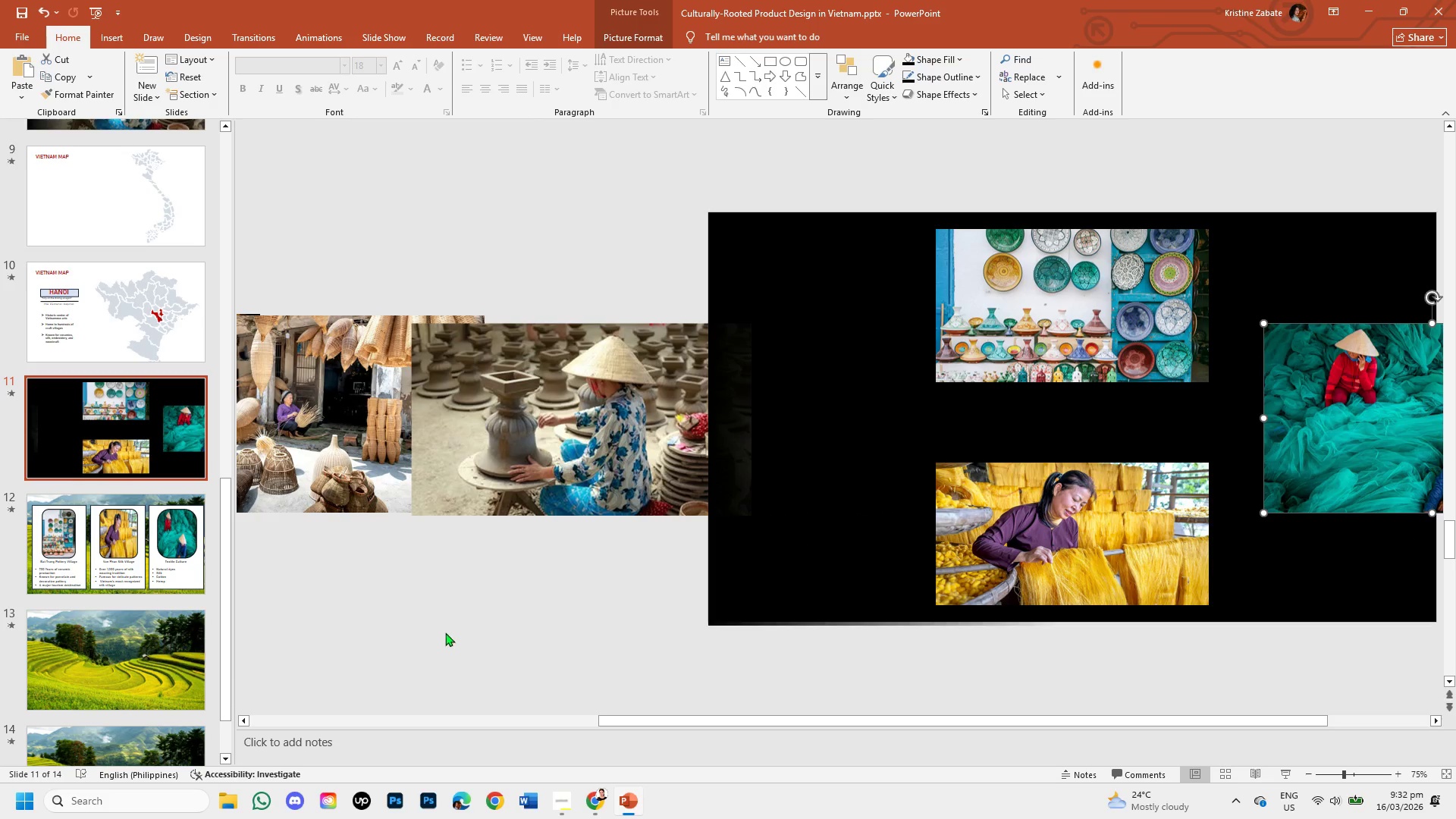 
left_click([445, 632])
 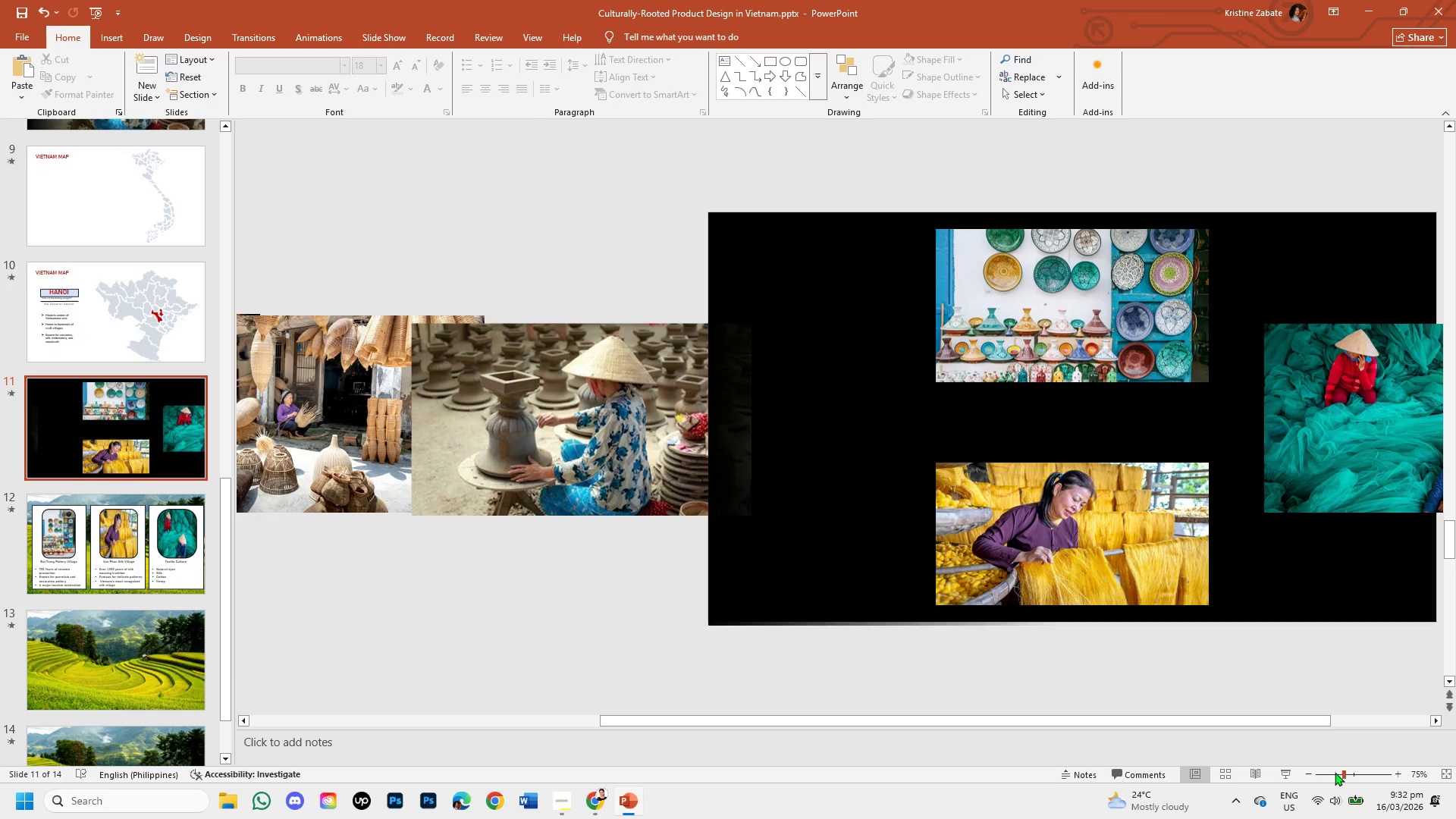 
left_click([1330, 772])
 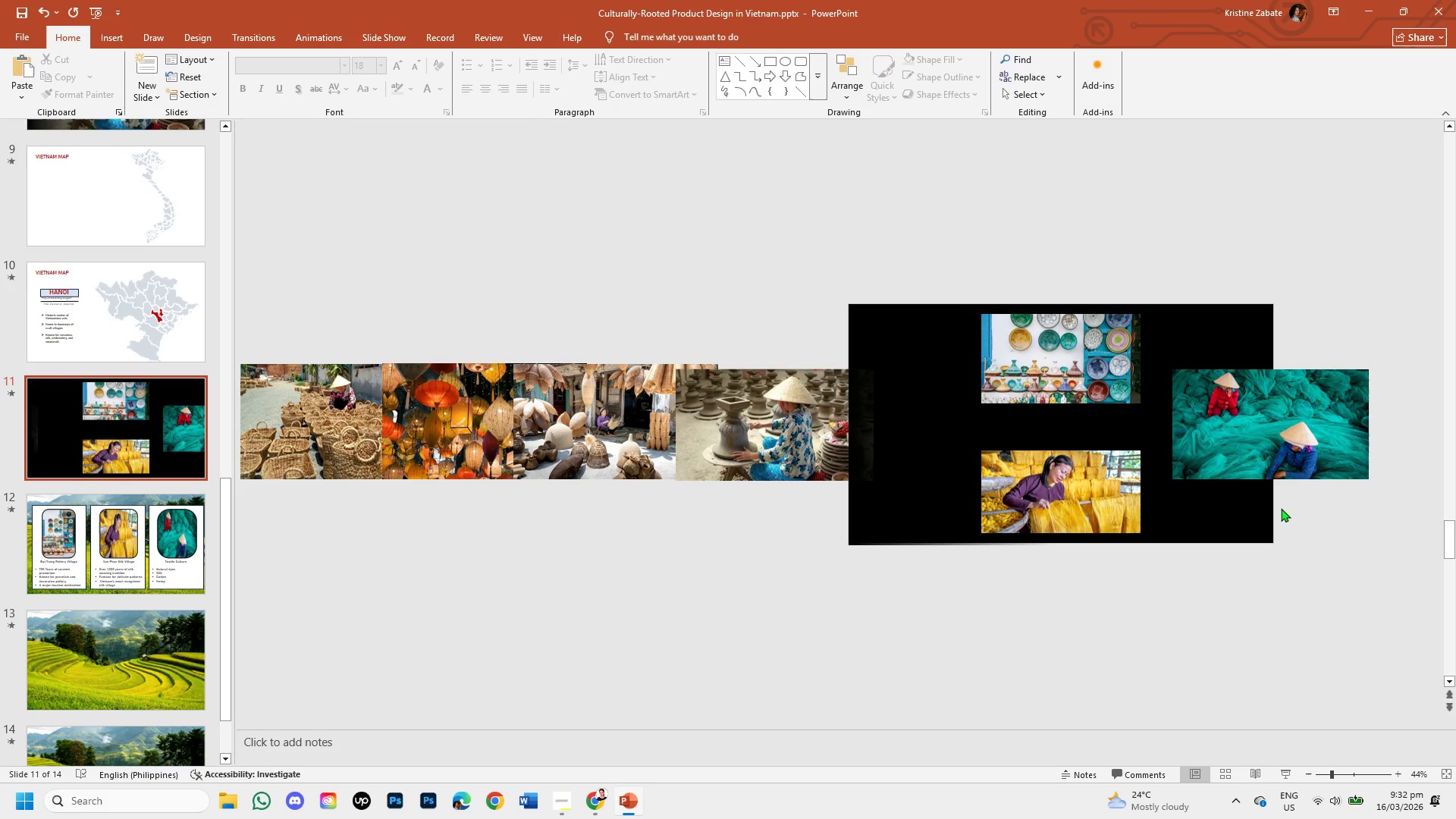 
left_click_drag(start_coordinate=[1248, 441], to_coordinate=[1230, 441])
 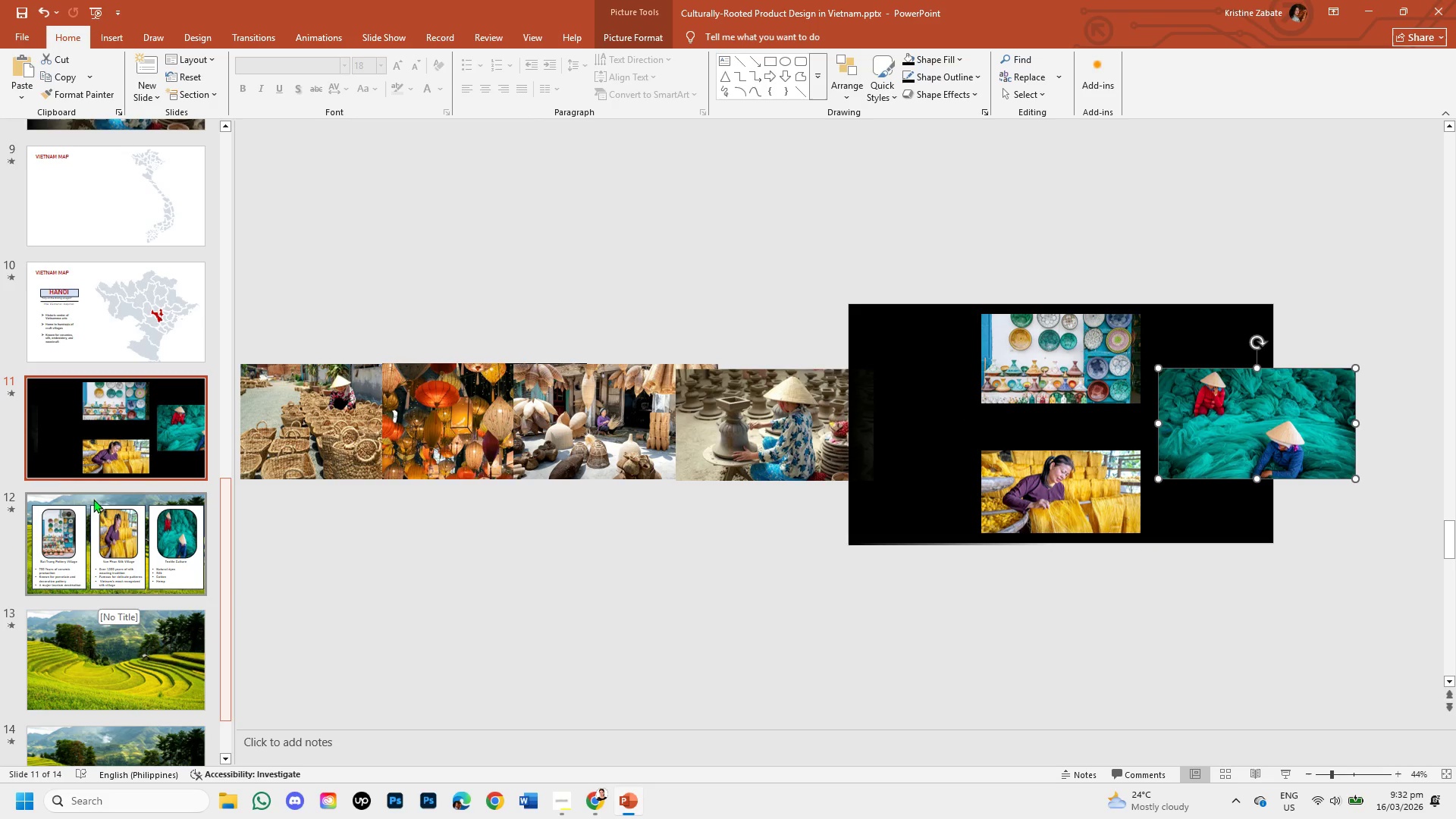 
left_click([111, 659])
 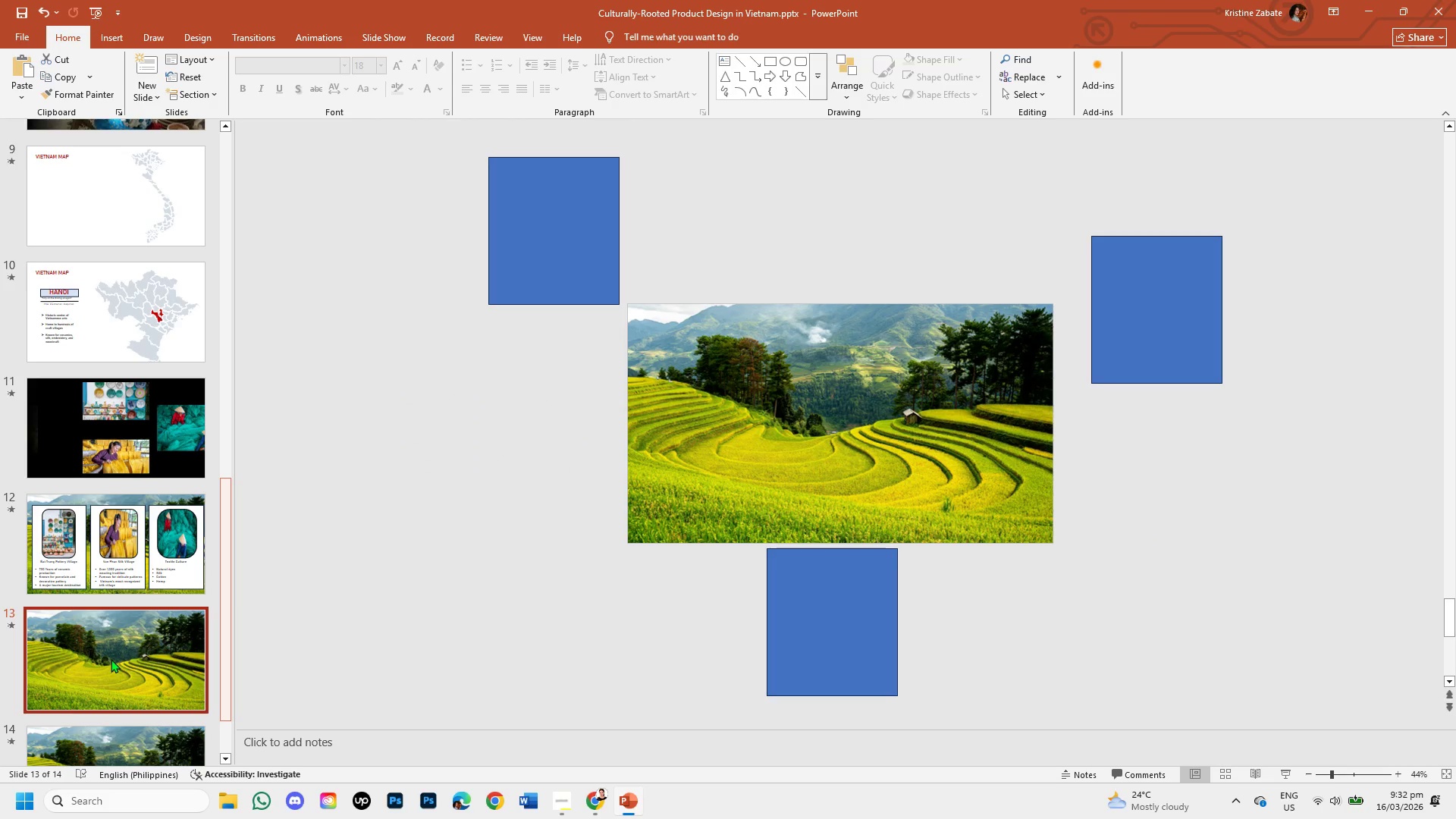 
right_click([111, 659])
 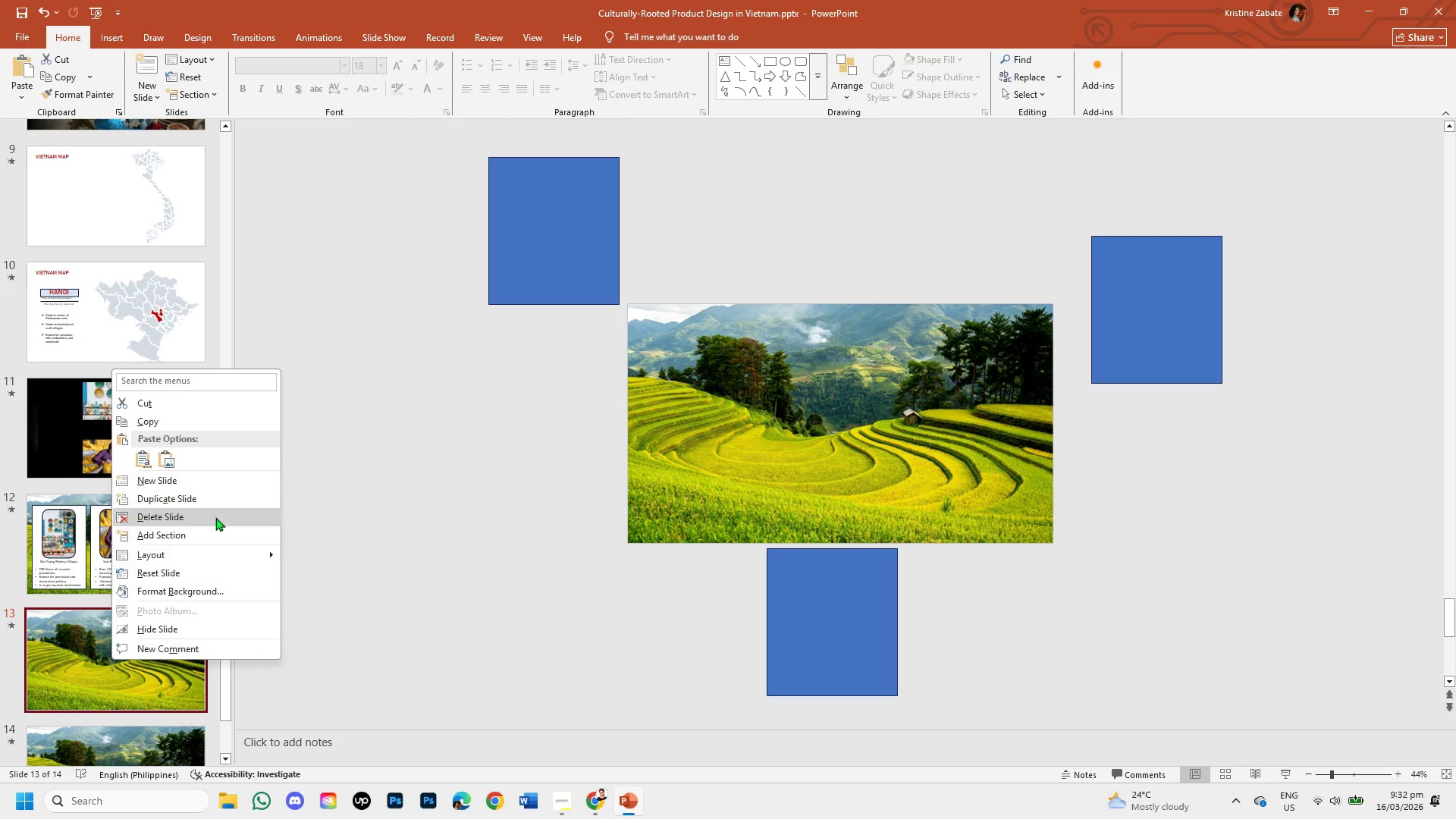 
left_click([215, 518])
 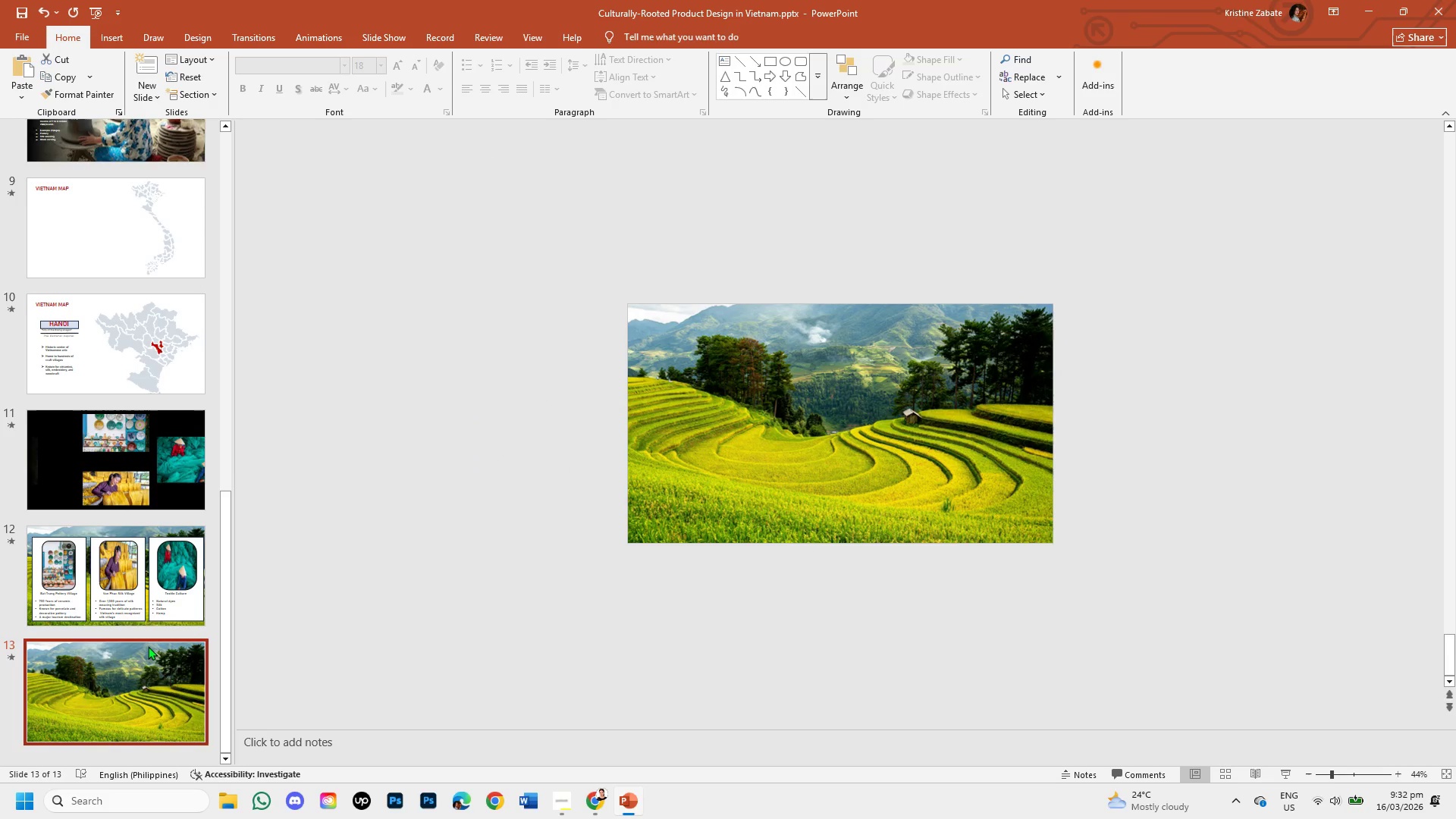 
left_click([148, 646])
 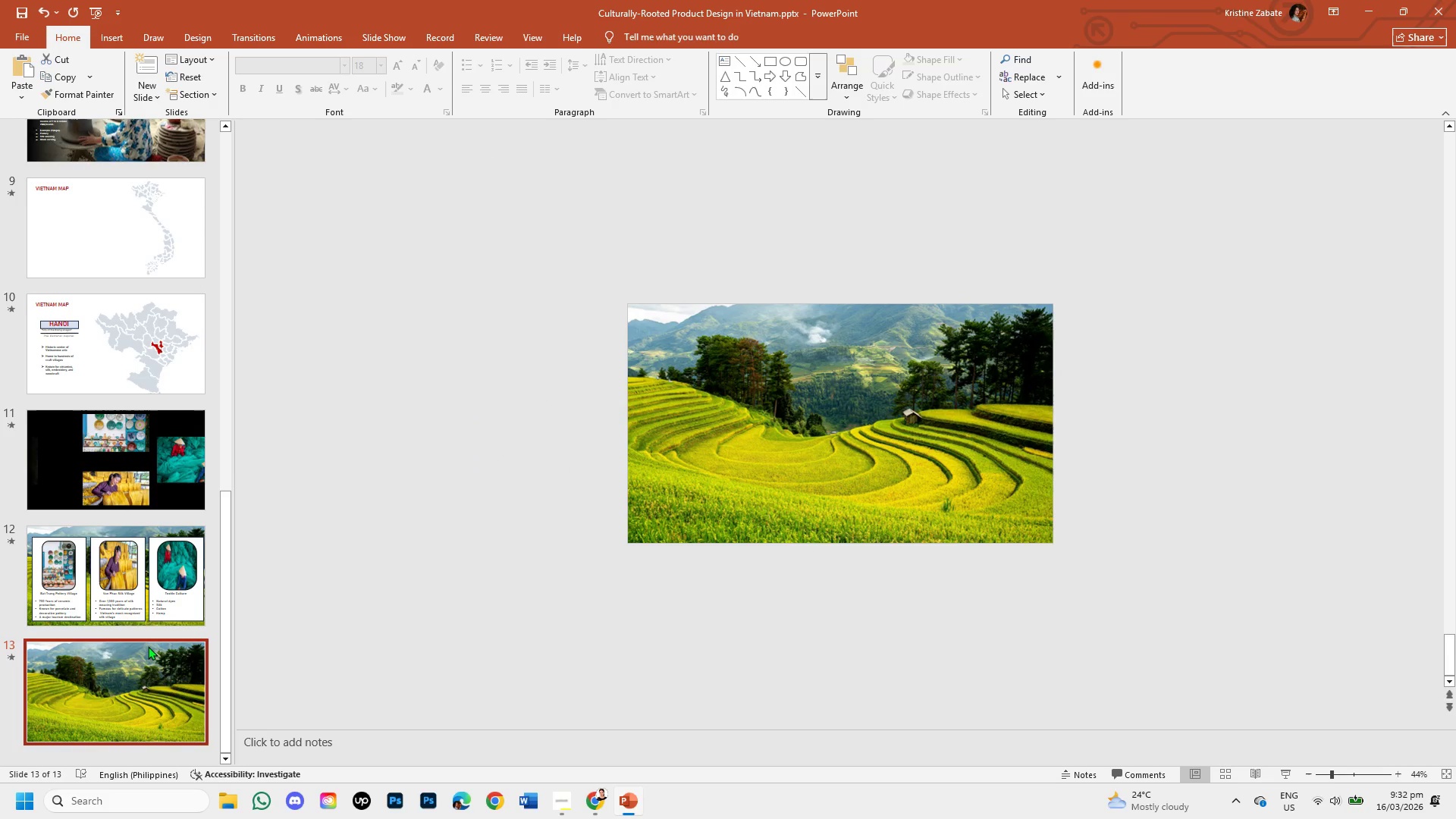 
right_click([148, 646])
 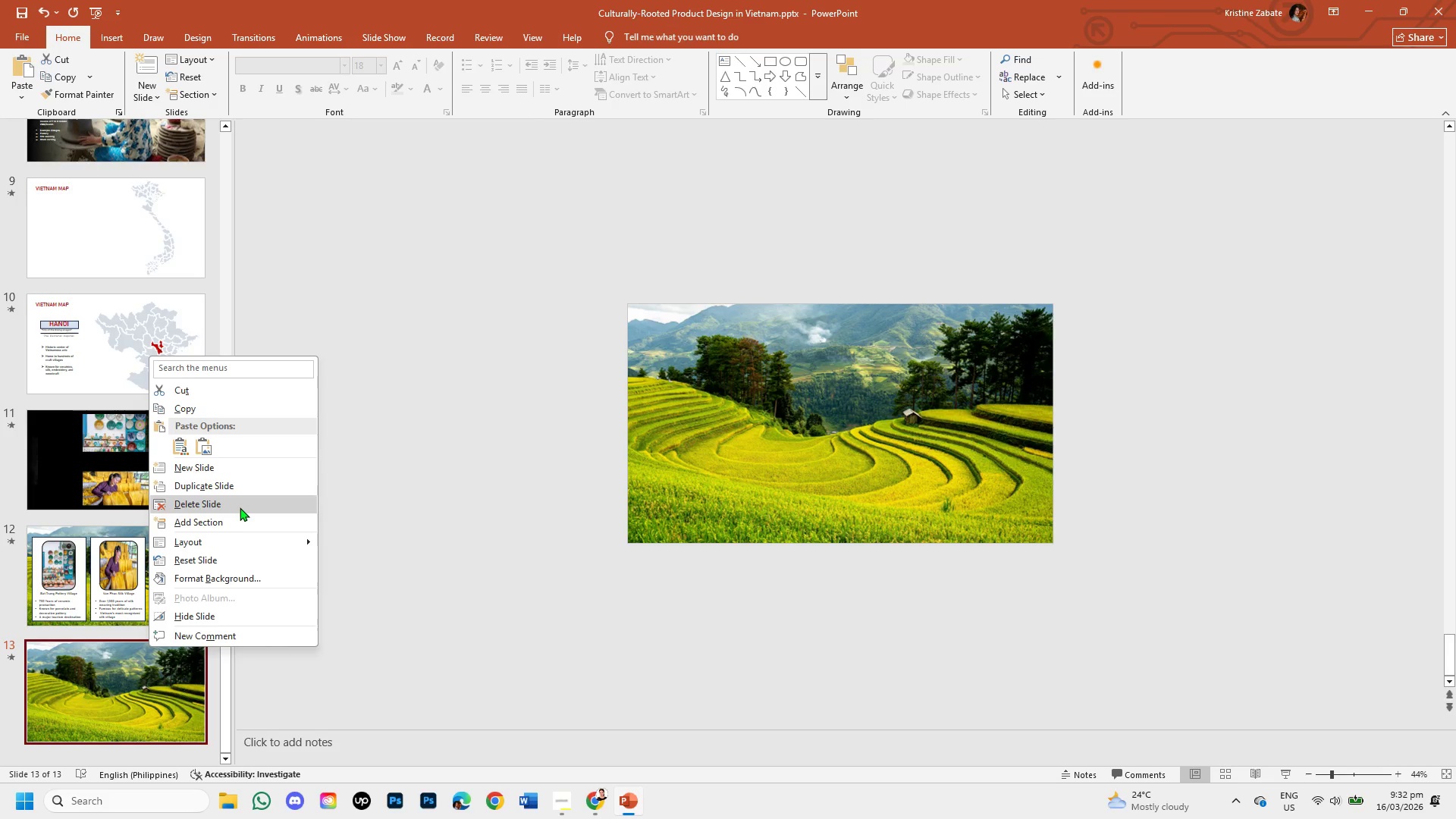 
left_click([240, 507])
 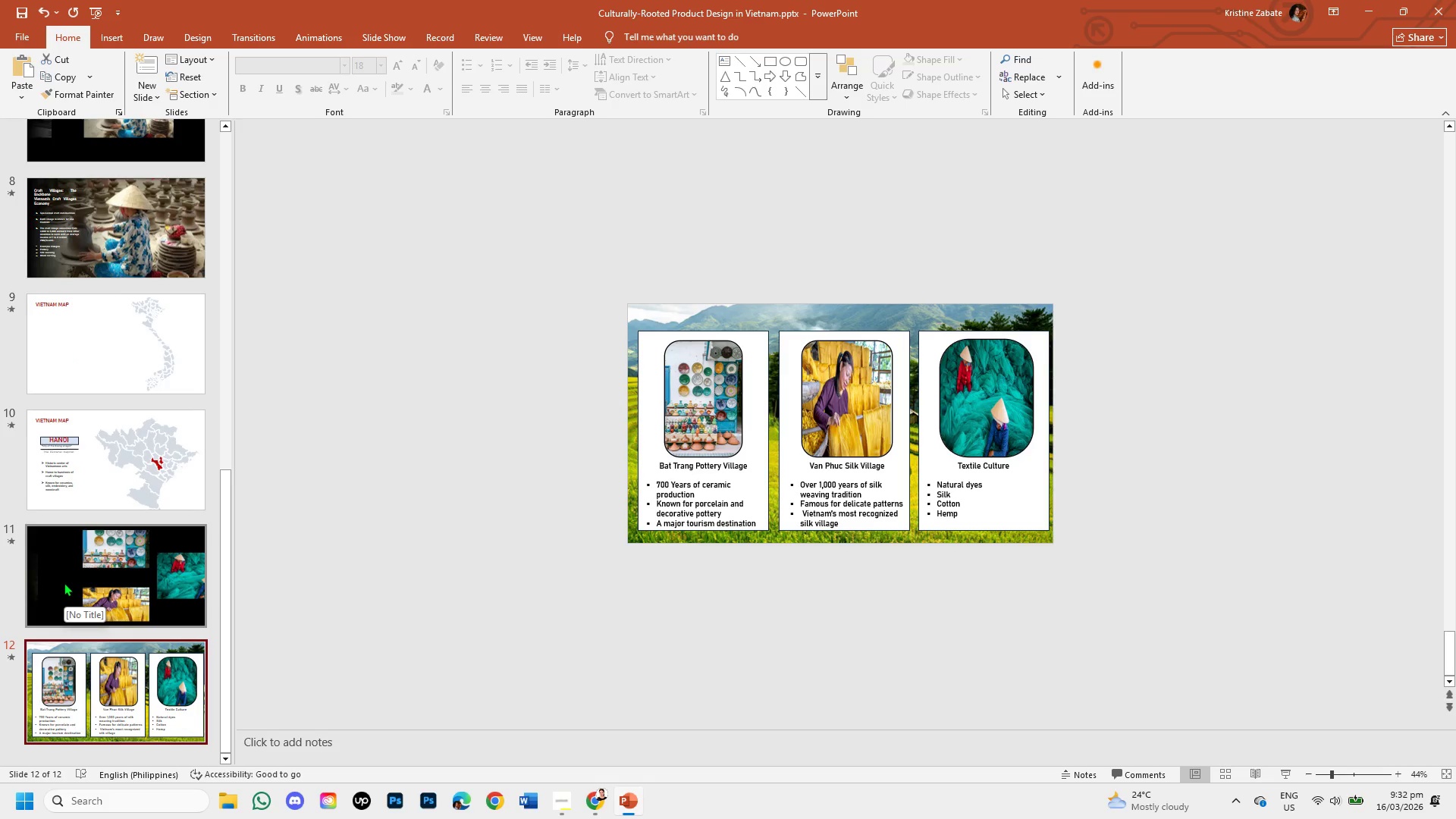 
left_click([64, 582])
 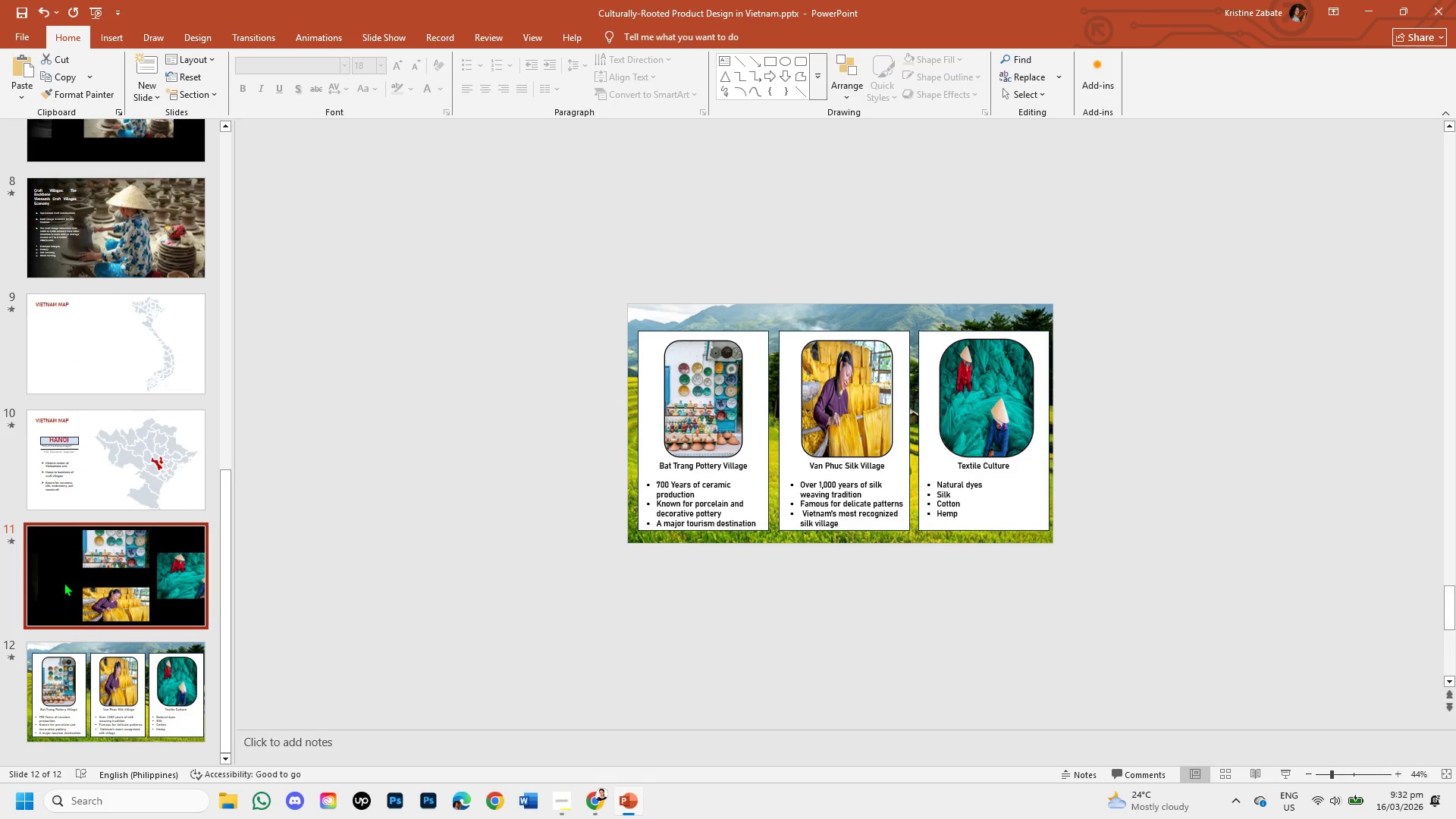 
right_click([64, 582])
 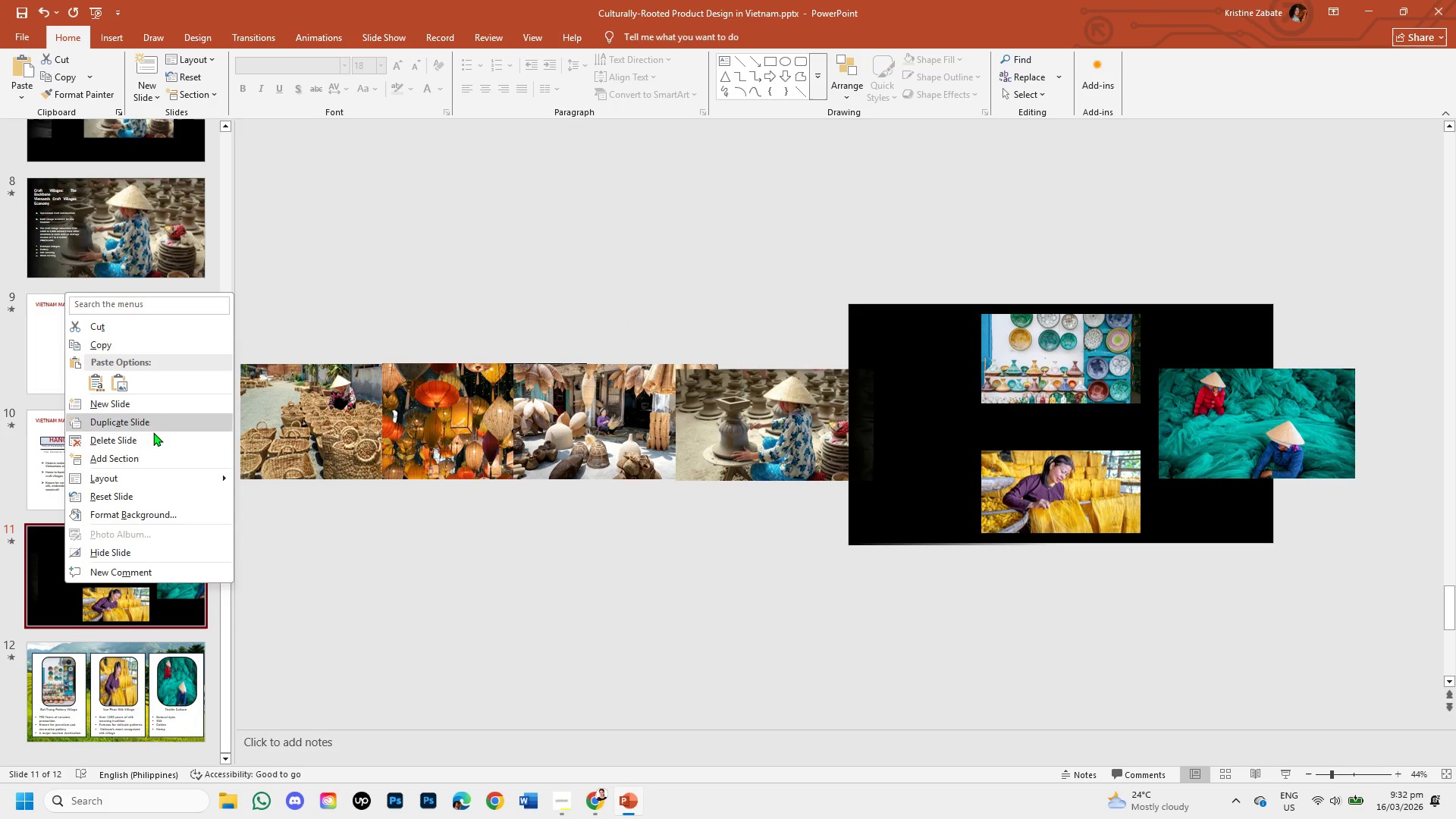 
left_click([150, 416])
 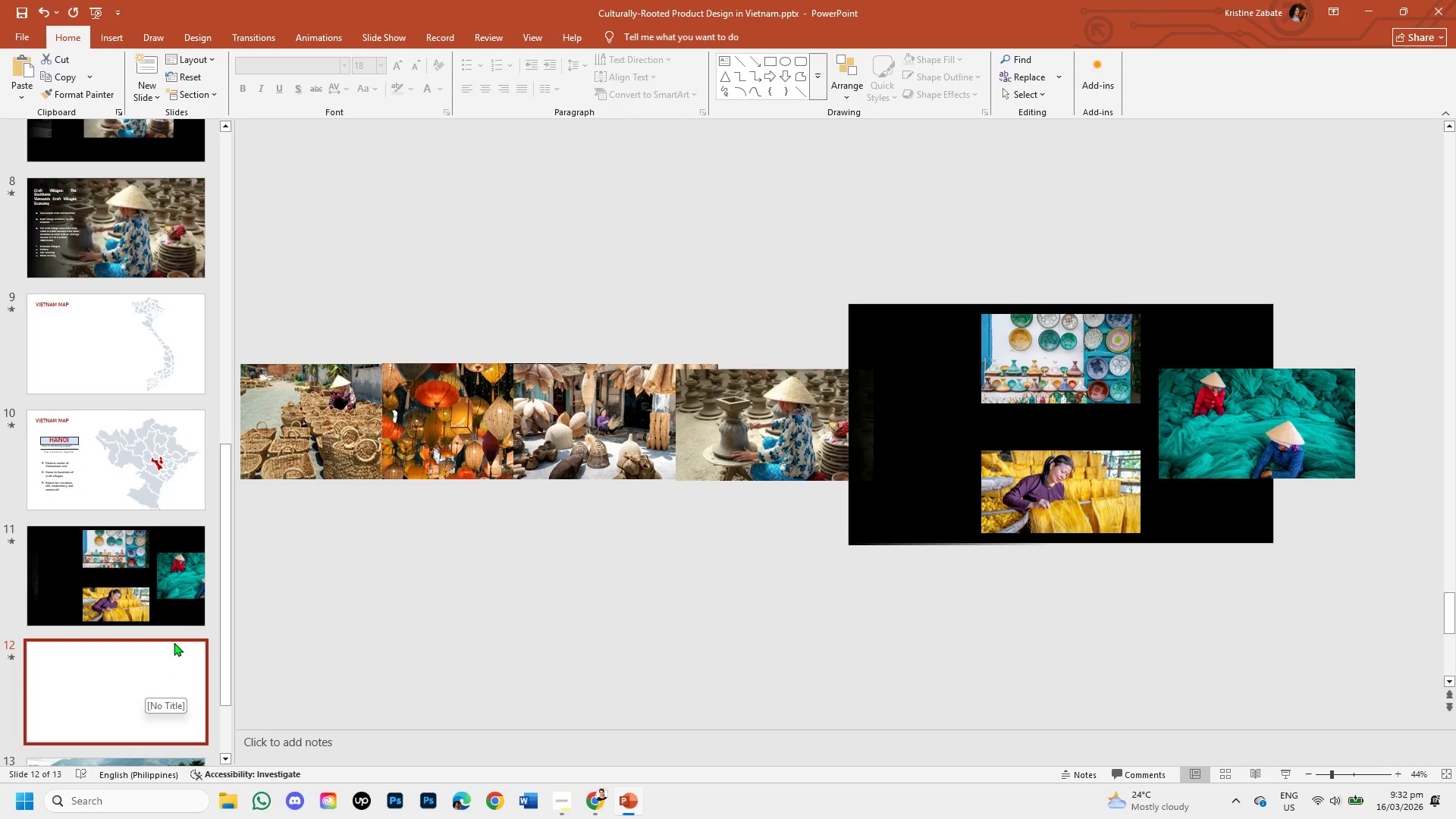 
left_click_drag(start_coordinate=[226, 576], to_coordinate=[231, 648])
 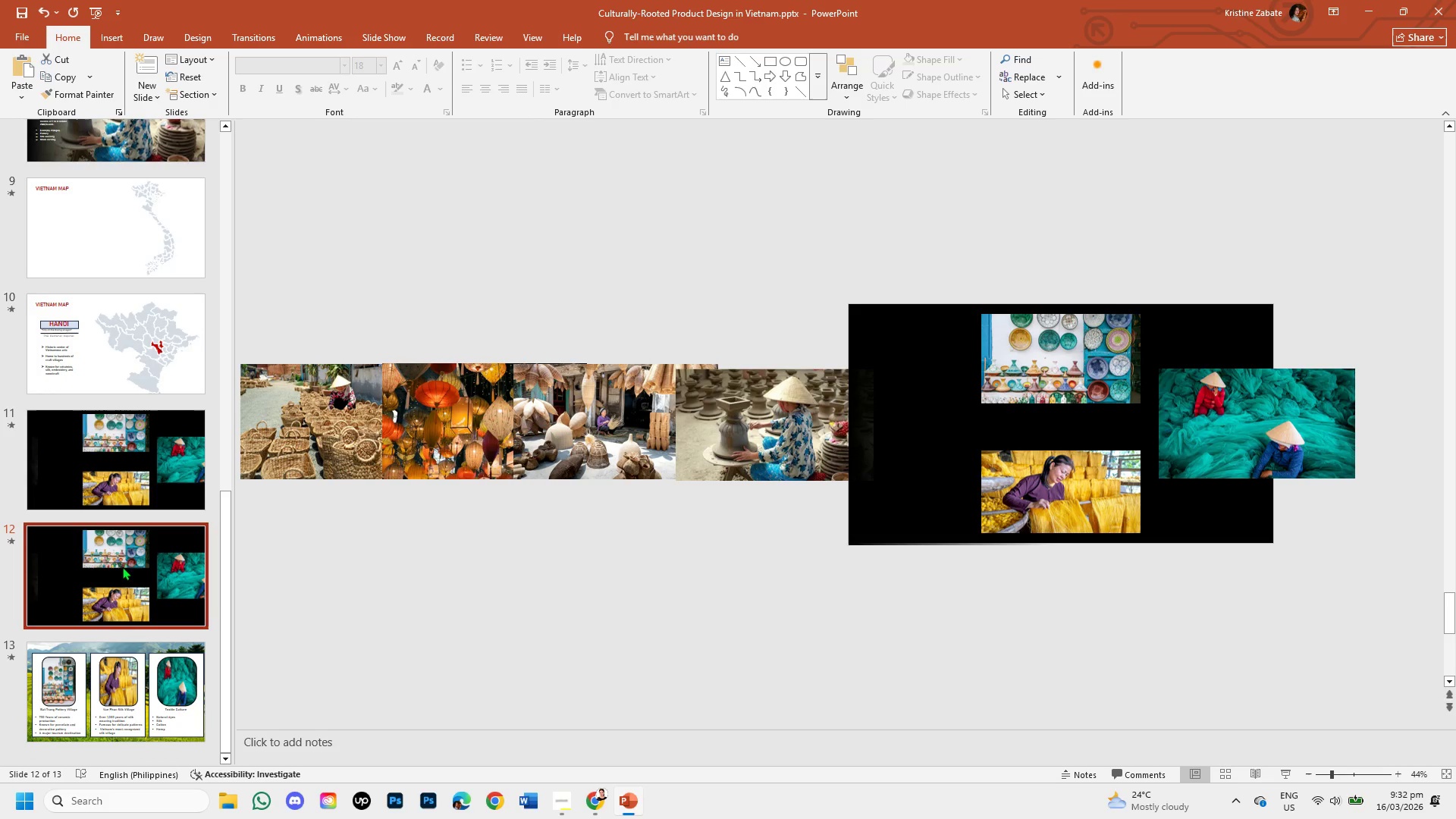 
left_click([121, 565])
 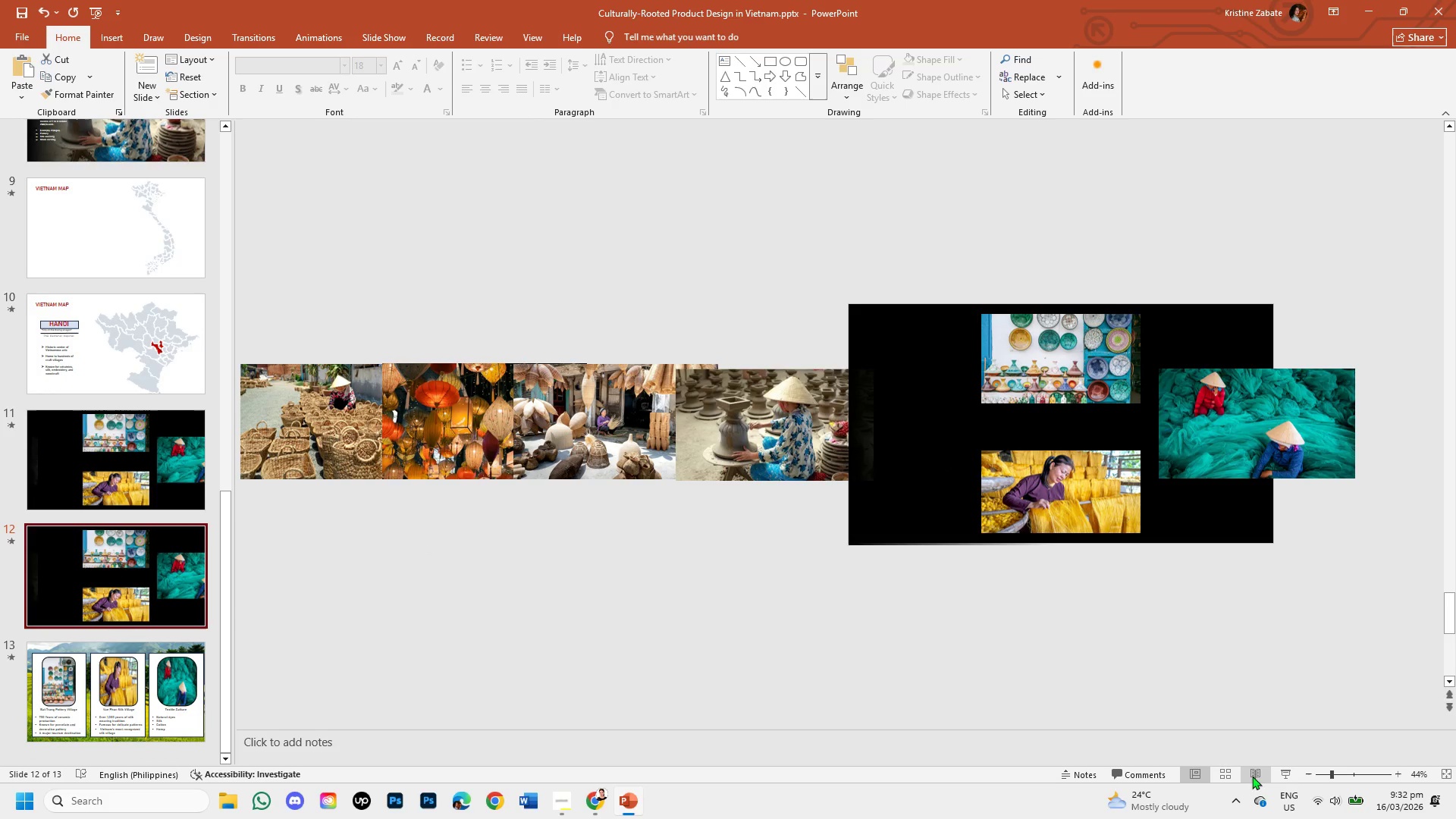 
wait(7.06)
 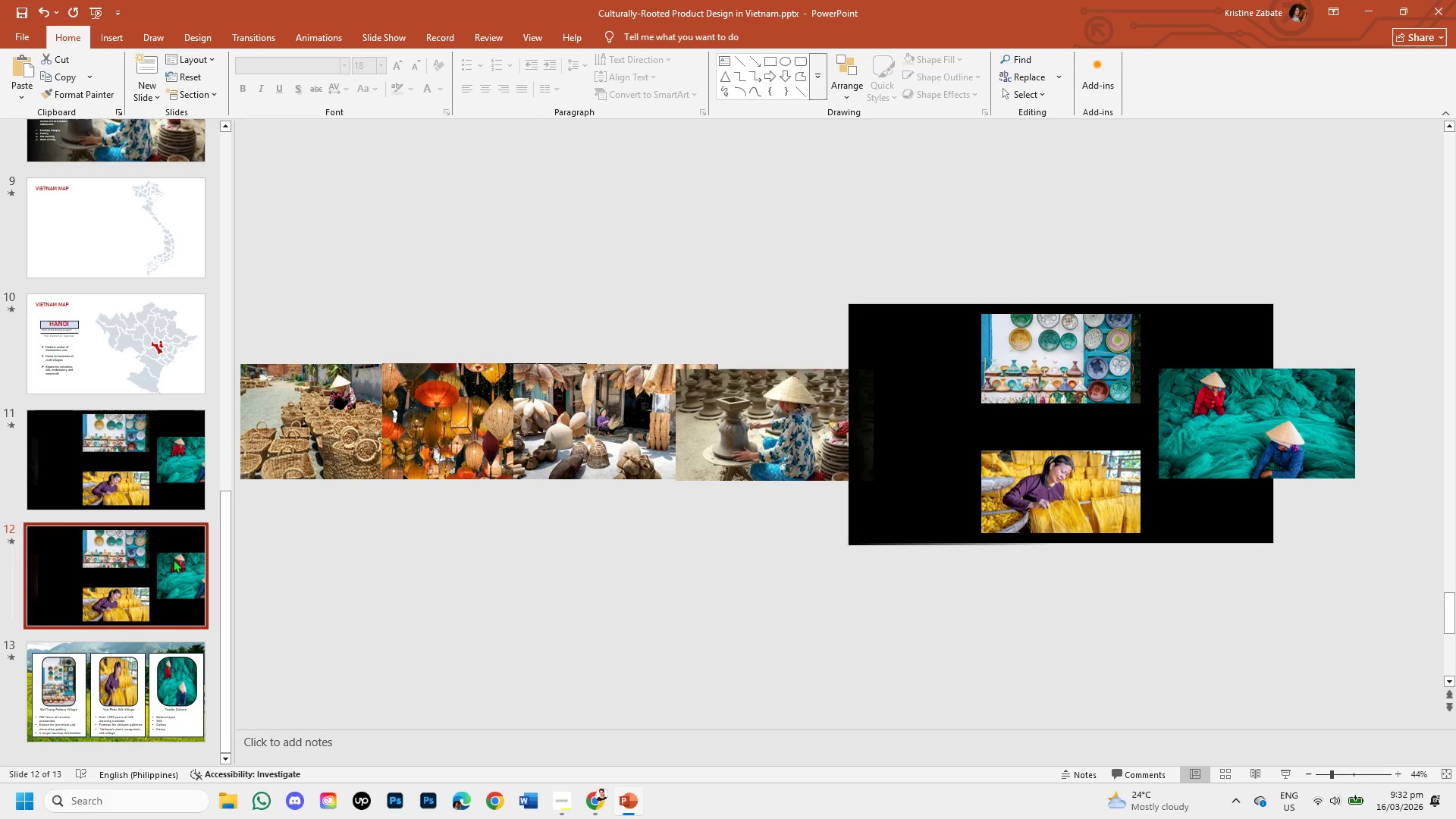 
left_click_drag(start_coordinate=[1242, 431], to_coordinate=[1366, 437])
 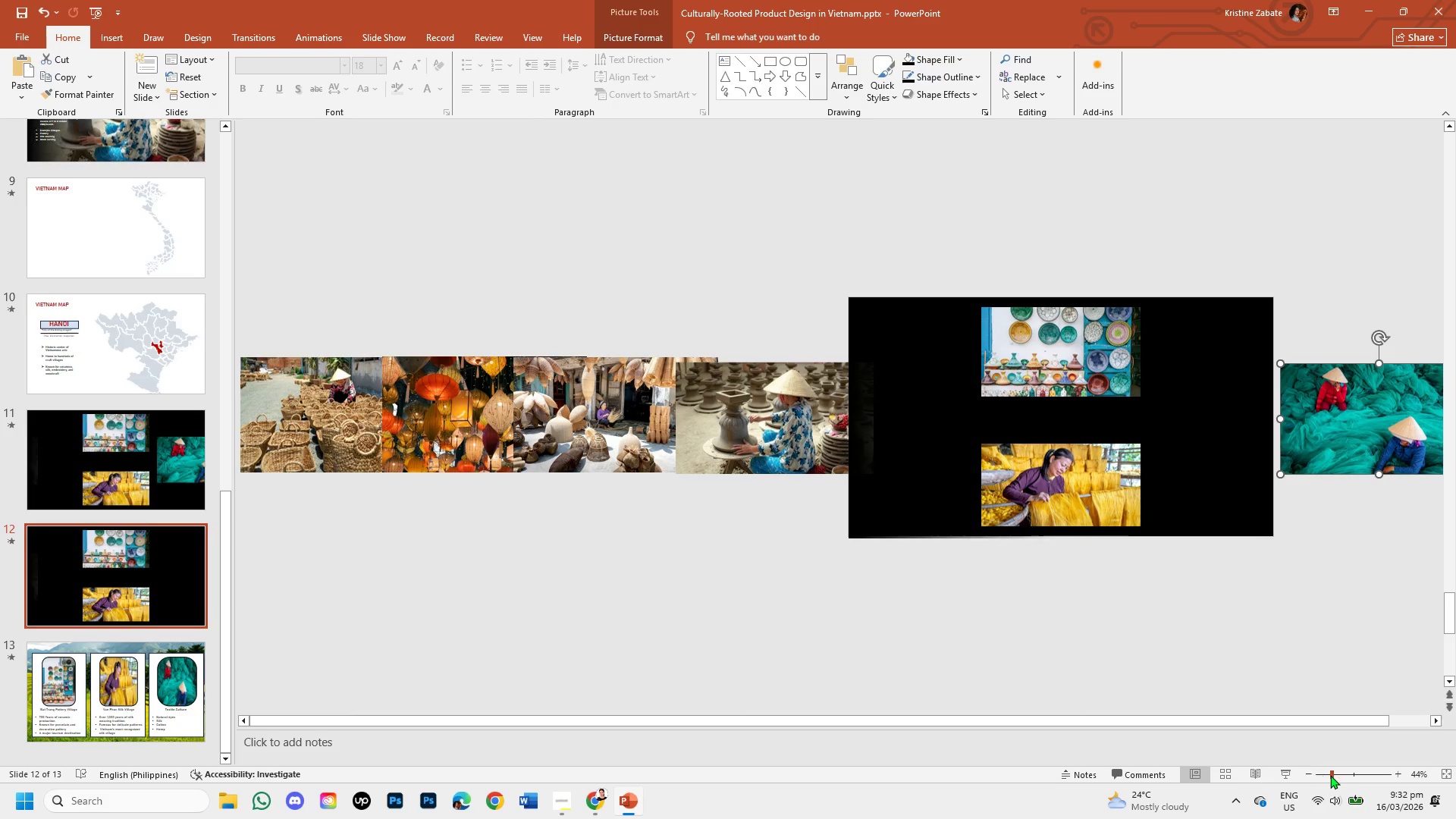 
left_click([1346, 769])
 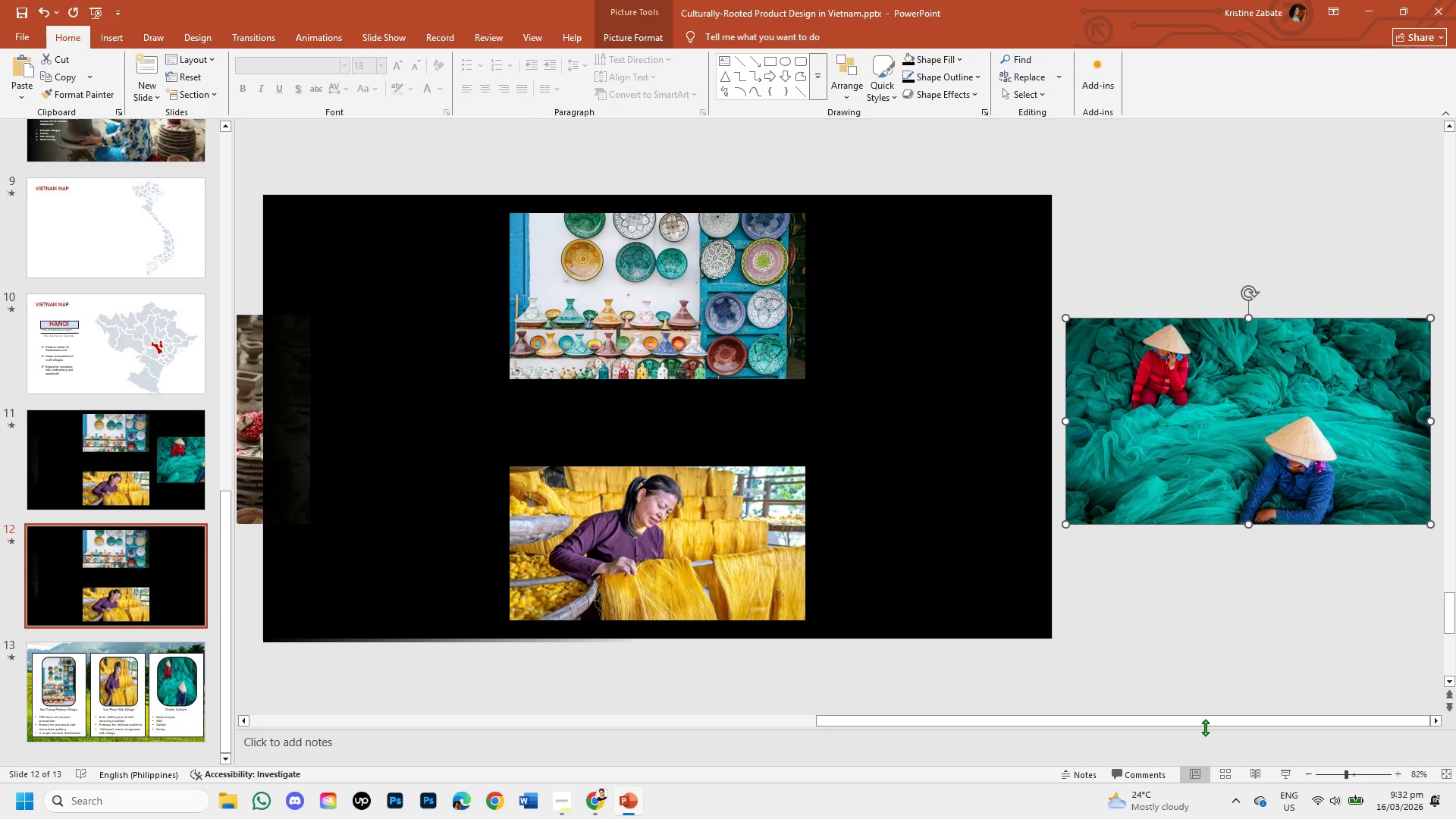 
left_click_drag(start_coordinate=[1189, 714], to_coordinate=[946, 714])
 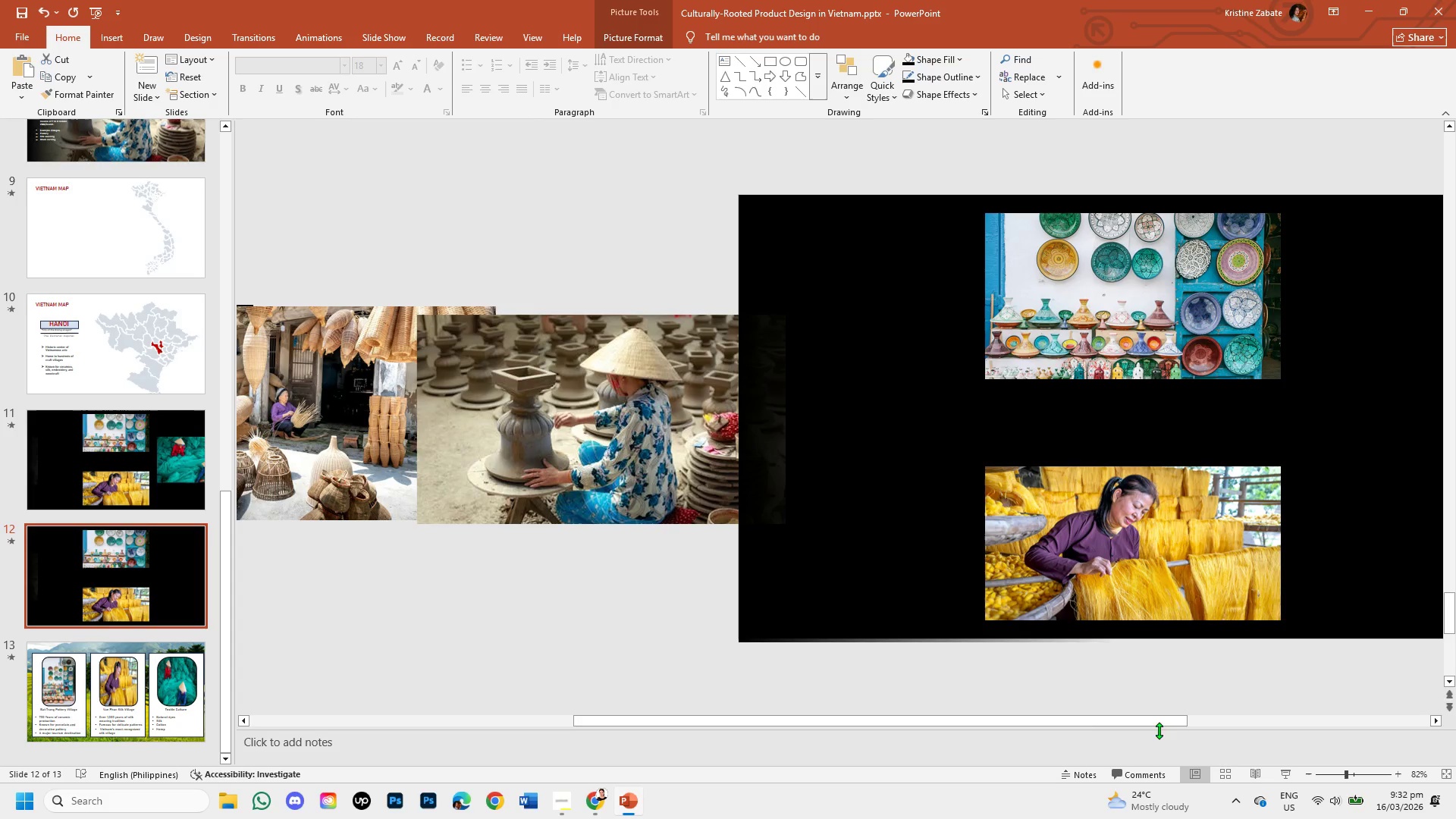 
left_click_drag(start_coordinate=[1088, 719], to_coordinate=[1162, 717])
 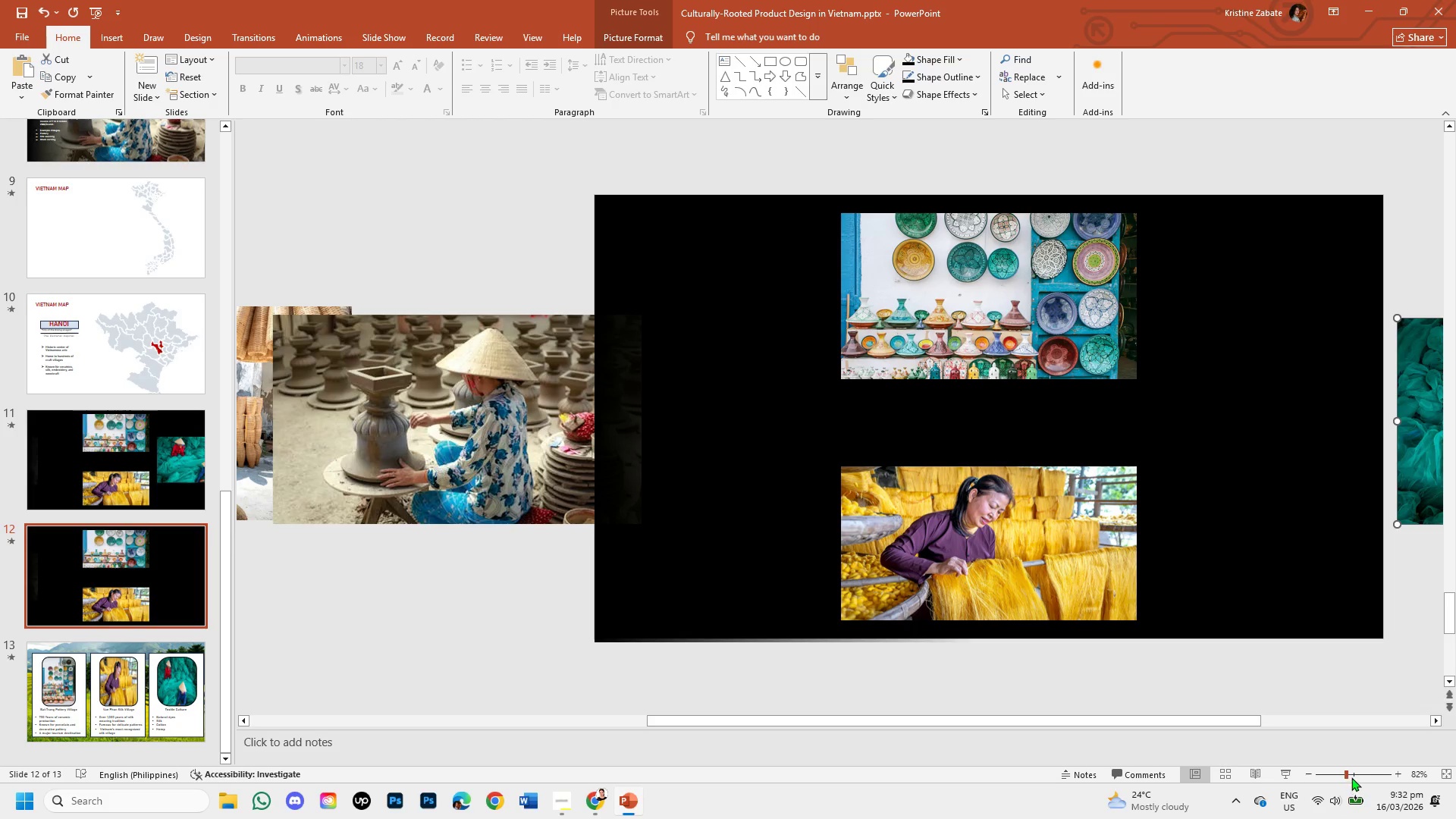 
left_click([1350, 776])
 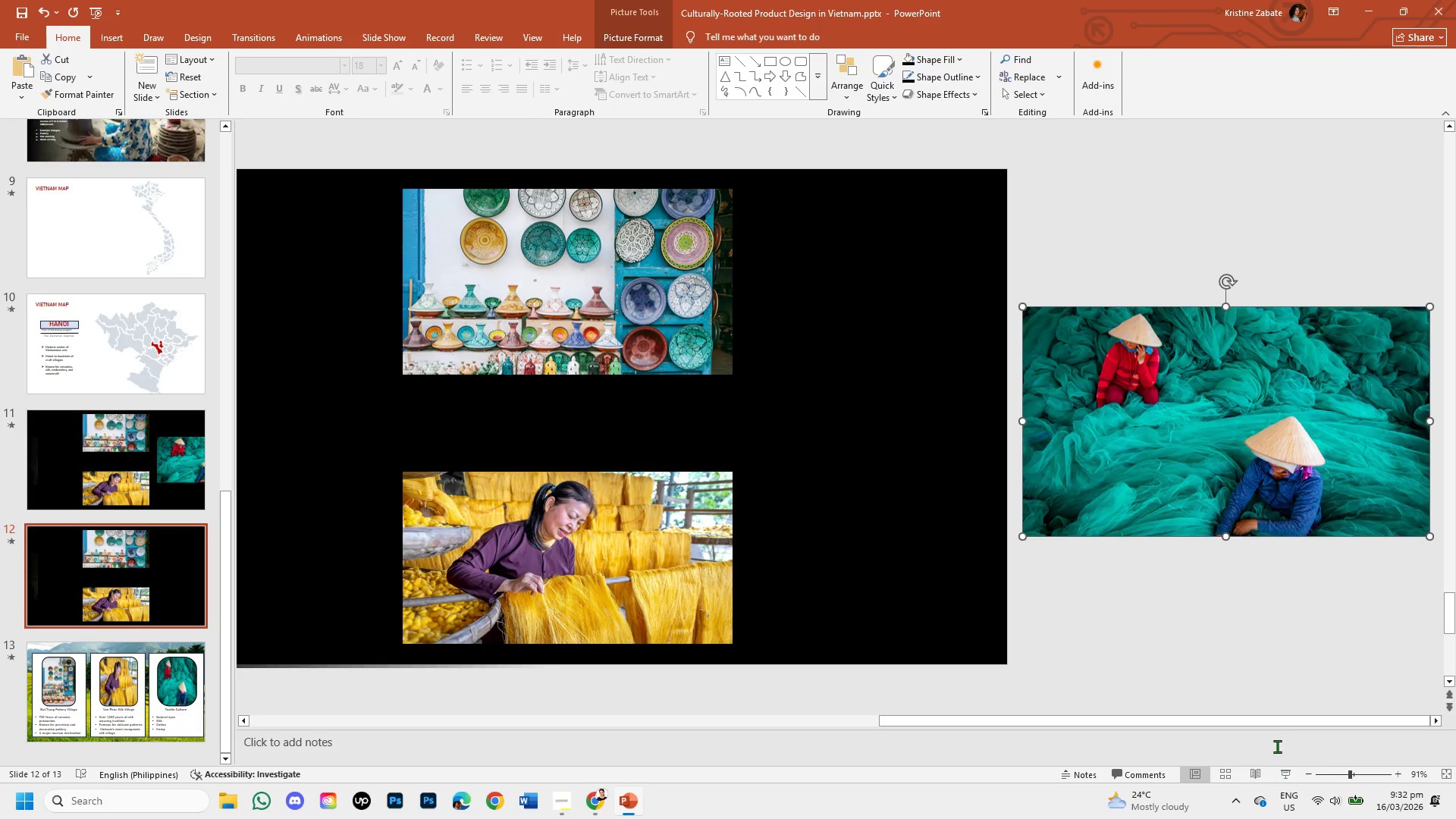 
left_click_drag(start_coordinate=[1266, 722], to_coordinate=[850, 749])
 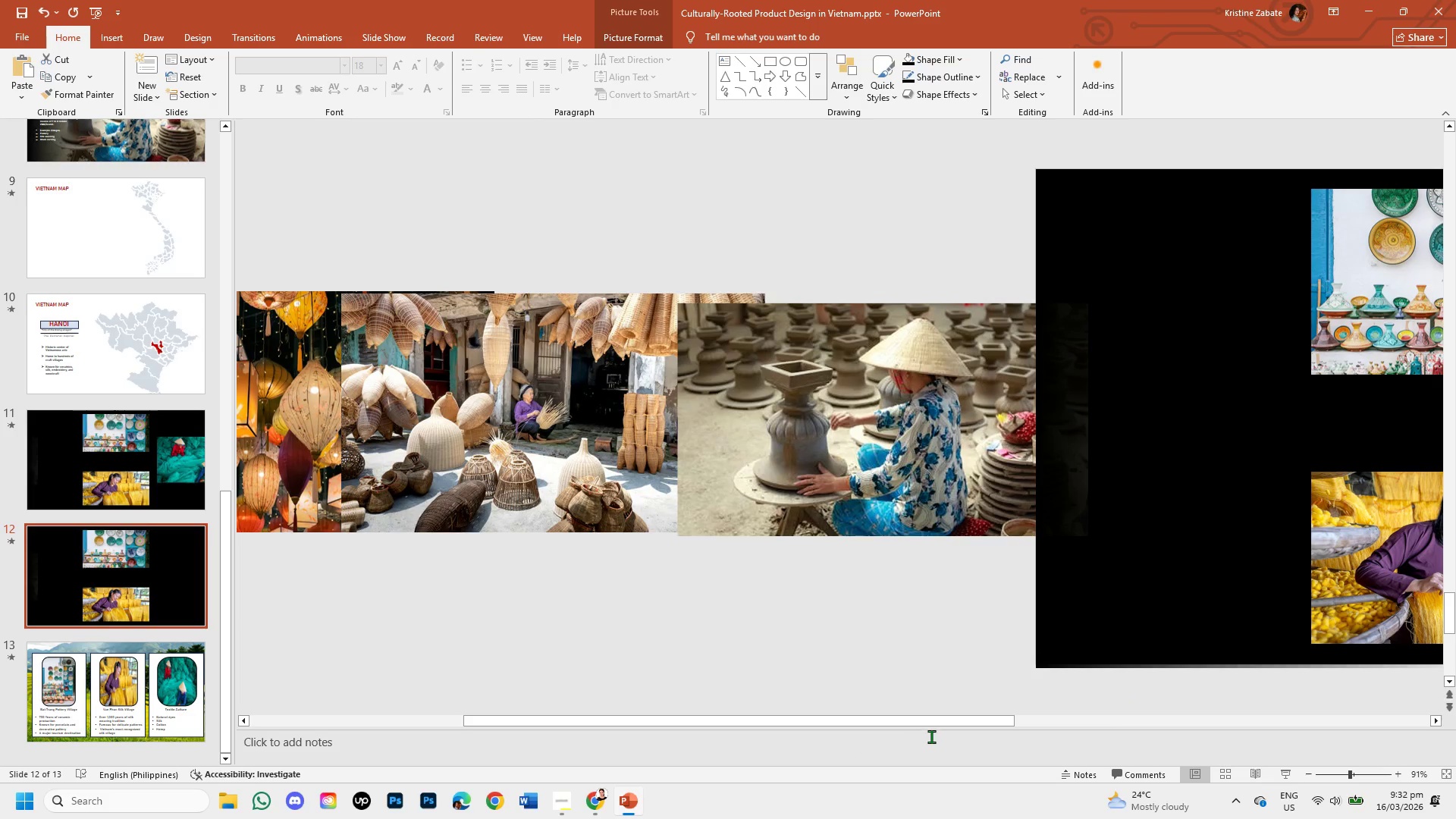 
left_click_drag(start_coordinate=[936, 725], to_coordinate=[1216, 747])
 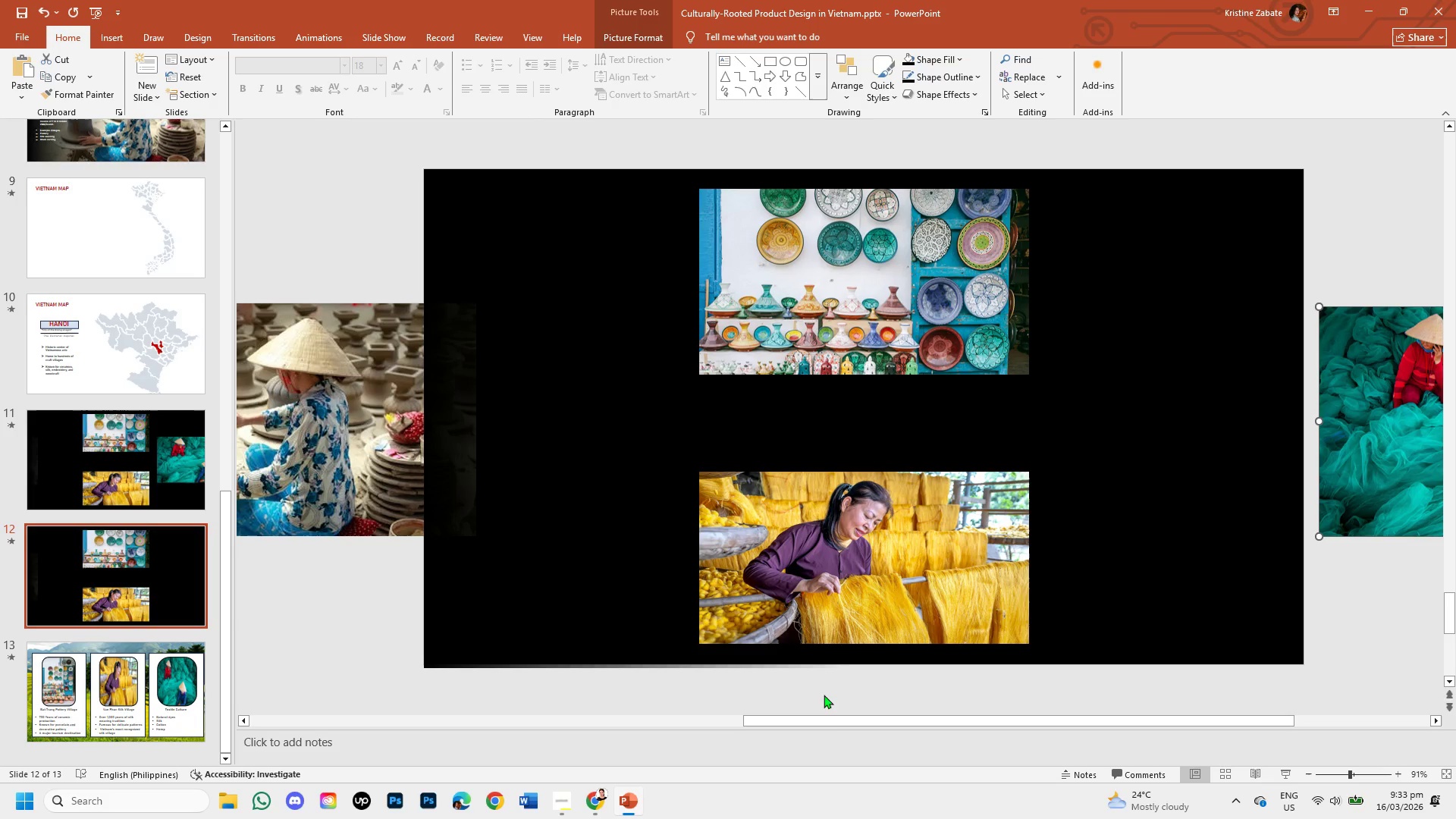 
left_click_drag(start_coordinate=[849, 720], to_coordinate=[688, 698])
 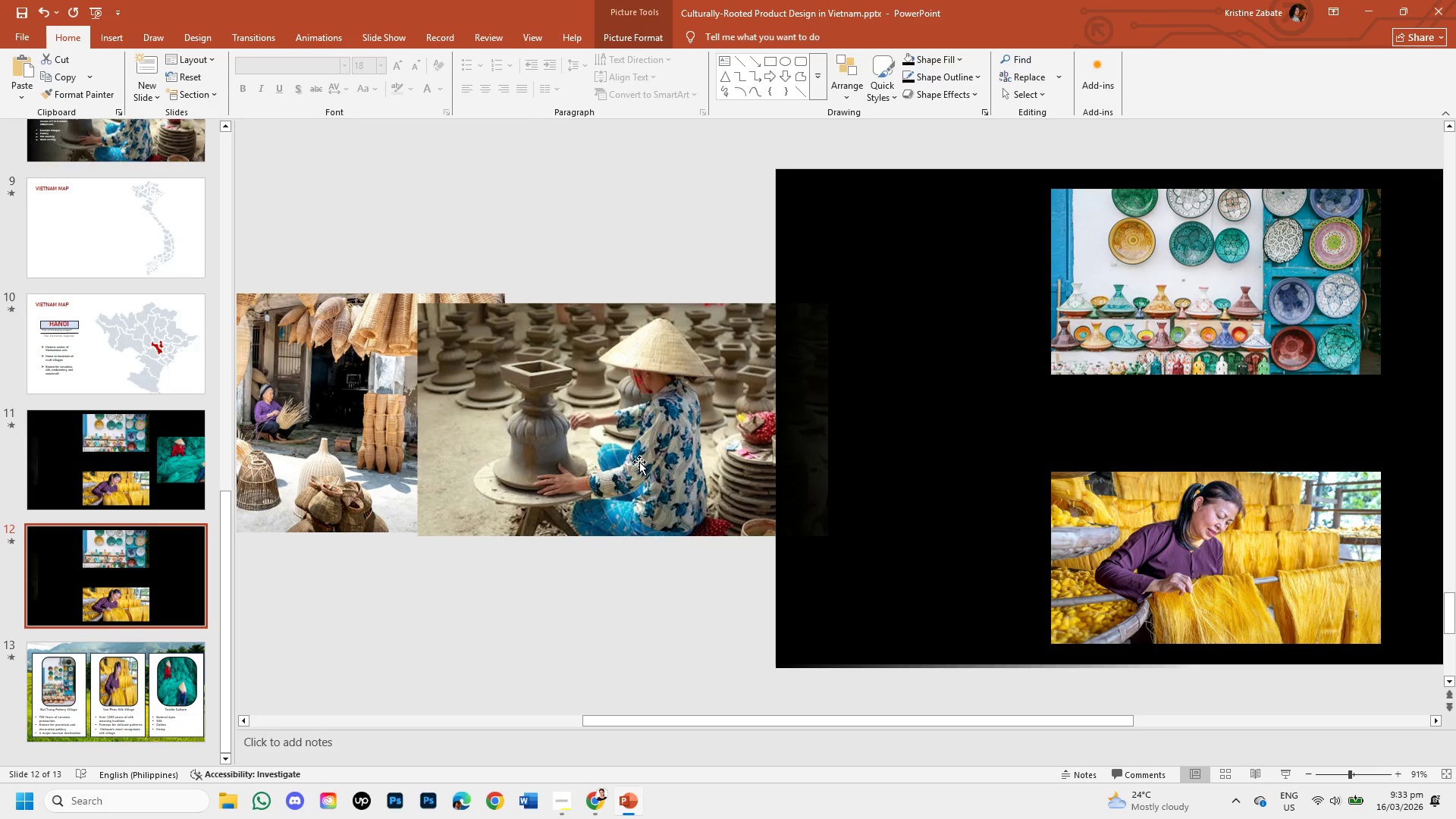 
left_click_drag(start_coordinate=[639, 462], to_coordinate=[582, 454])
 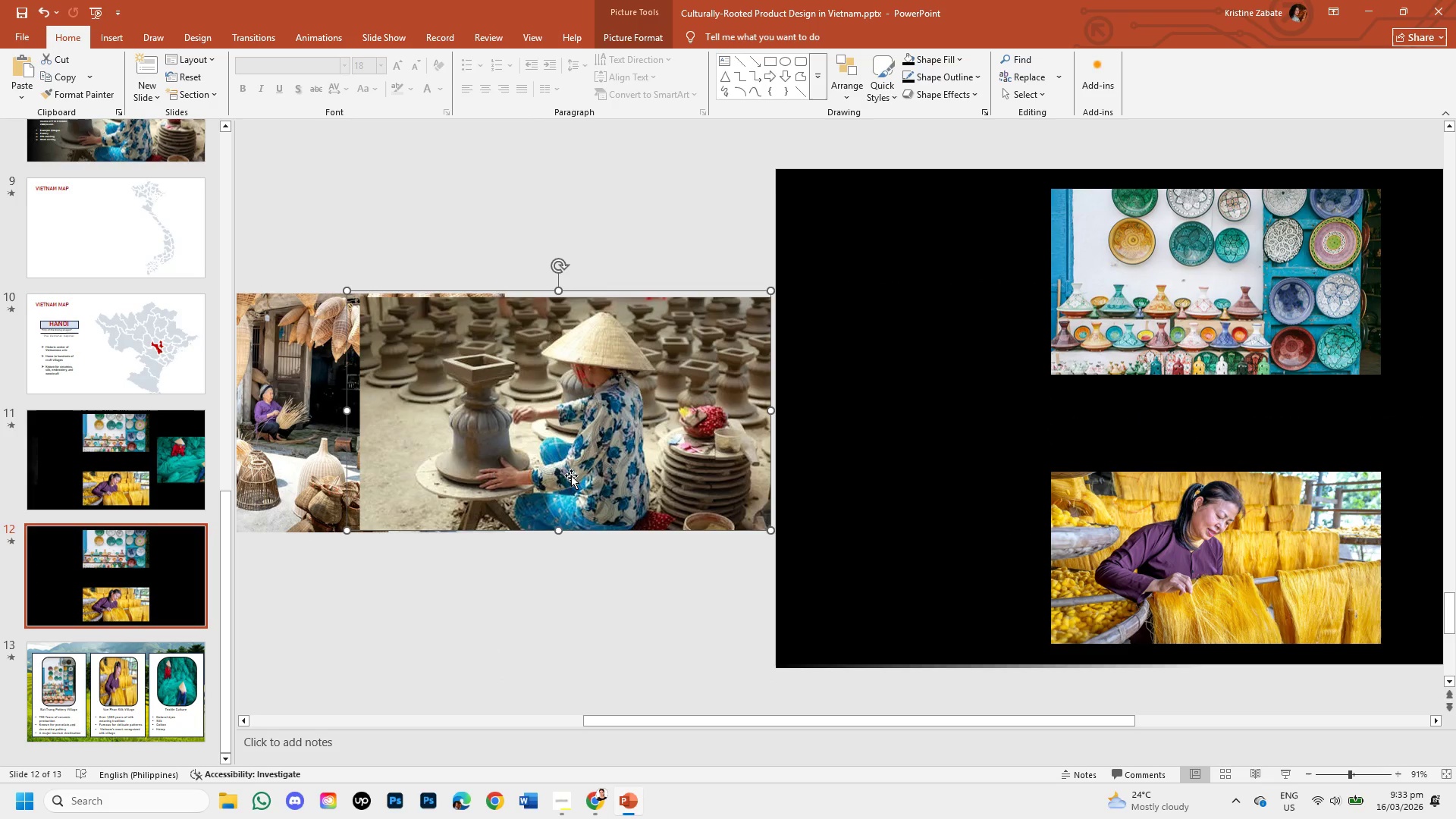 
hold_key(key=ShiftLeft, duration=1.5)
left_click_drag(start_coordinate=[559, 290], to_coordinate=[562, 284])
 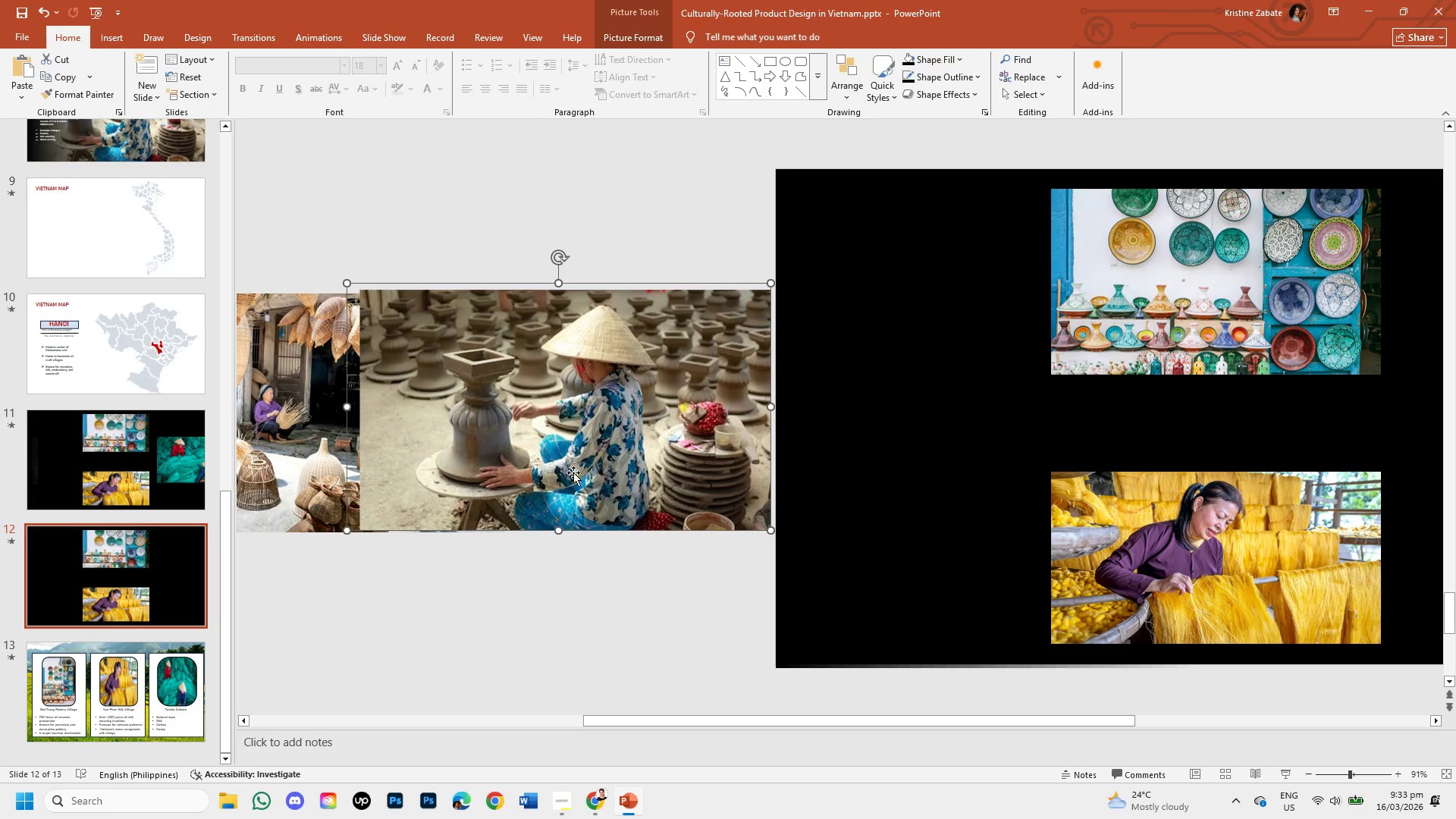 
hold_key(key=ShiftLeft, duration=1.05)
 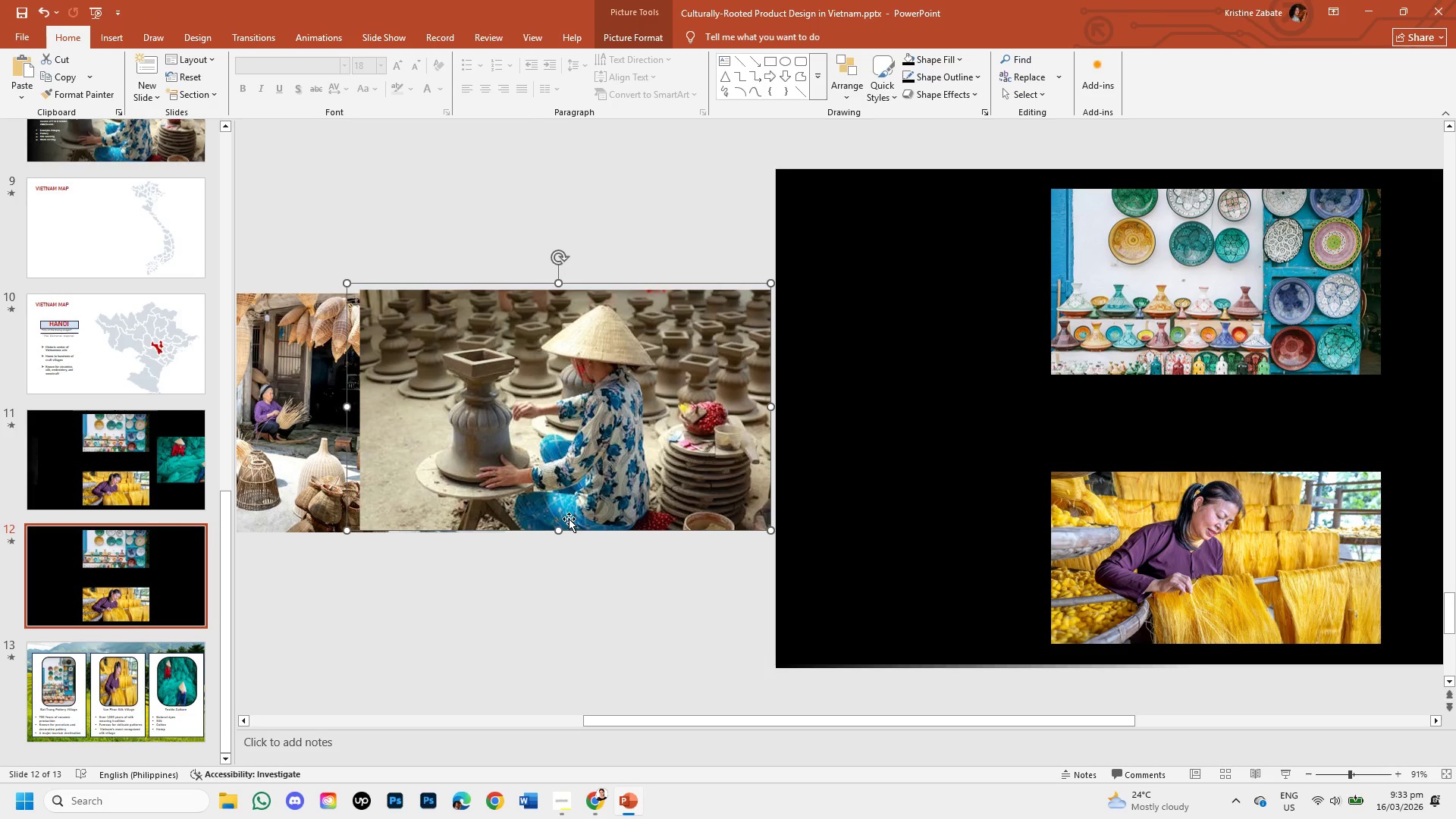 
hold_key(key=ShiftLeft, duration=1.5)
 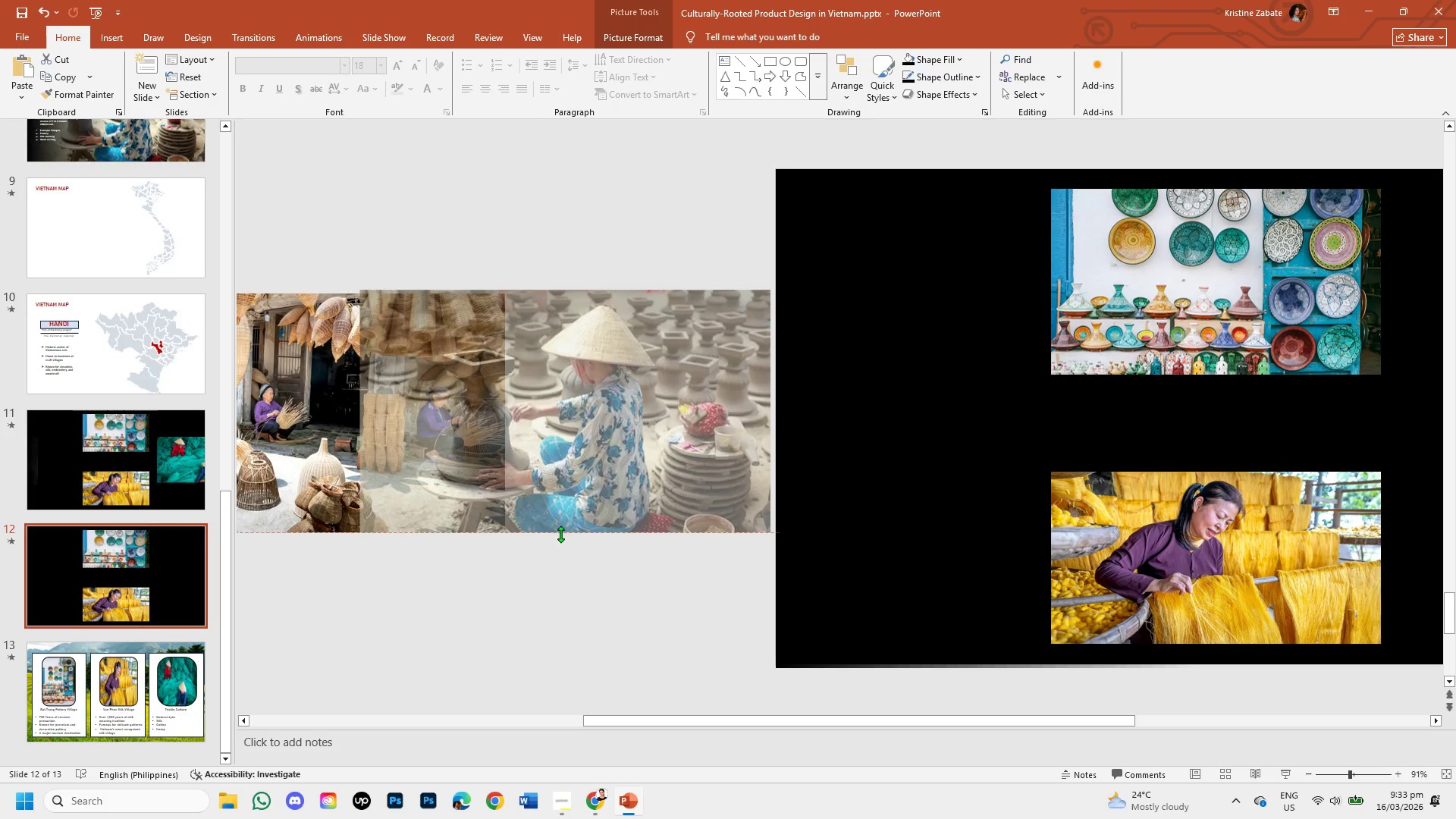 
hold_key(key=ShiftLeft, duration=0.75)
 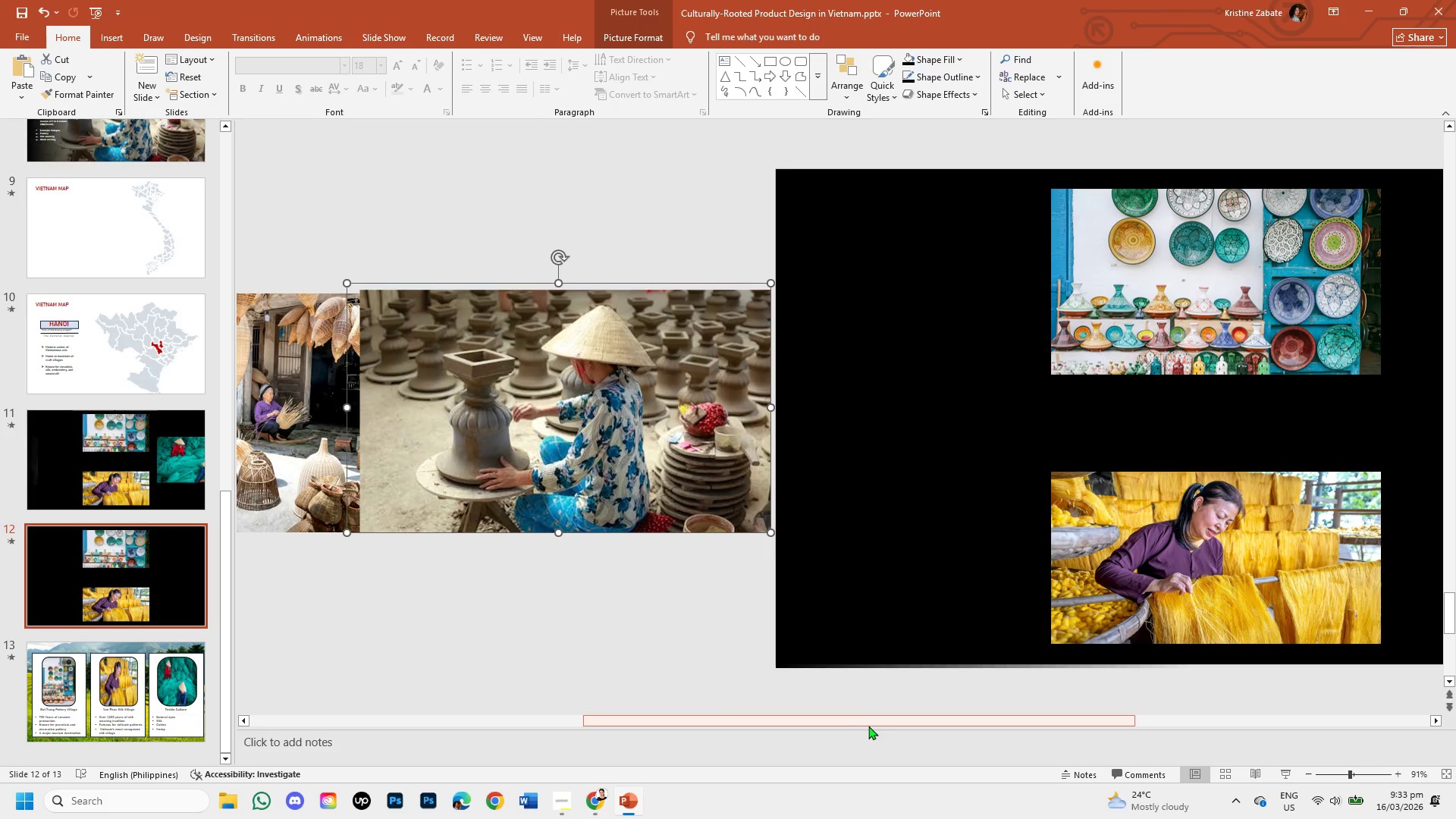 
left_click_drag(start_coordinate=[868, 719], to_coordinate=[1049, 728])
 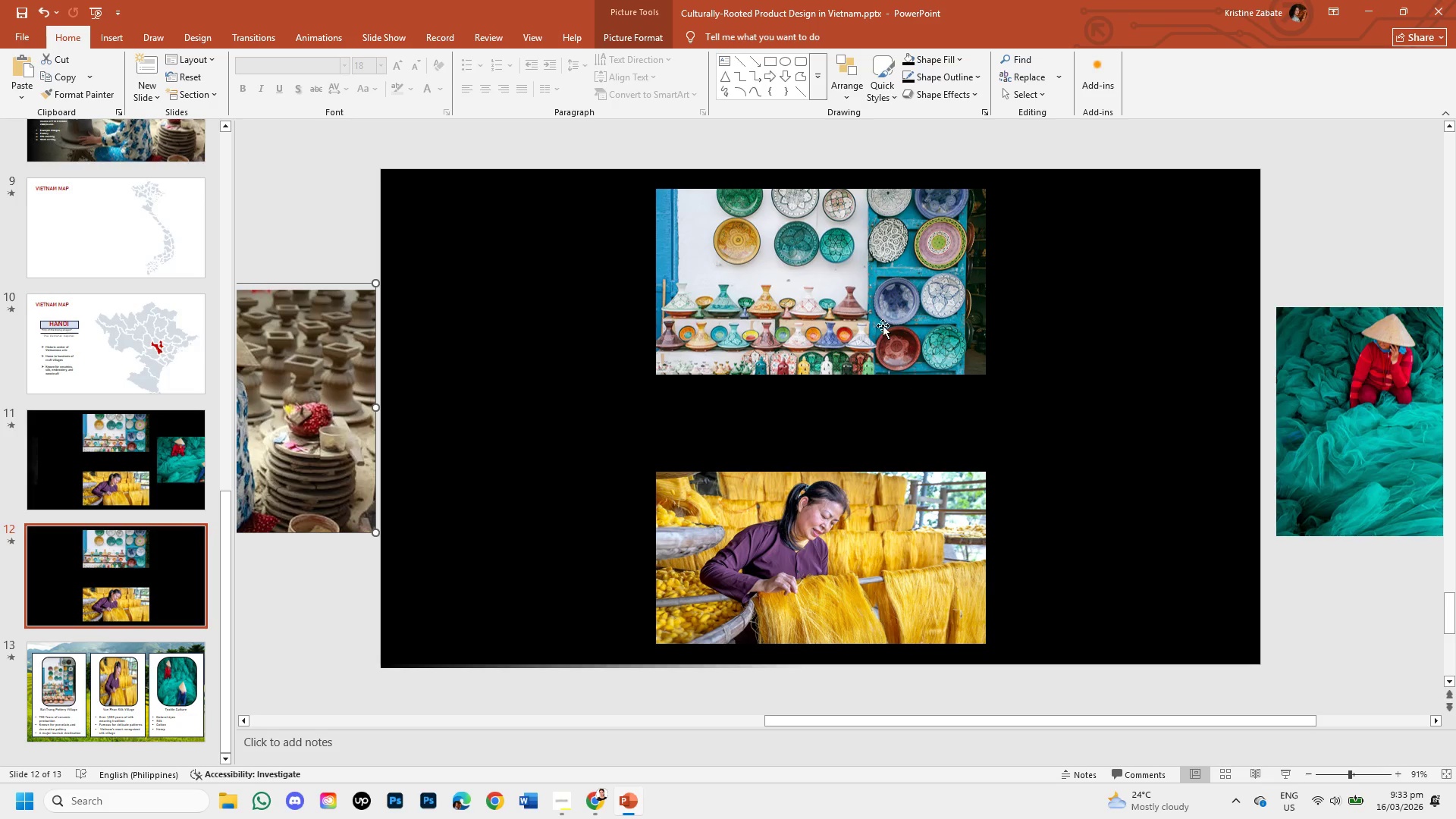 
left_click([864, 291])
 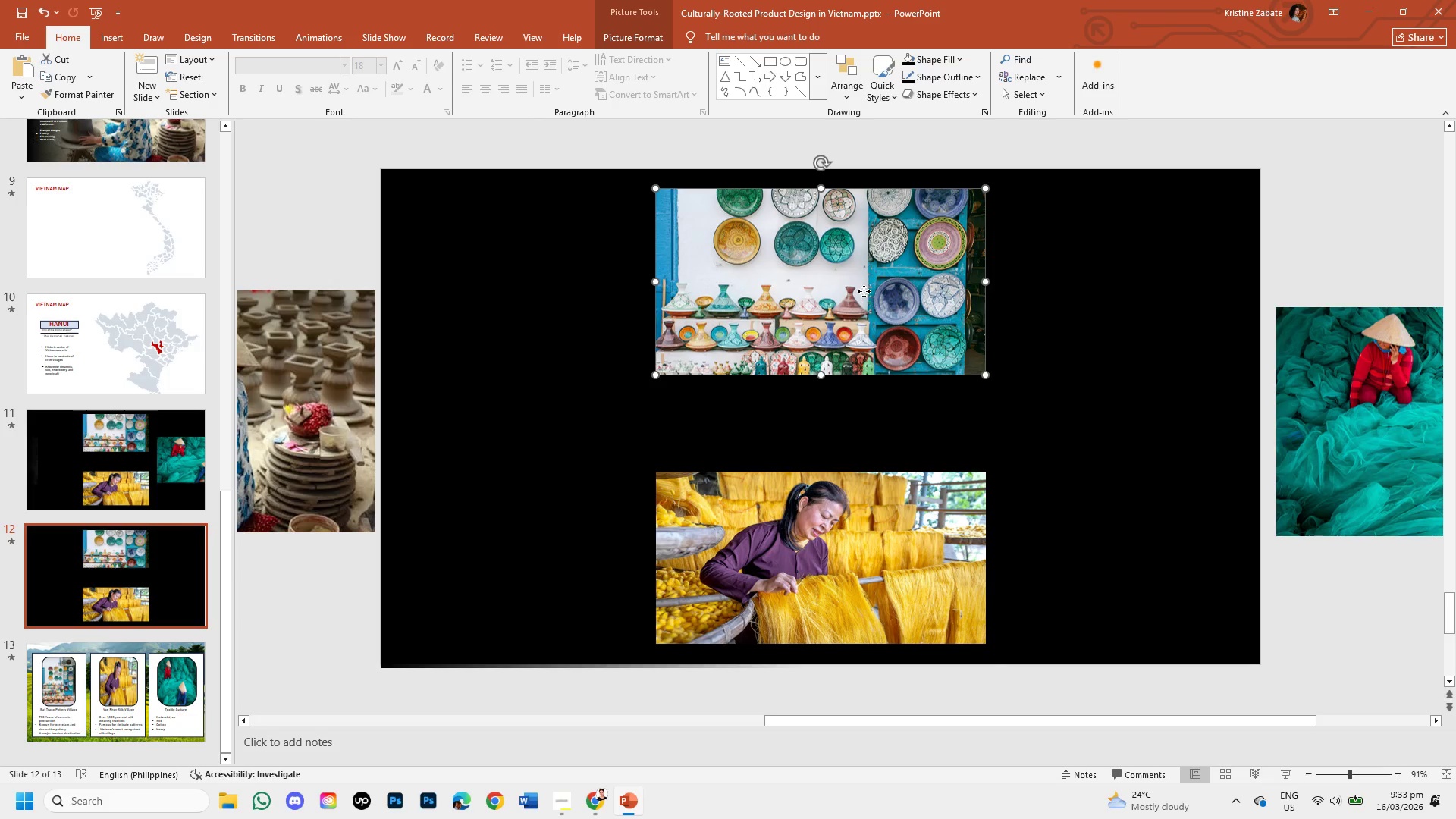 
left_click_drag(start_coordinate=[864, 291], to_coordinate=[1137, 271])
 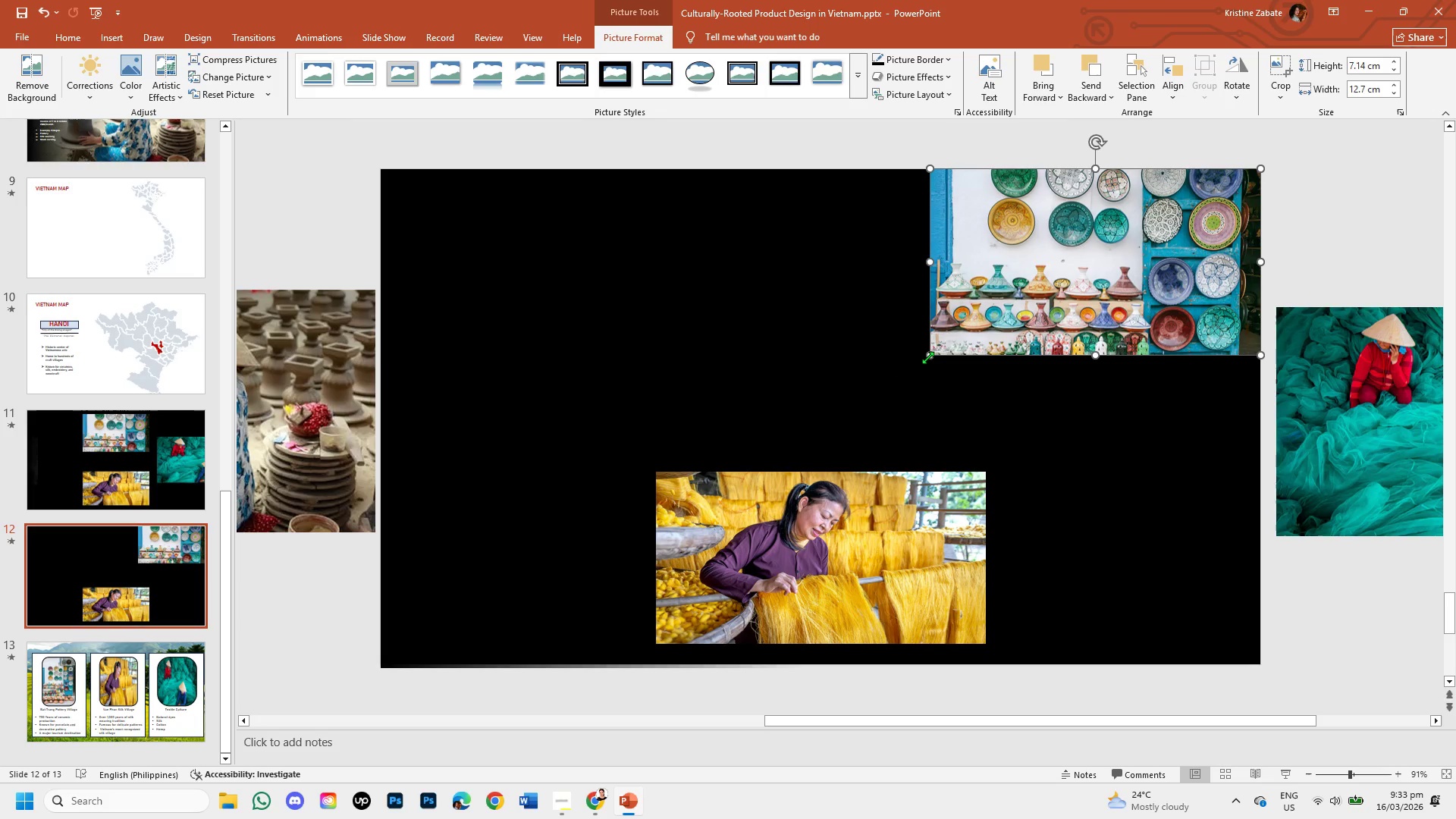 
left_click_drag(start_coordinate=[927, 358], to_coordinate=[836, 397])
 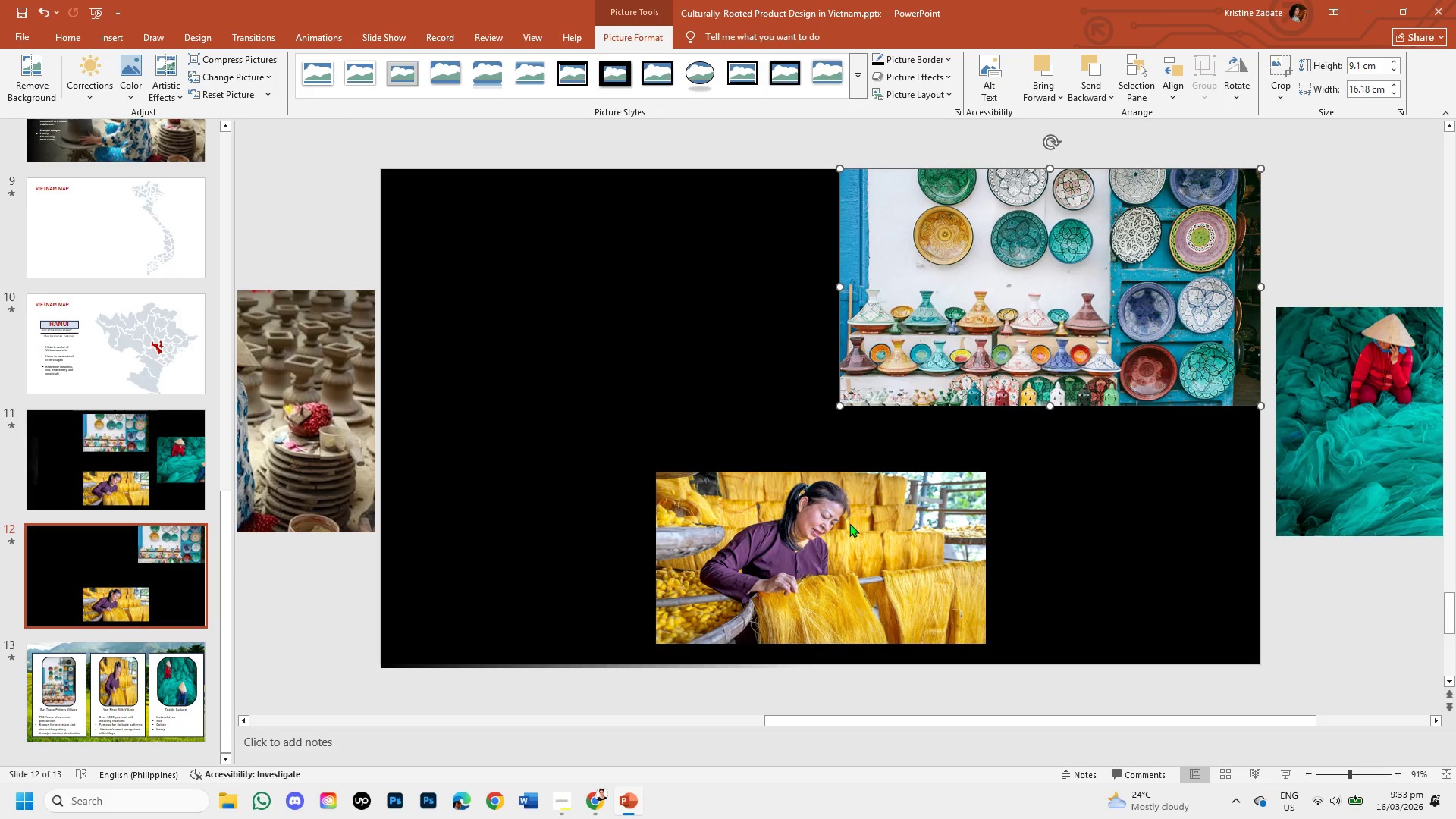 
left_click([850, 526])
 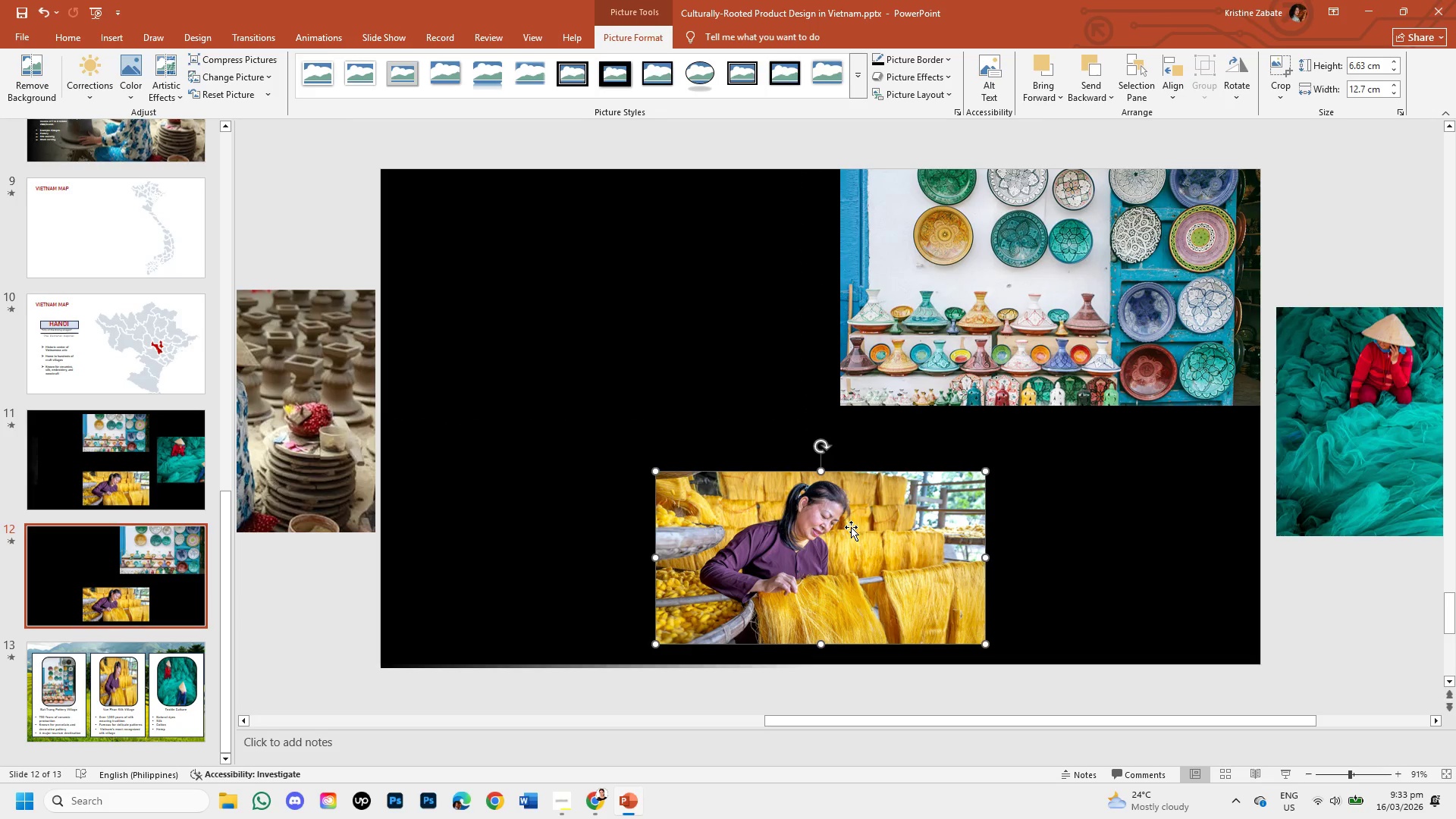 
left_click_drag(start_coordinate=[852, 528], to_coordinate=[1122, 472])
 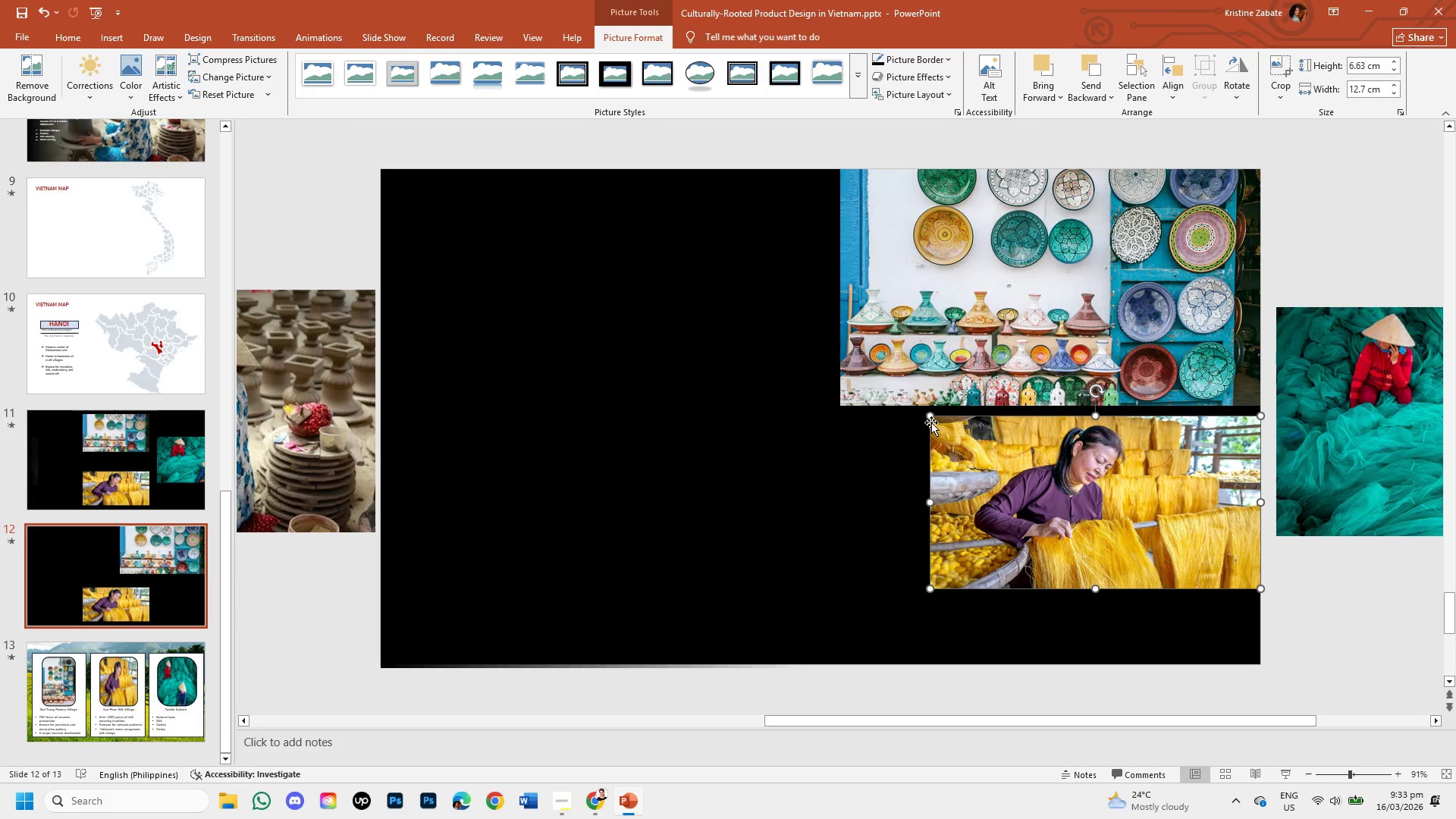 
left_click_drag(start_coordinate=[931, 418], to_coordinate=[839, 444])
 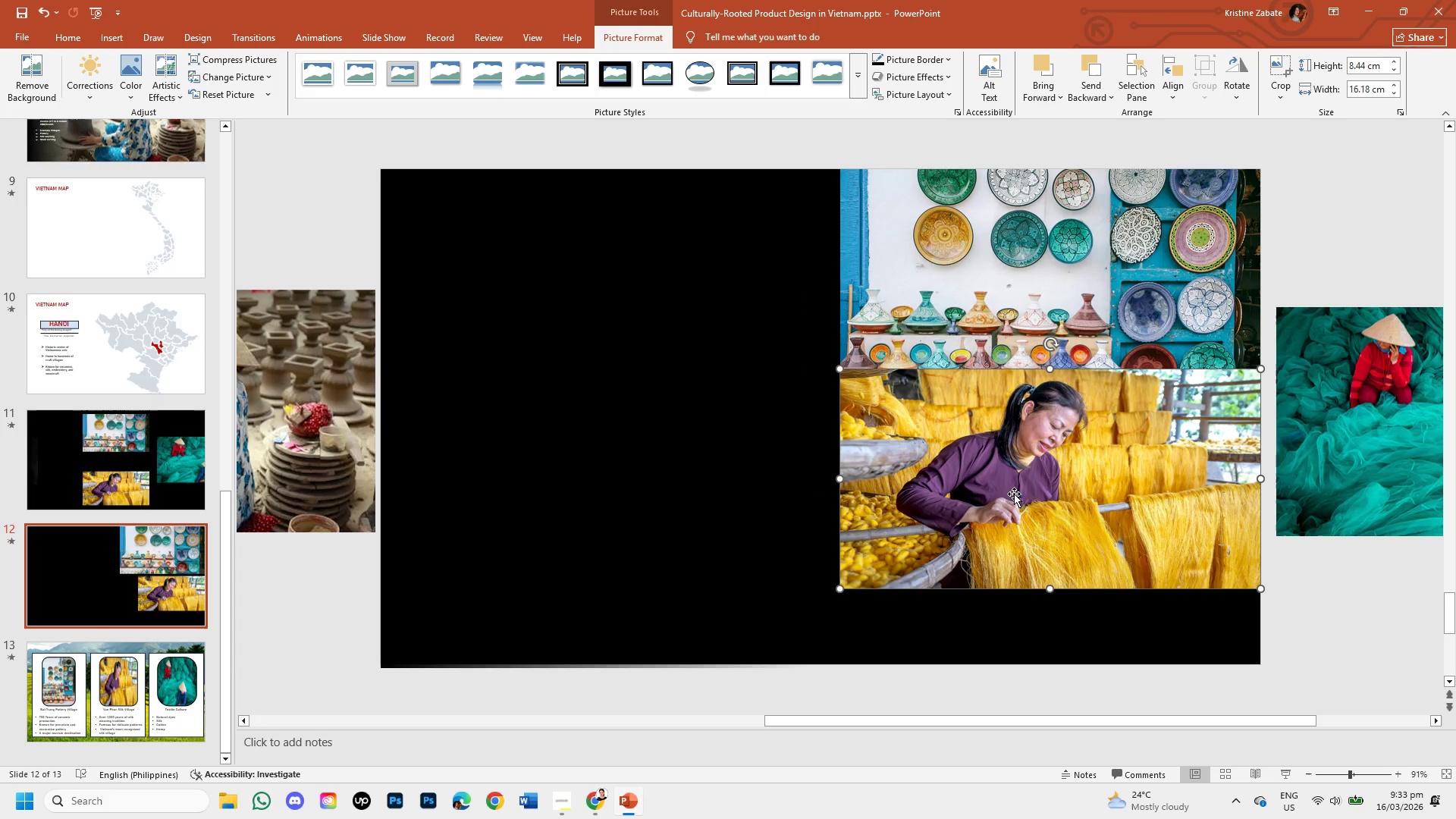 
left_click_drag(start_coordinate=[1021, 489], to_coordinate=[1023, 567])
 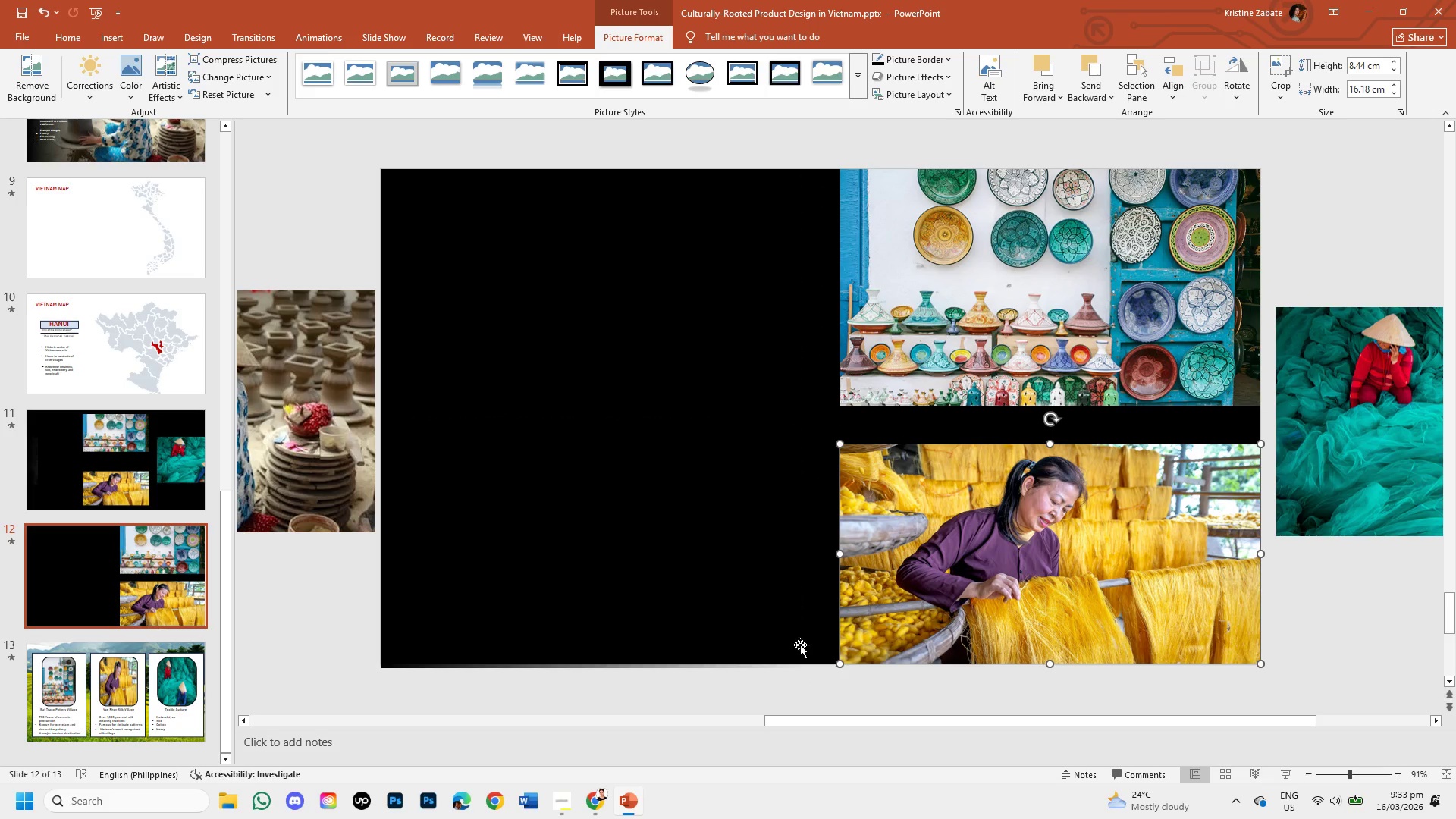 
left_click_drag(start_coordinate=[871, 718], to_coordinate=[691, 708])
 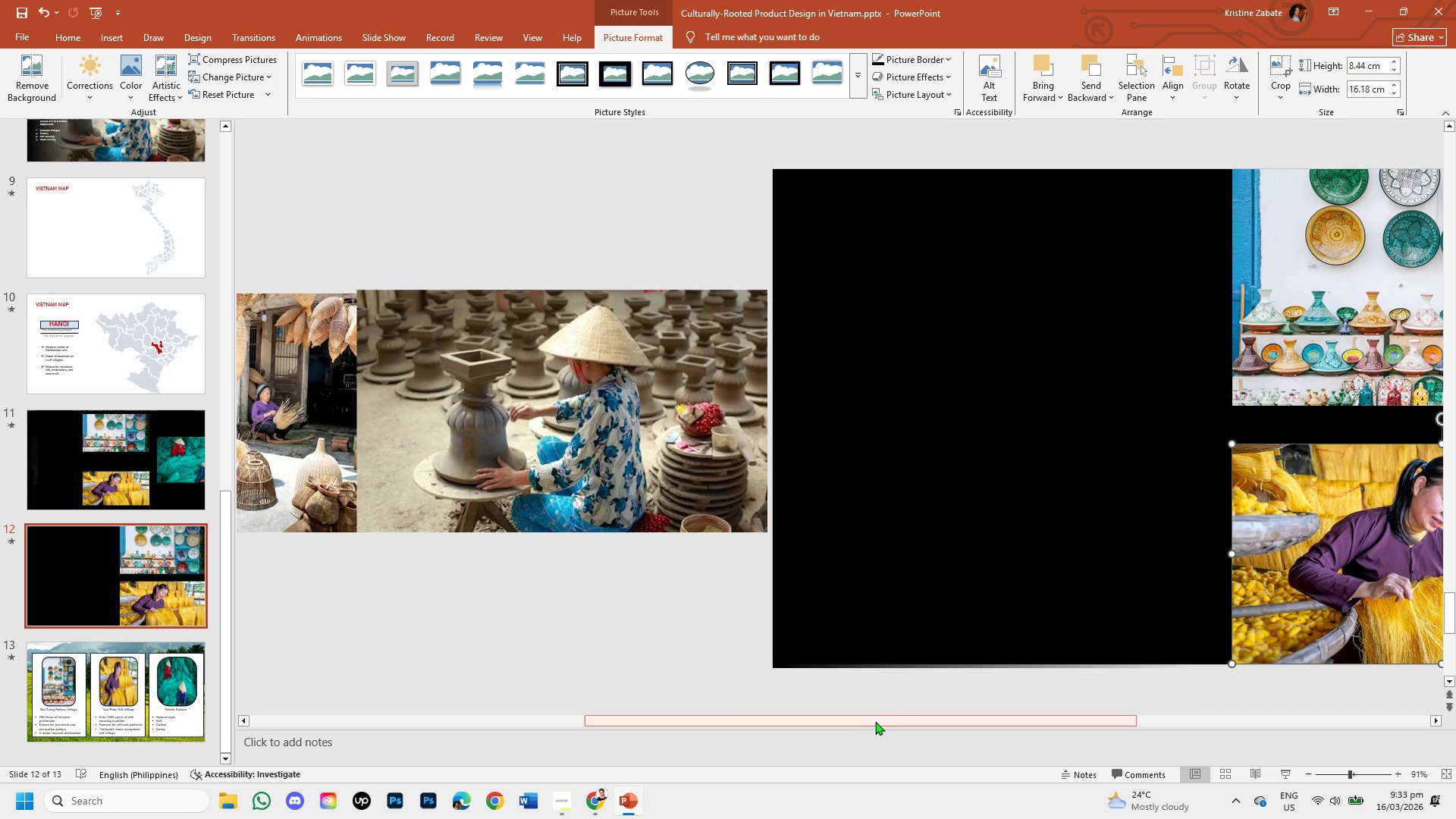 
left_click_drag(start_coordinate=[877, 723], to_coordinate=[937, 726])
 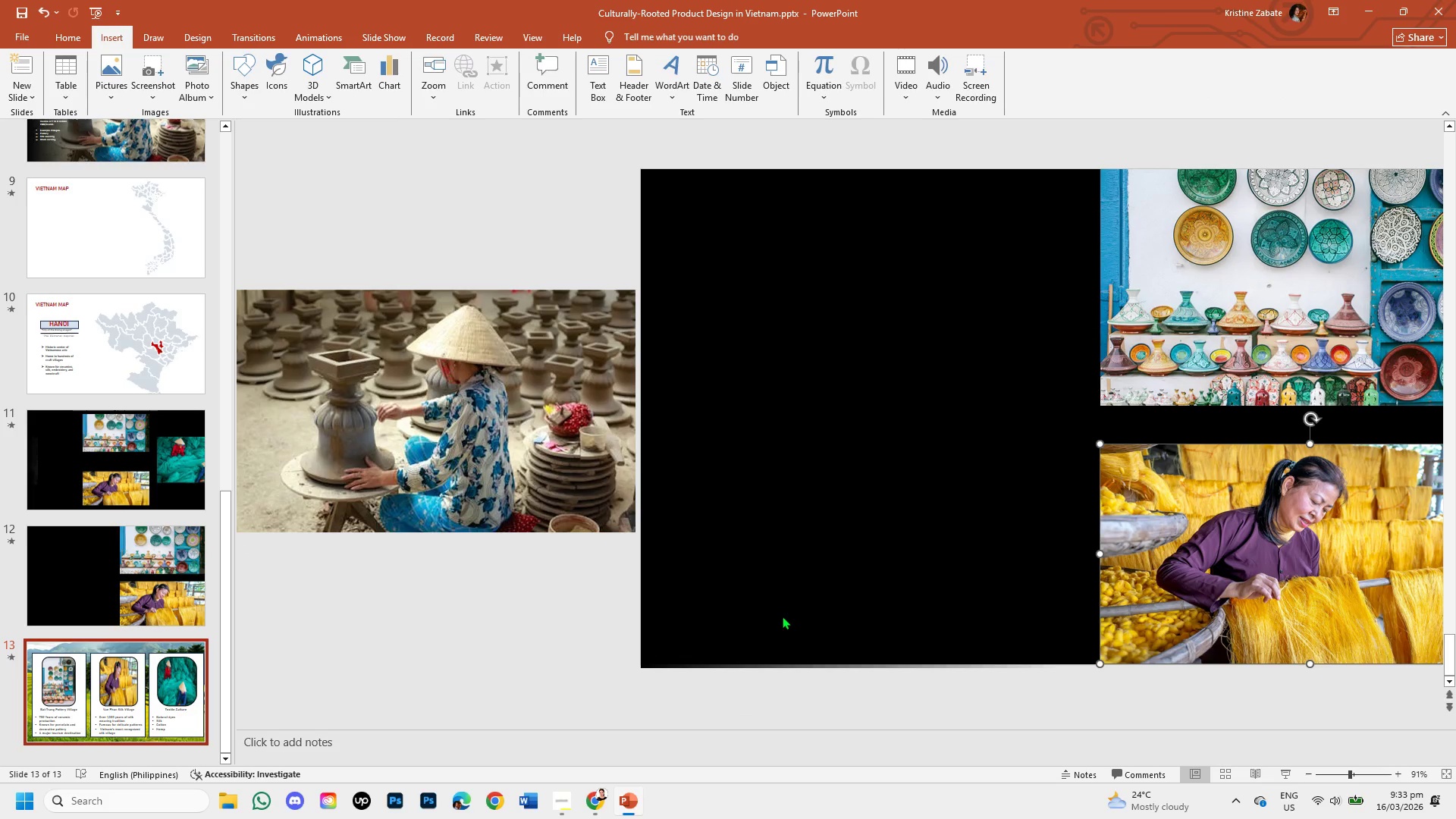 
wait(7.95)
 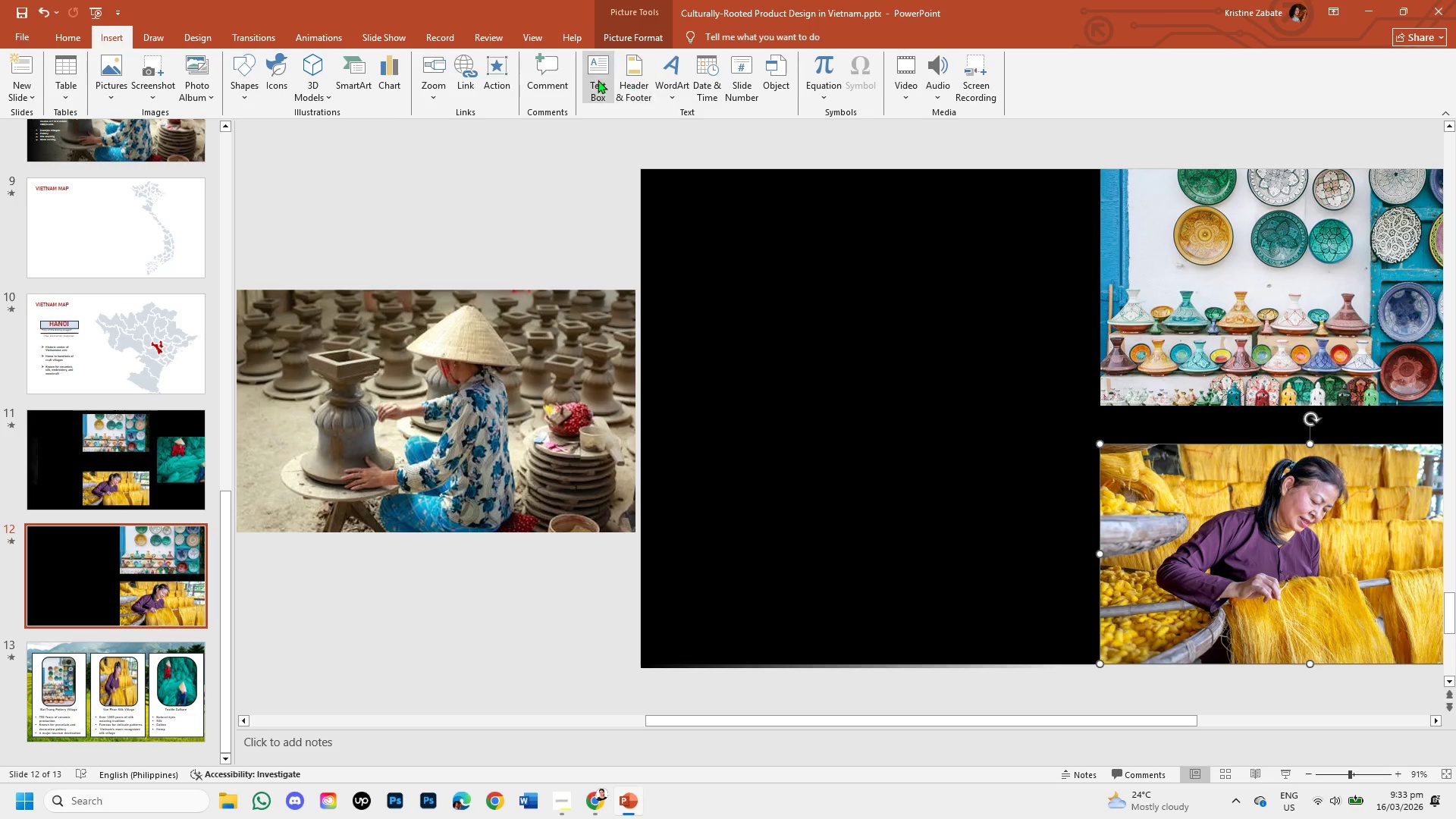 
left_click([464, 507])
 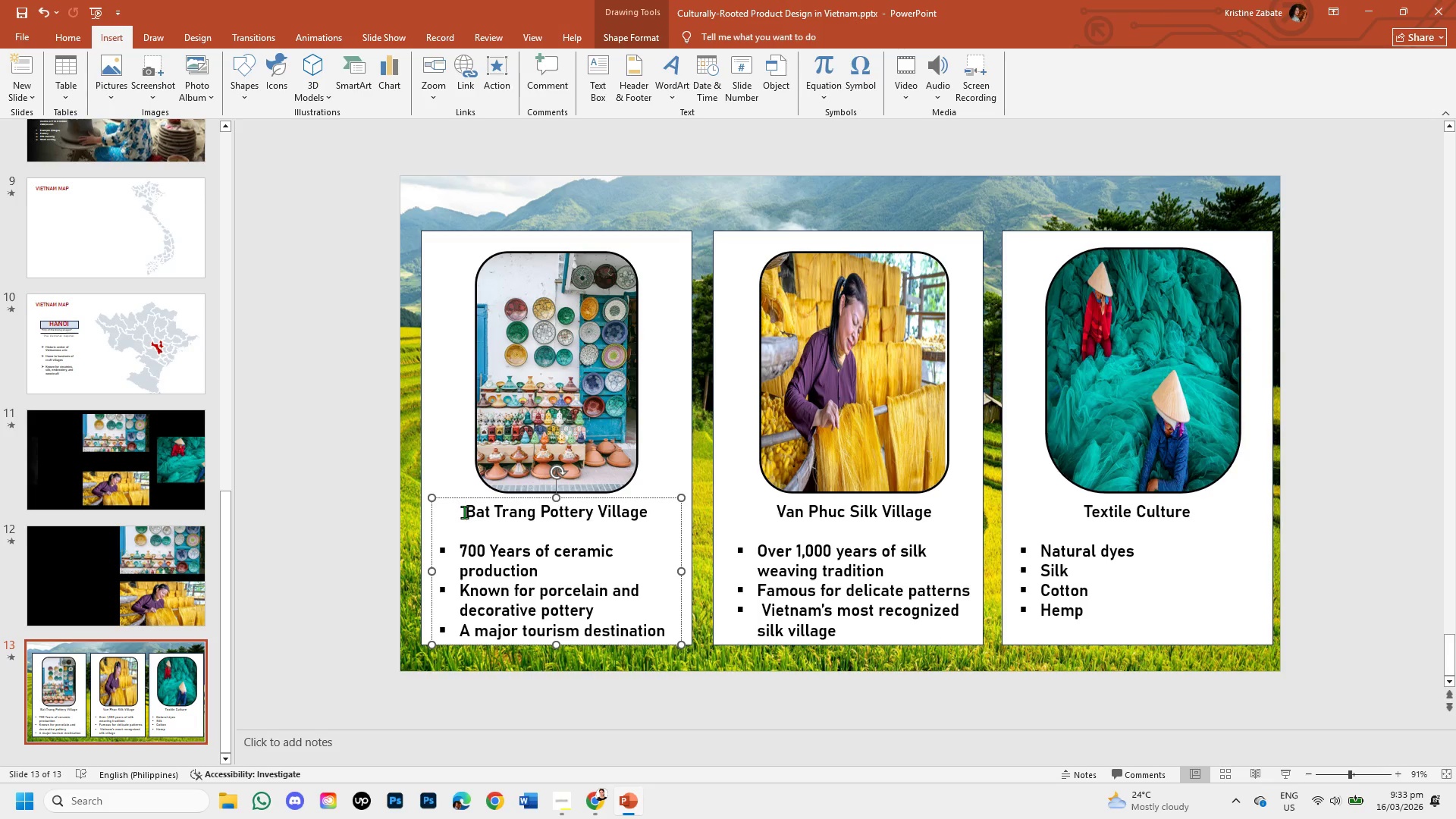 
left_click_drag(start_coordinate=[465, 511], to_coordinate=[665, 635])
 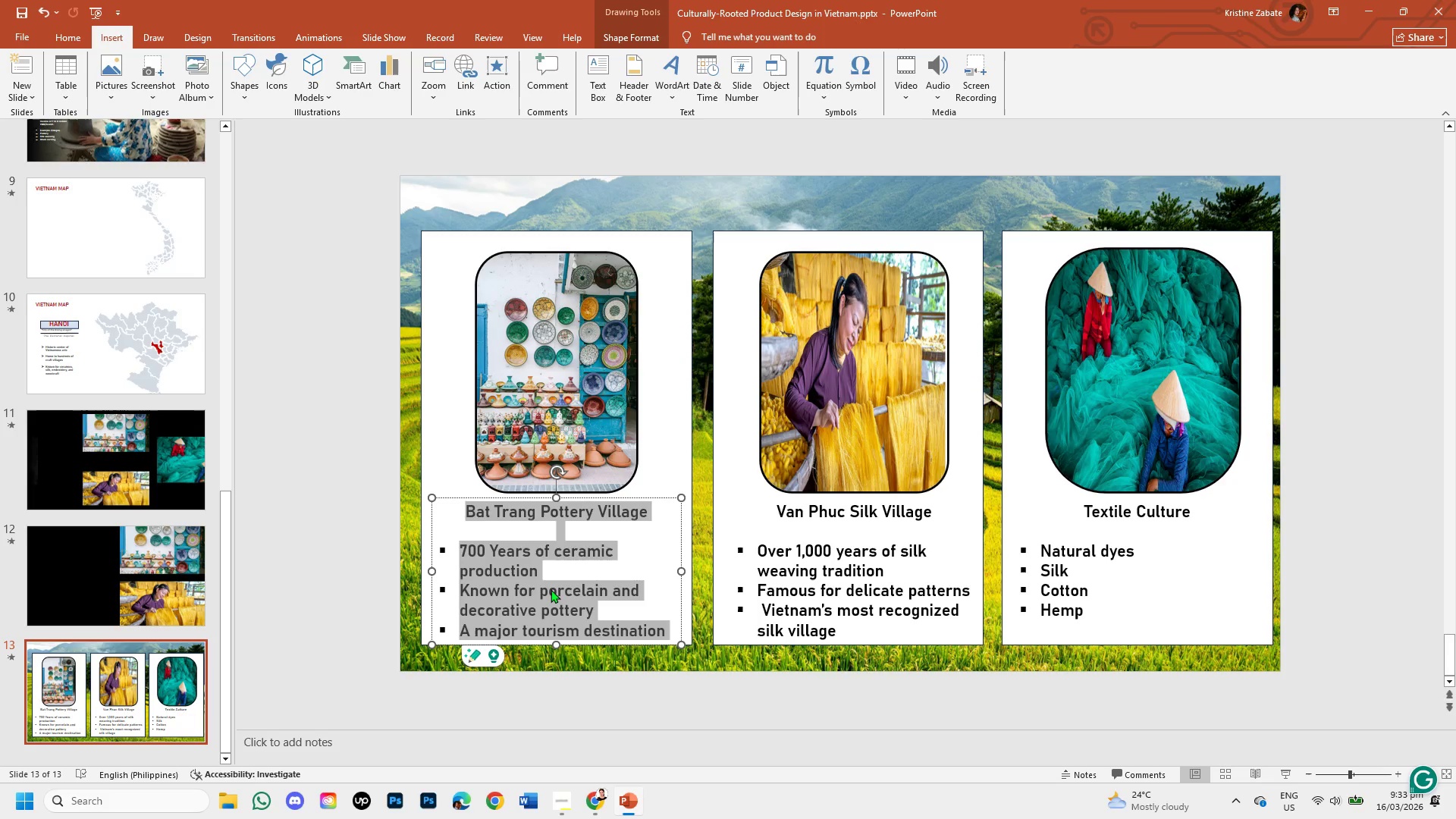 
right_click([551, 589])
 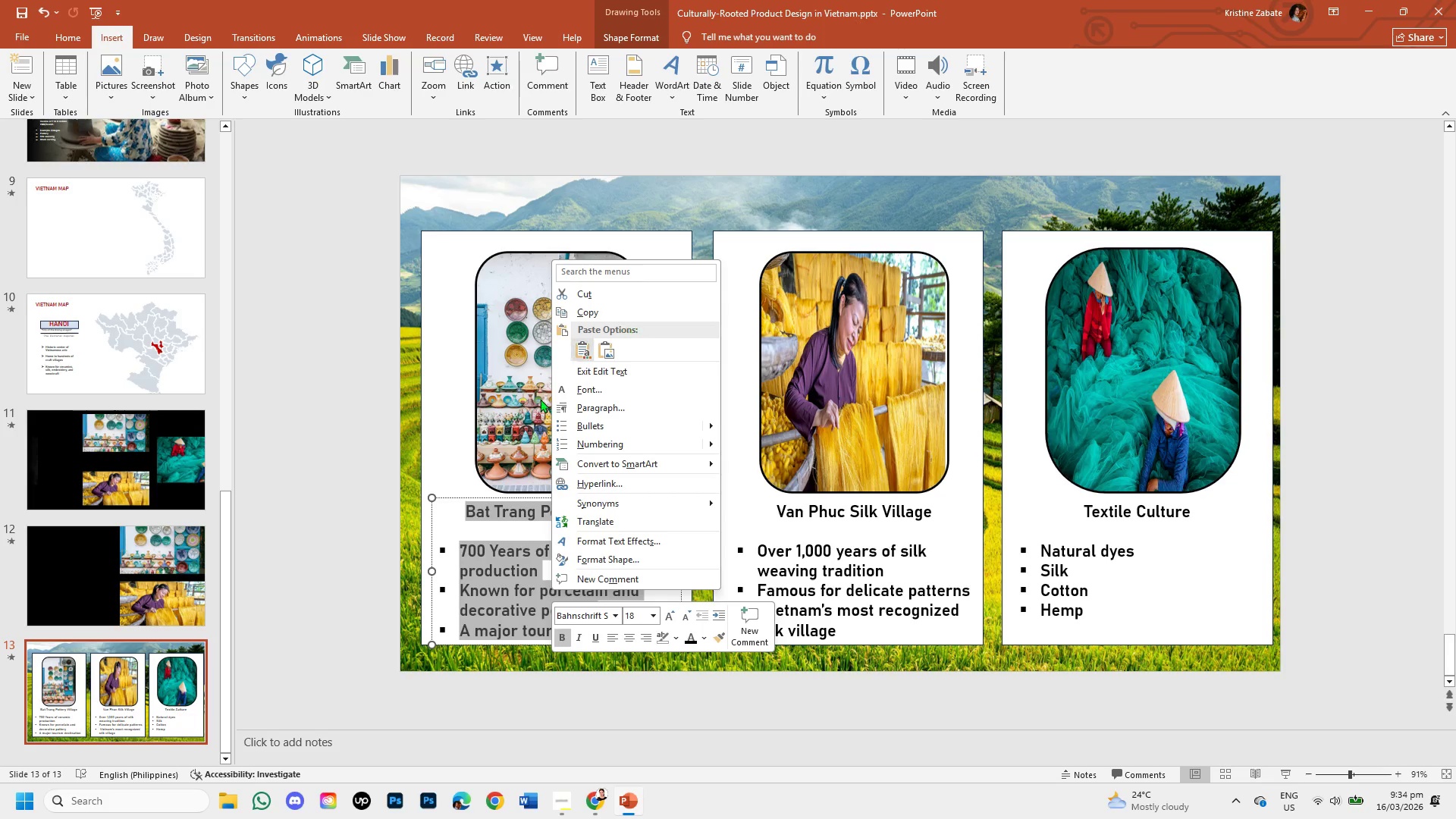 
left_click([426, 452])
 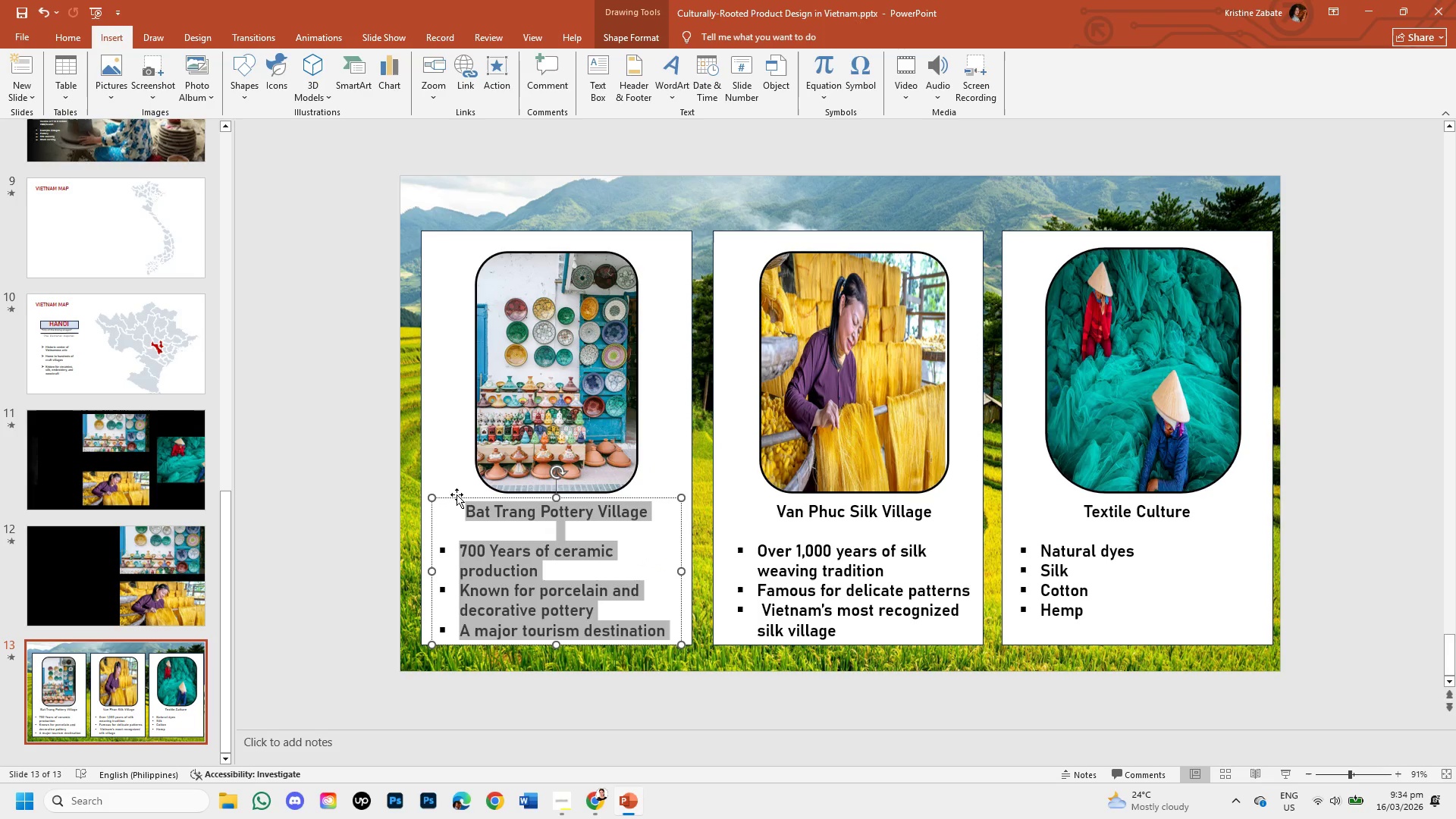 
left_click([457, 494])
 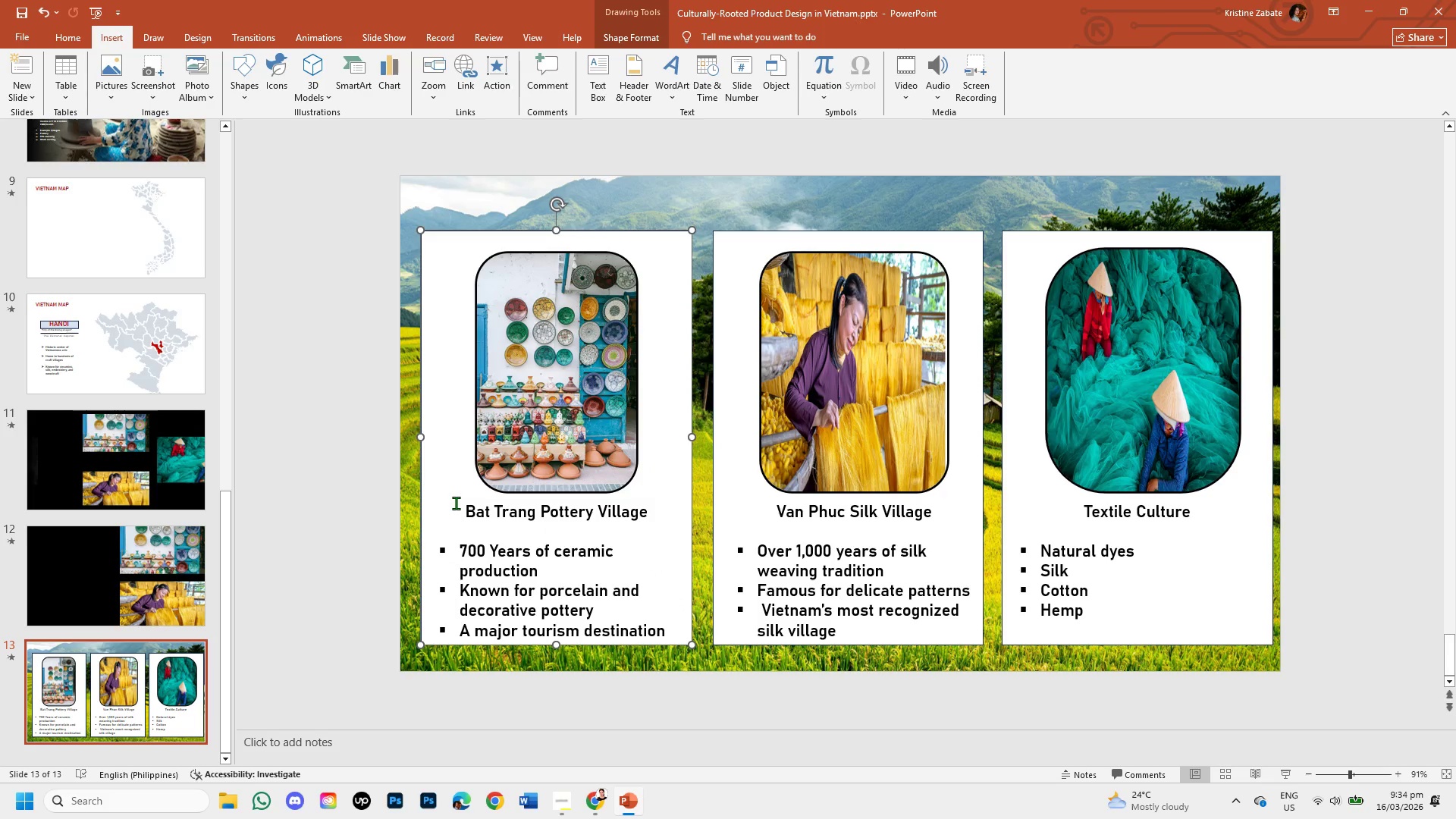 
left_click([457, 508])
 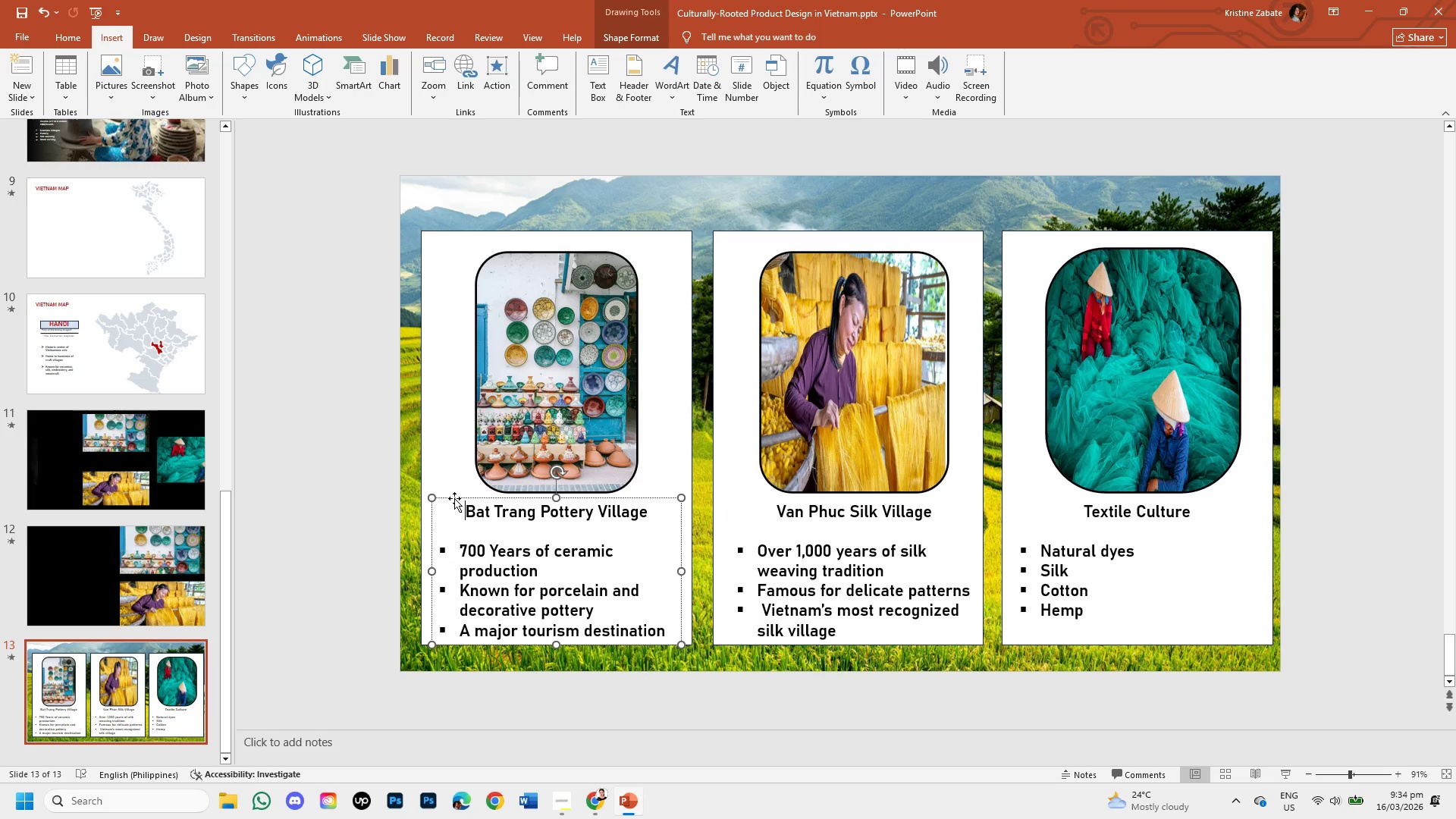 
left_click([454, 498])
 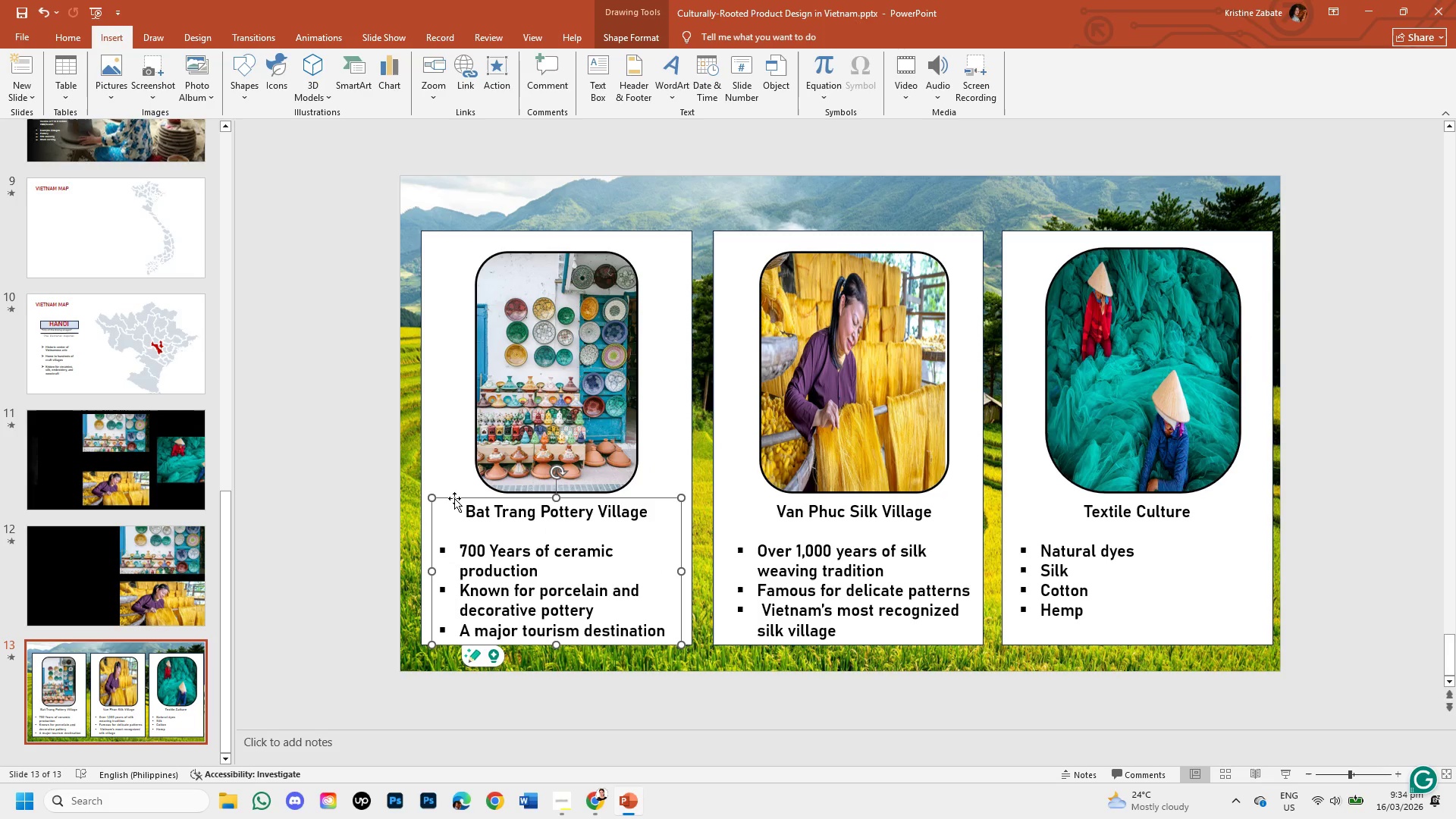 
right_click([454, 498])
 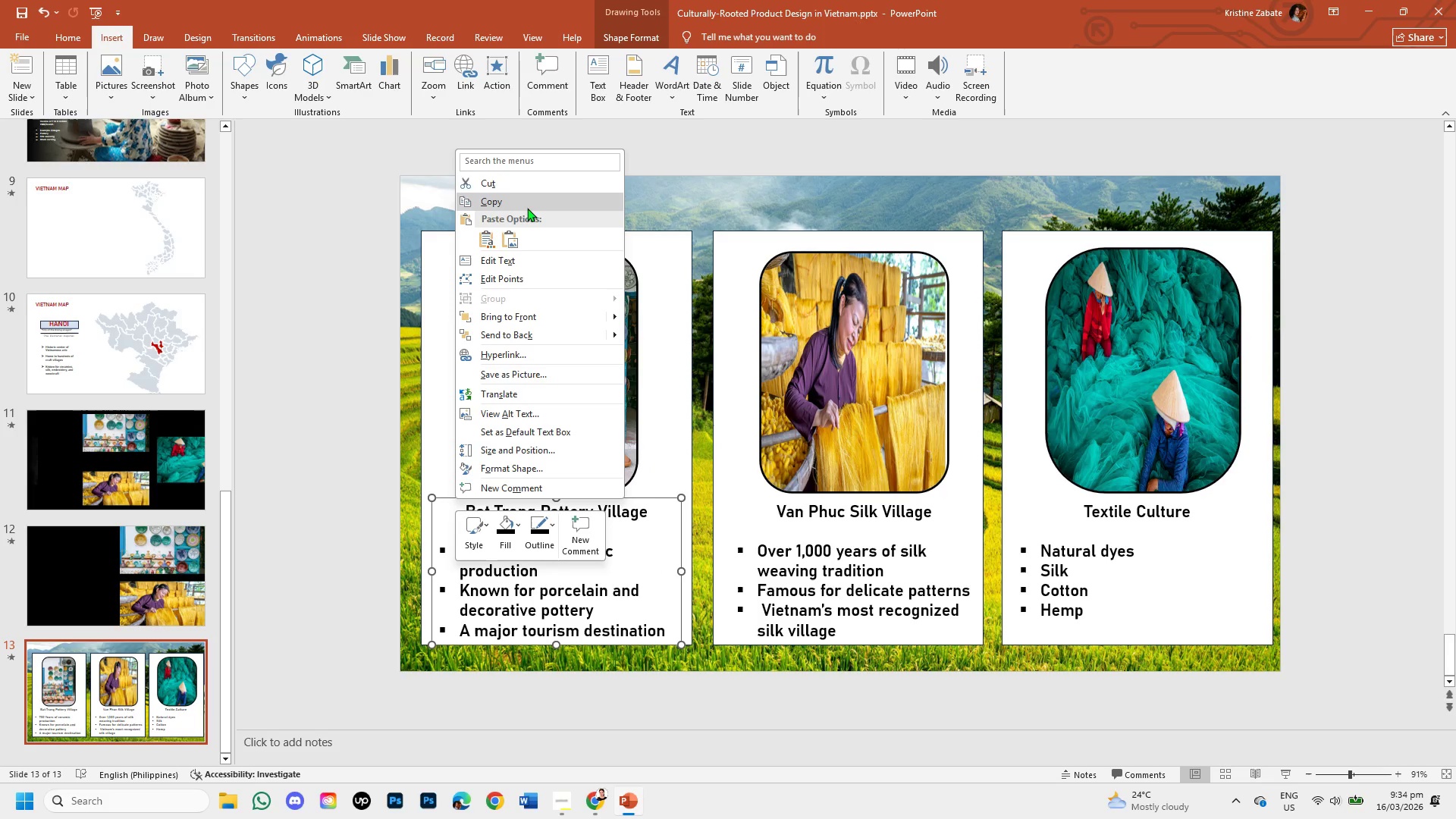 
left_click([527, 208])
 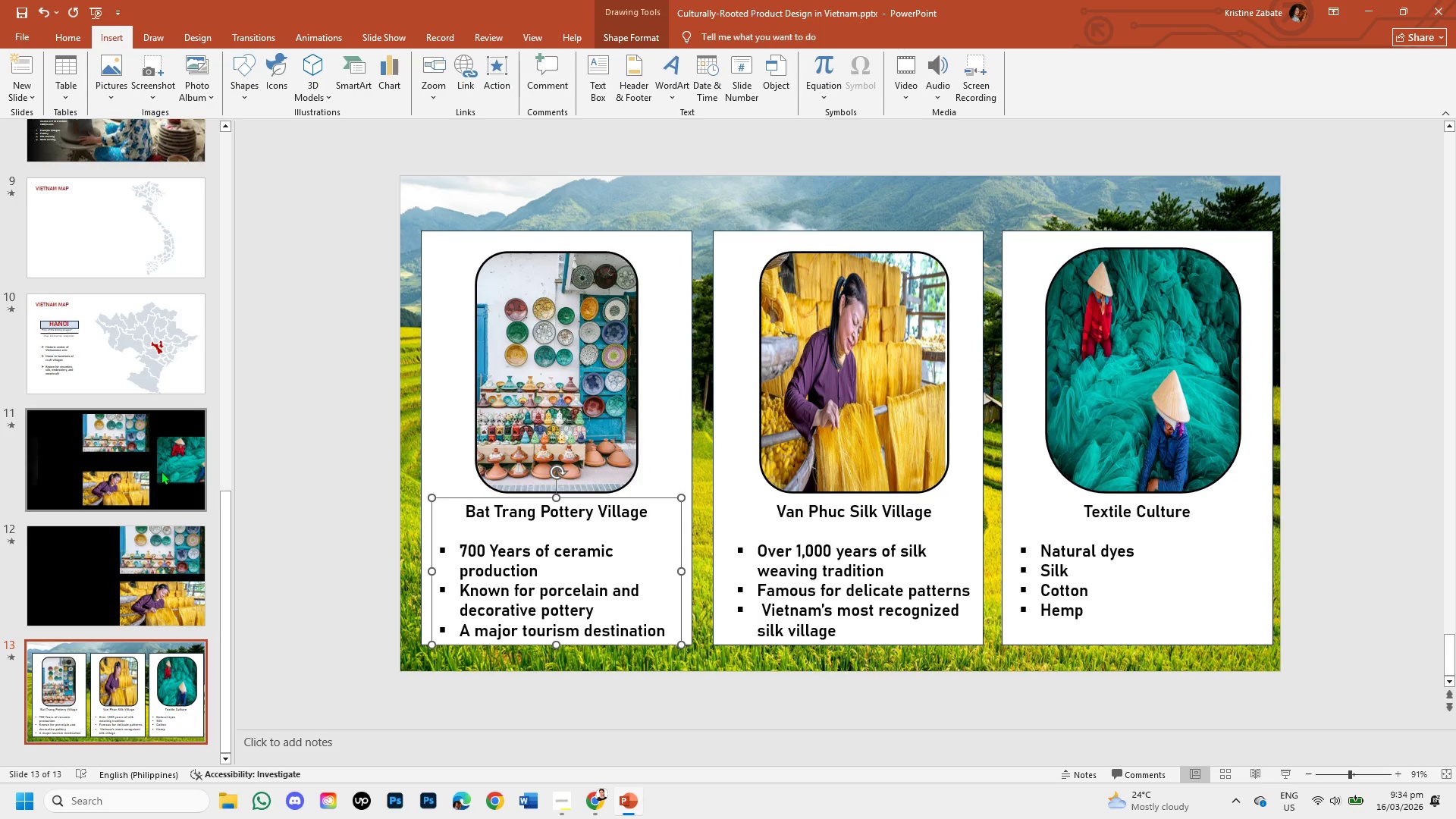 
left_click([142, 457])
 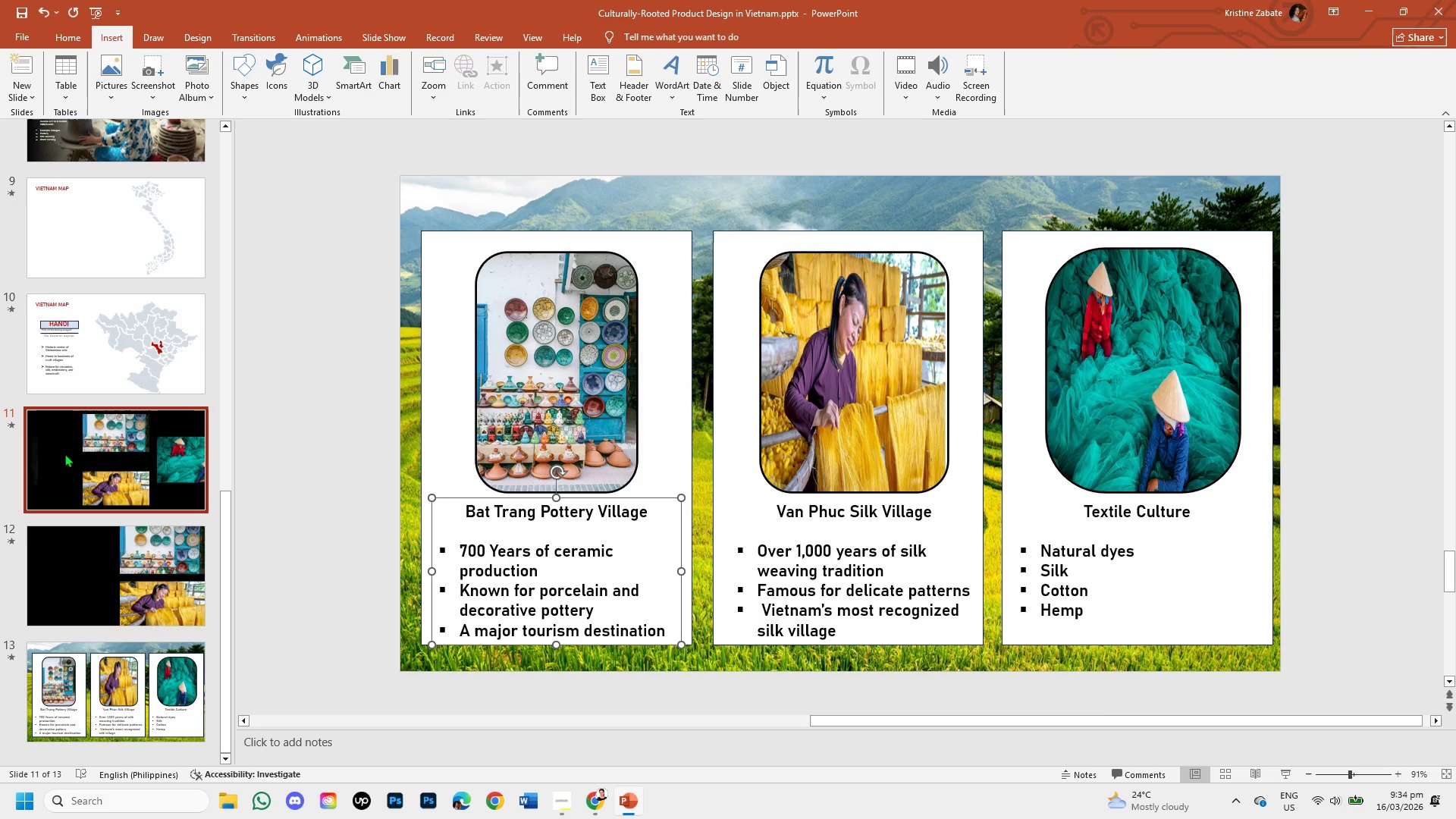 
left_click([52, 460])
 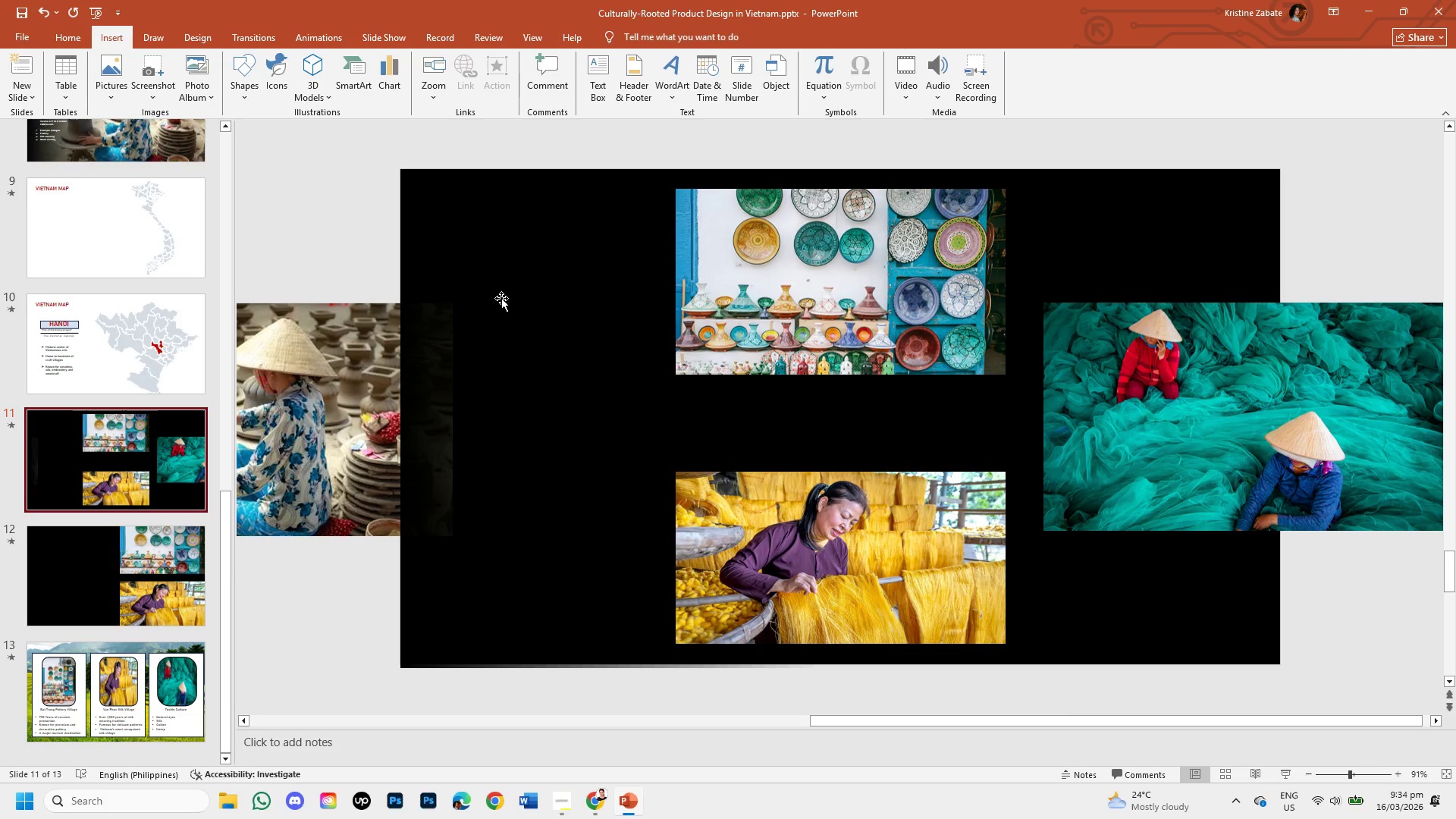 
key(Control+V)
 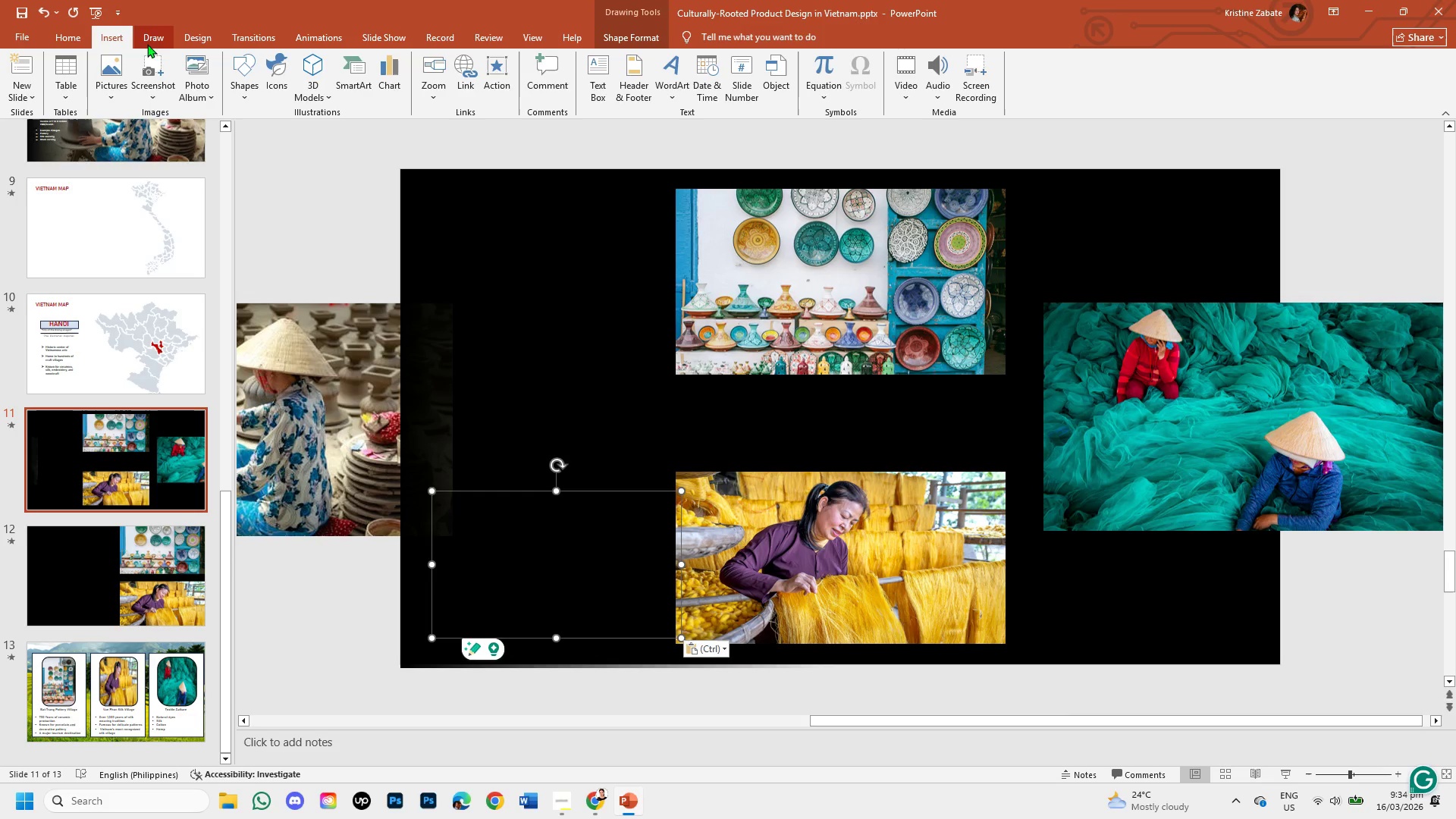 
left_click([79, 37])
 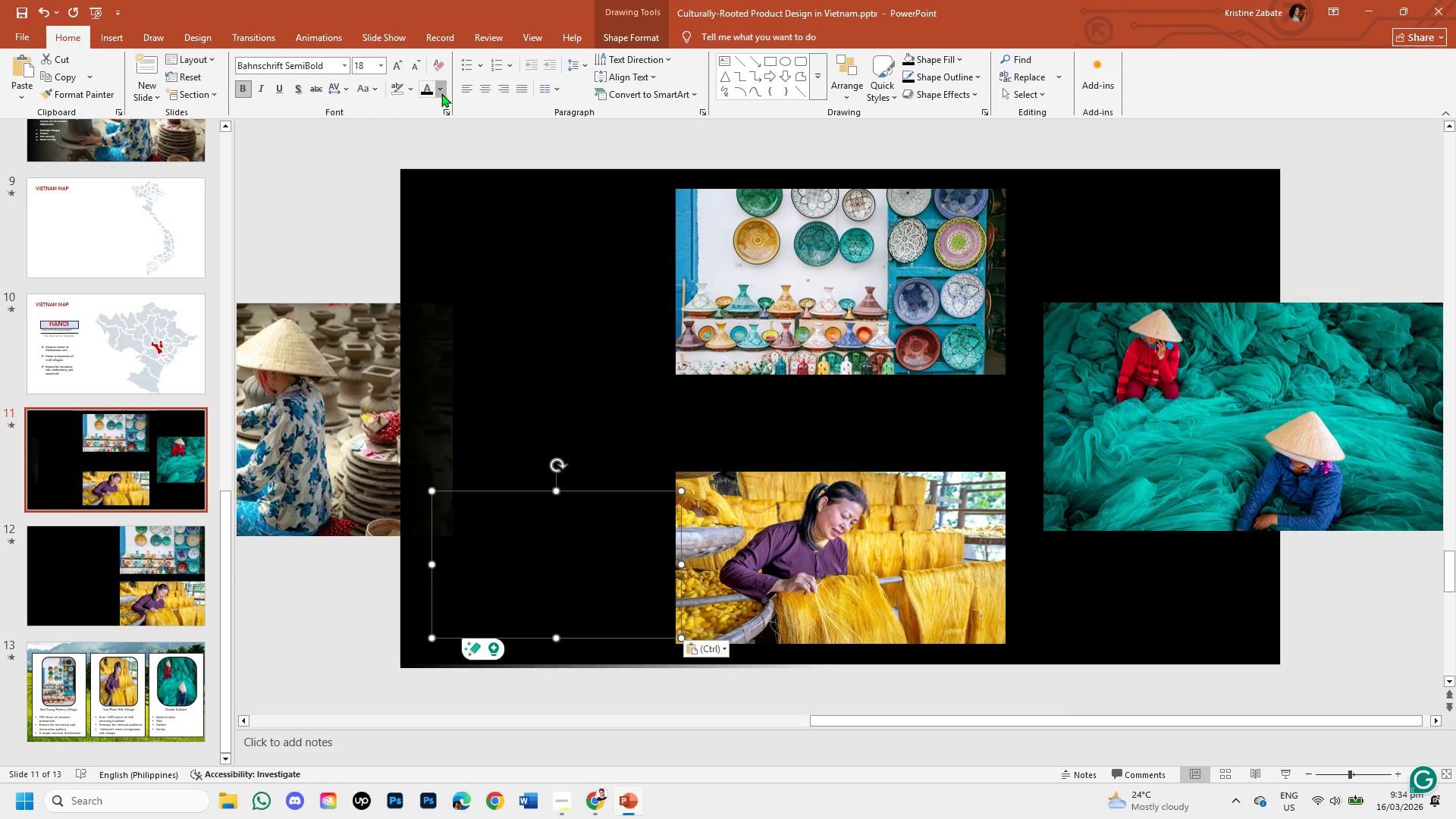 
left_click([435, 159])
 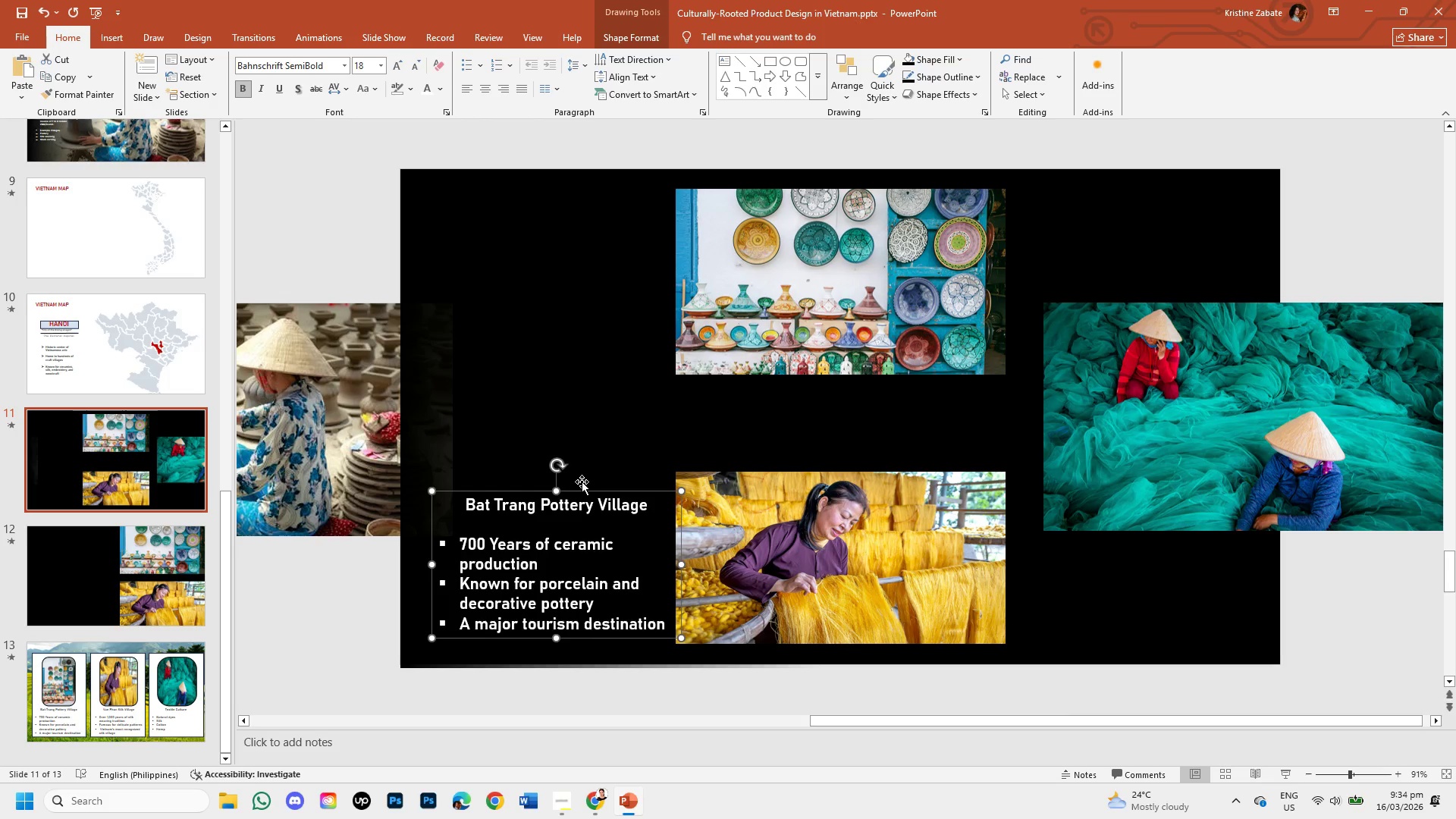 
left_click_drag(start_coordinate=[579, 494], to_coordinate=[571, 201])
 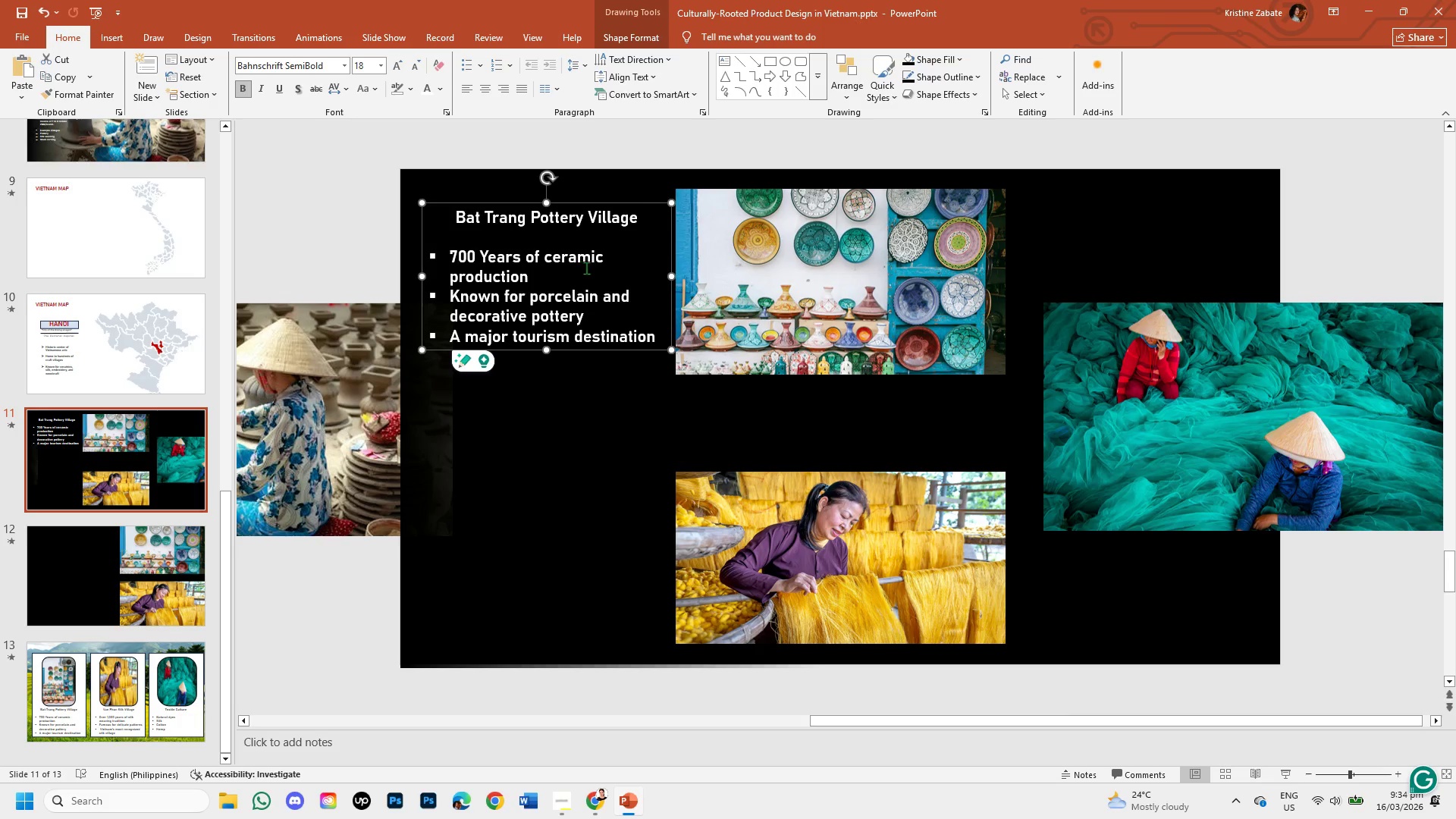 
left_click_drag(start_coordinate=[635, 202], to_coordinate=[626, 199])
 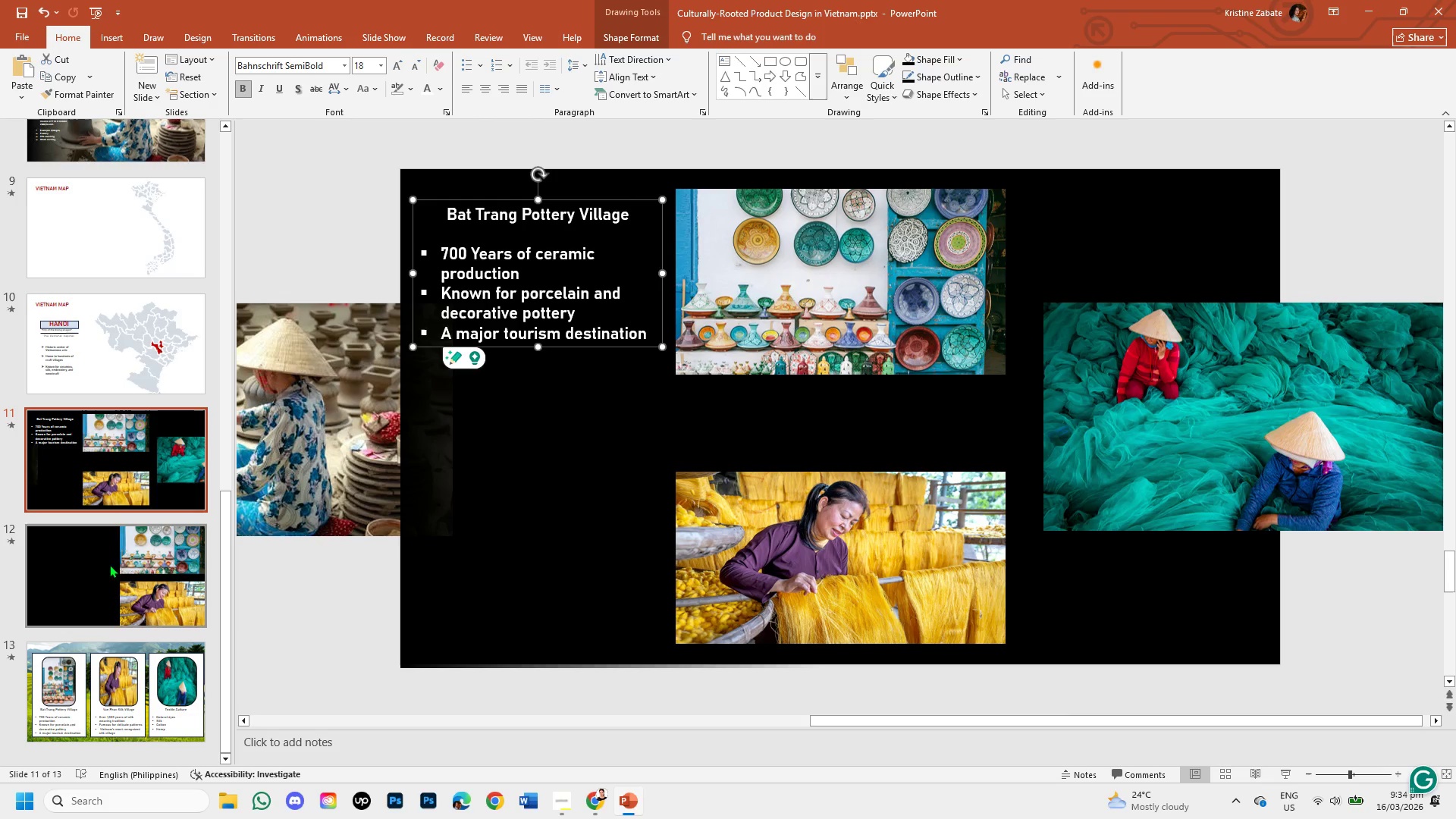 
left_click([130, 672])
 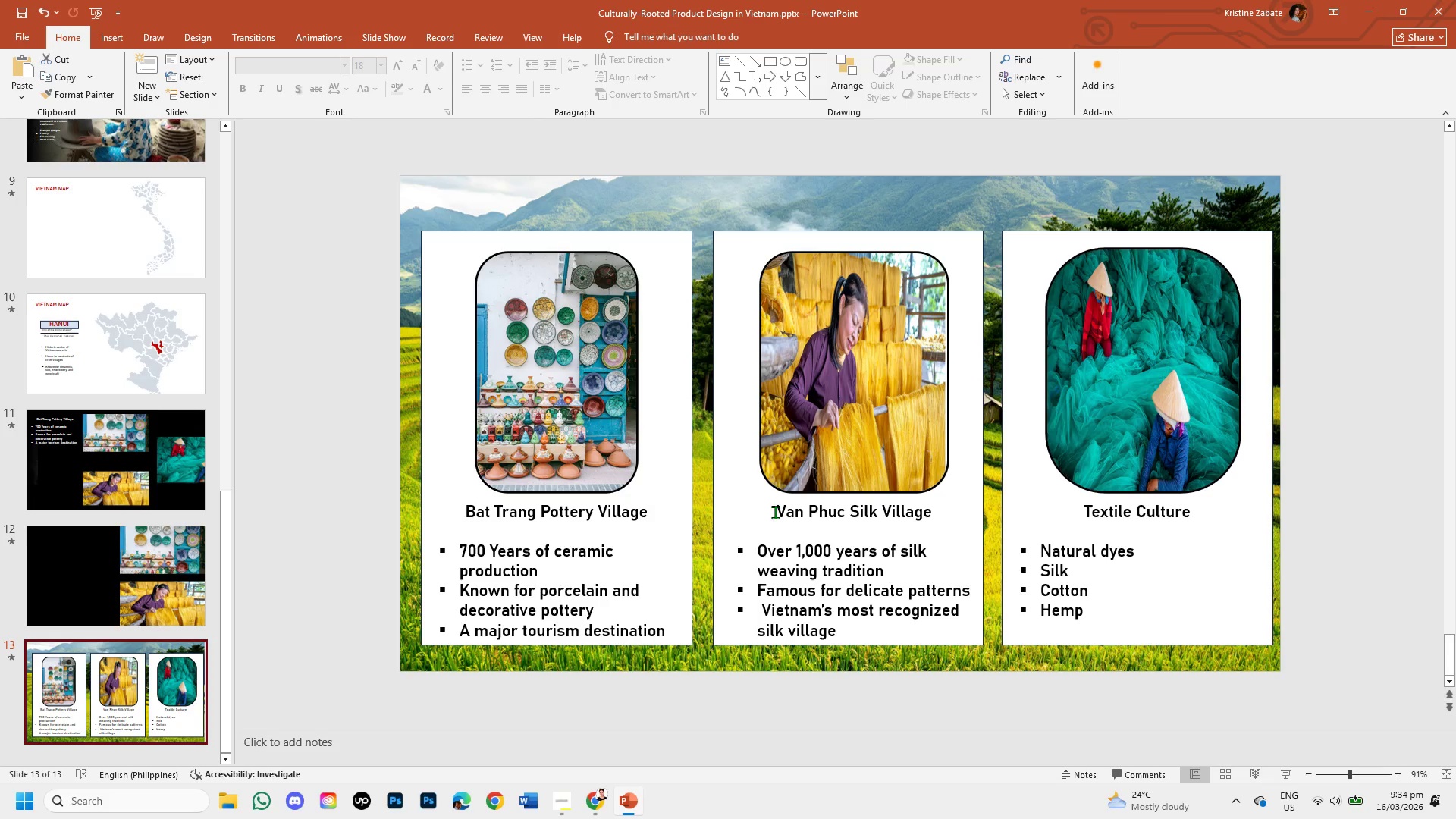 
left_click([770, 591])
 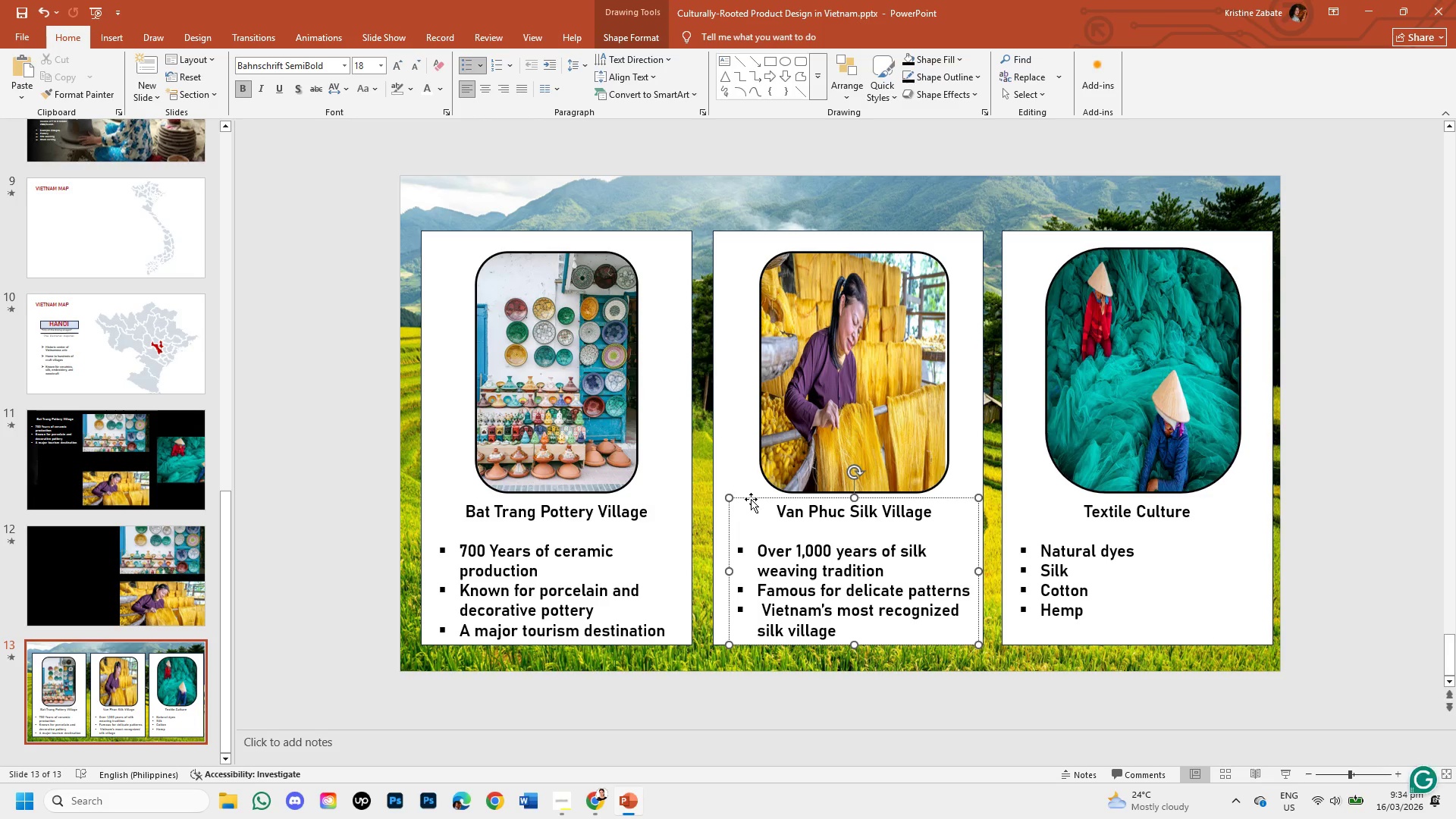 
left_click([751, 497])
 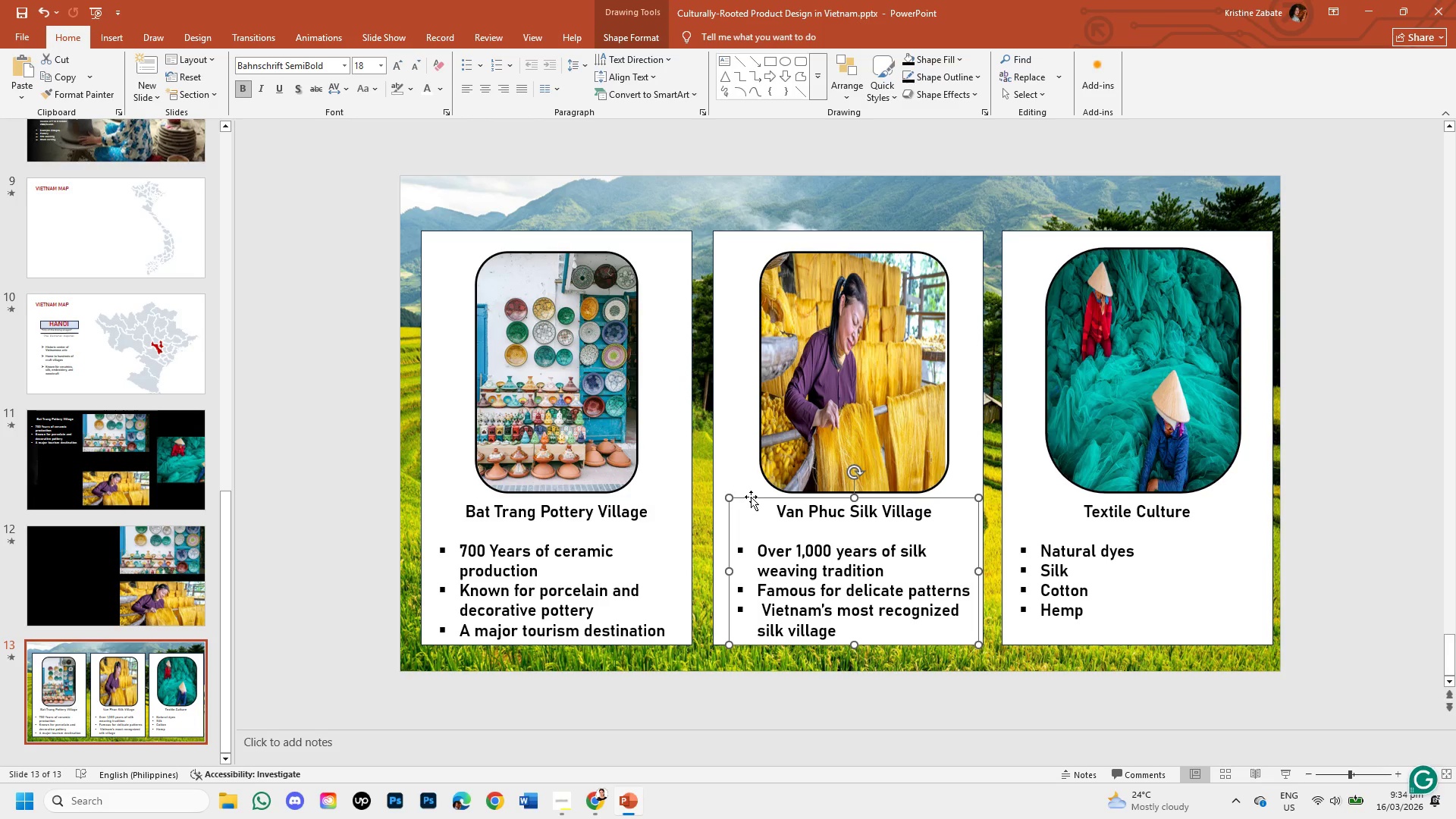 
right_click([751, 497])
 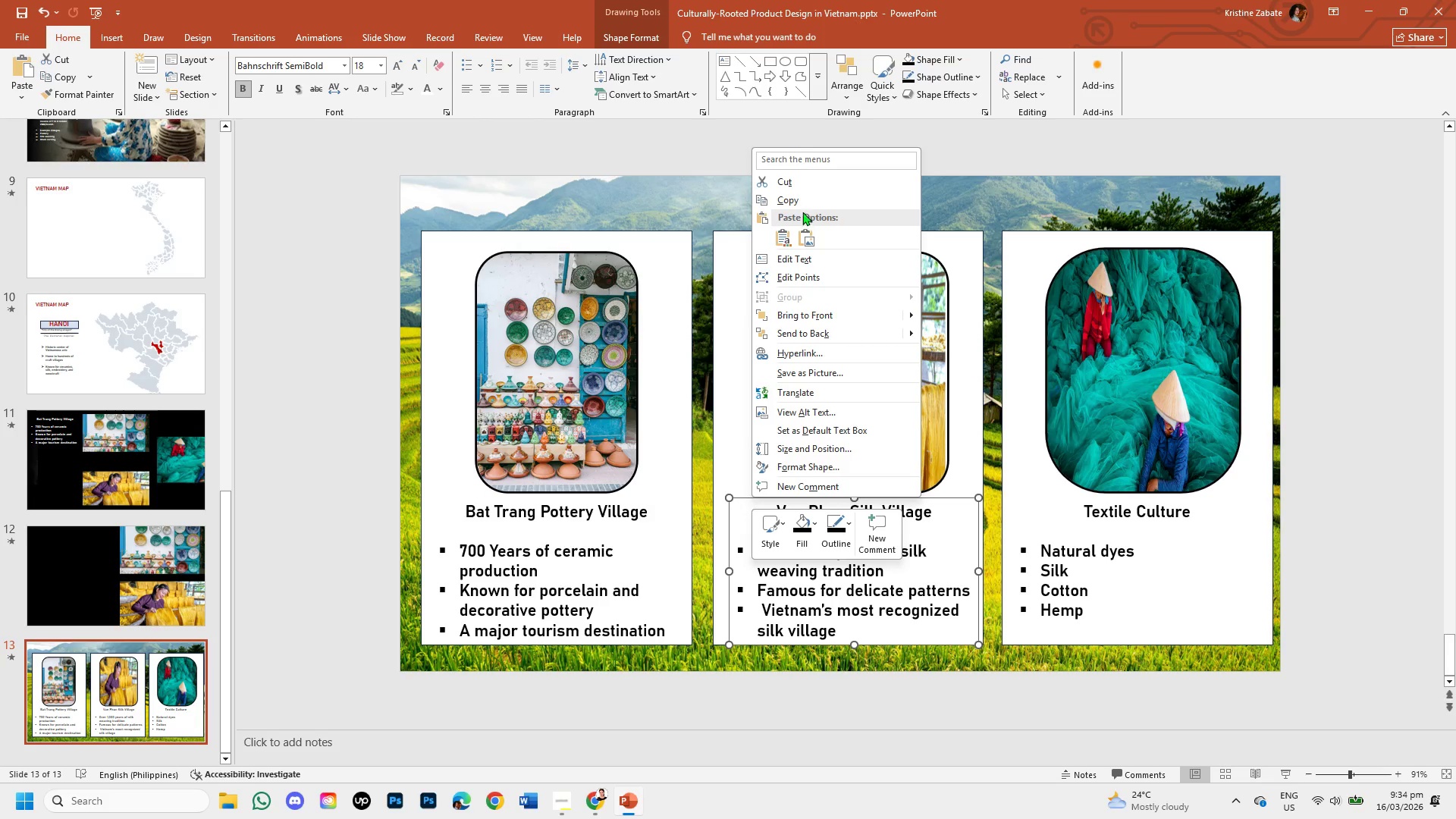 
left_click([802, 200])
 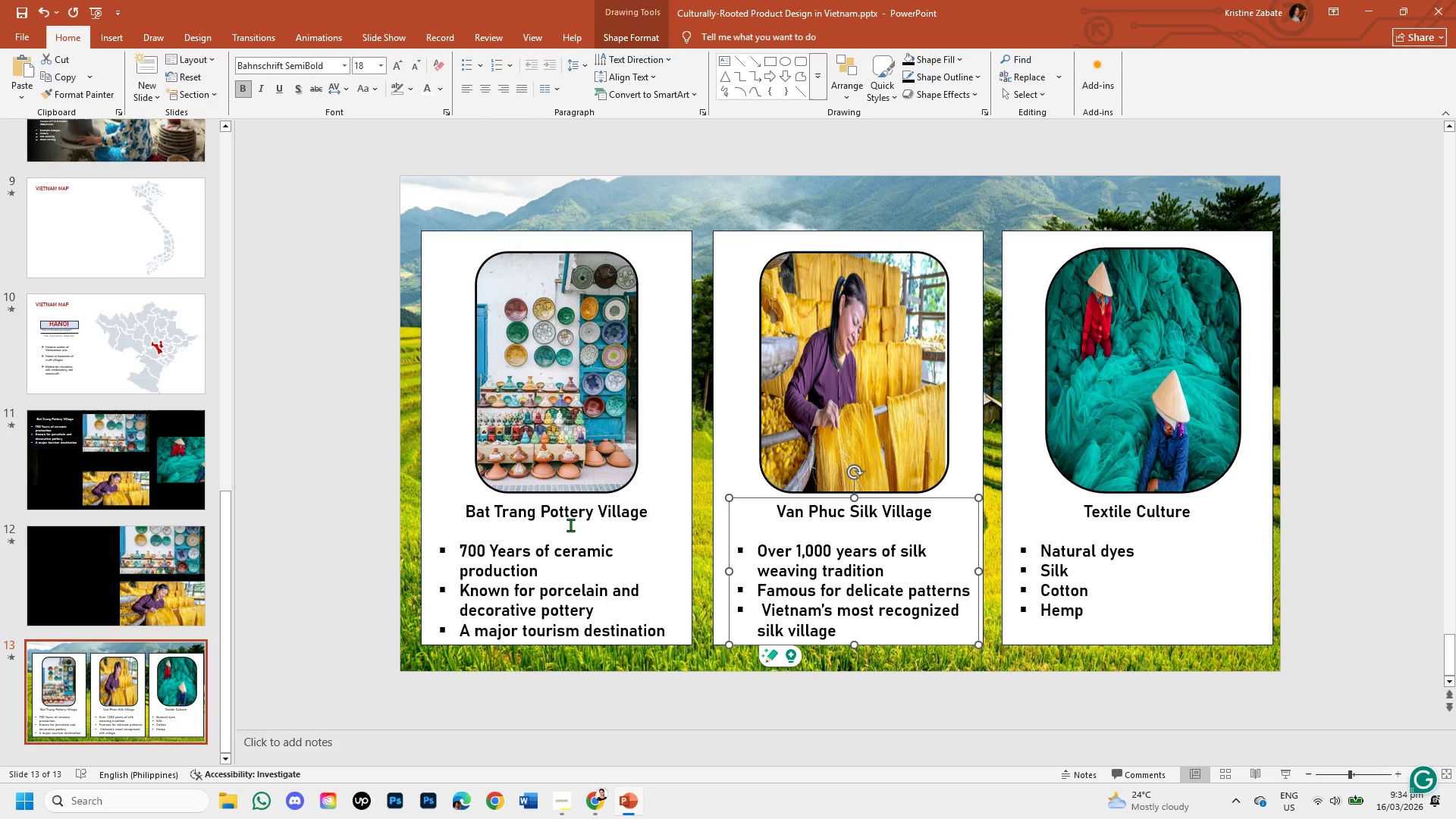 
wait(6.28)
 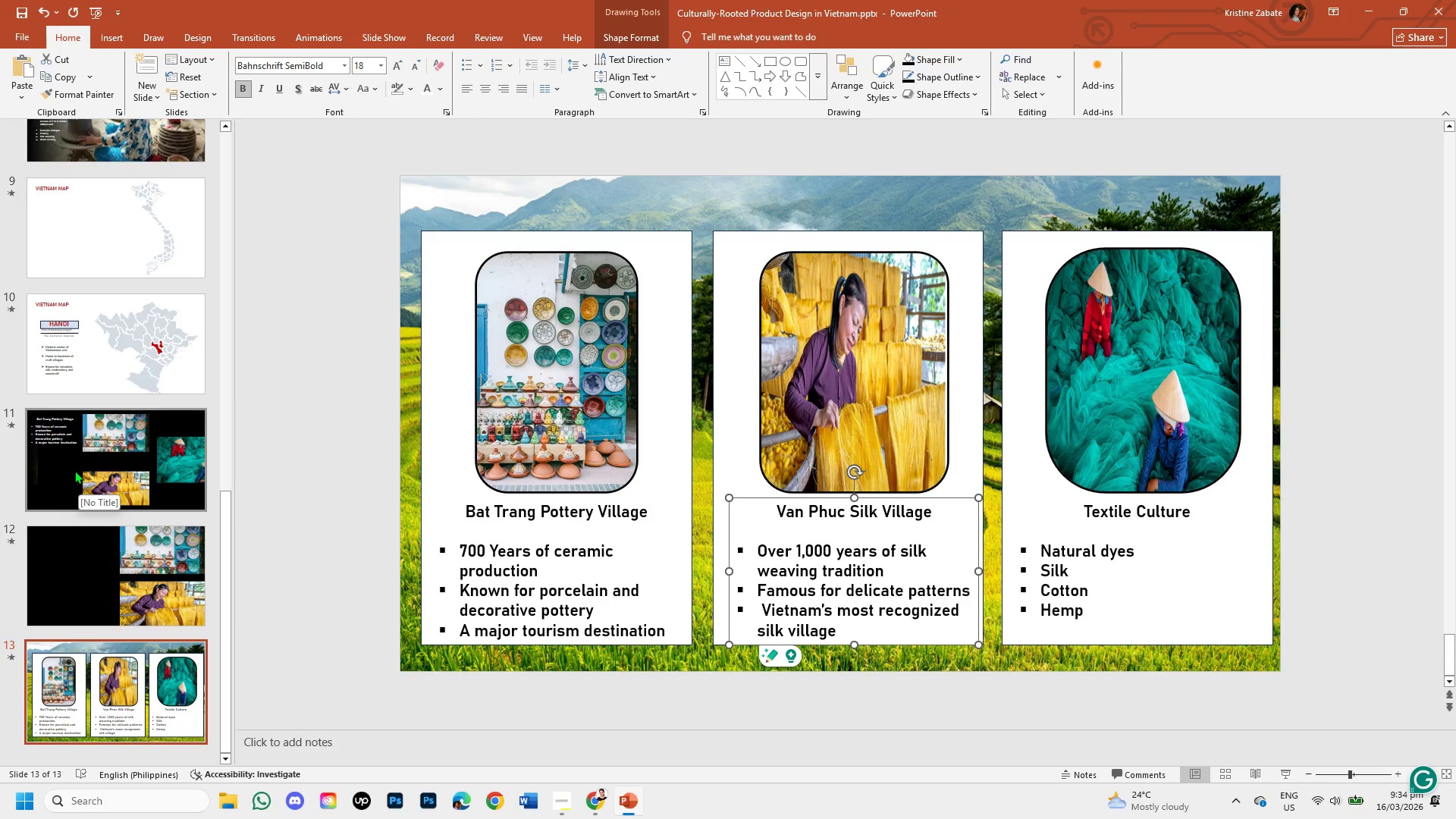 
left_click([56, 463])
 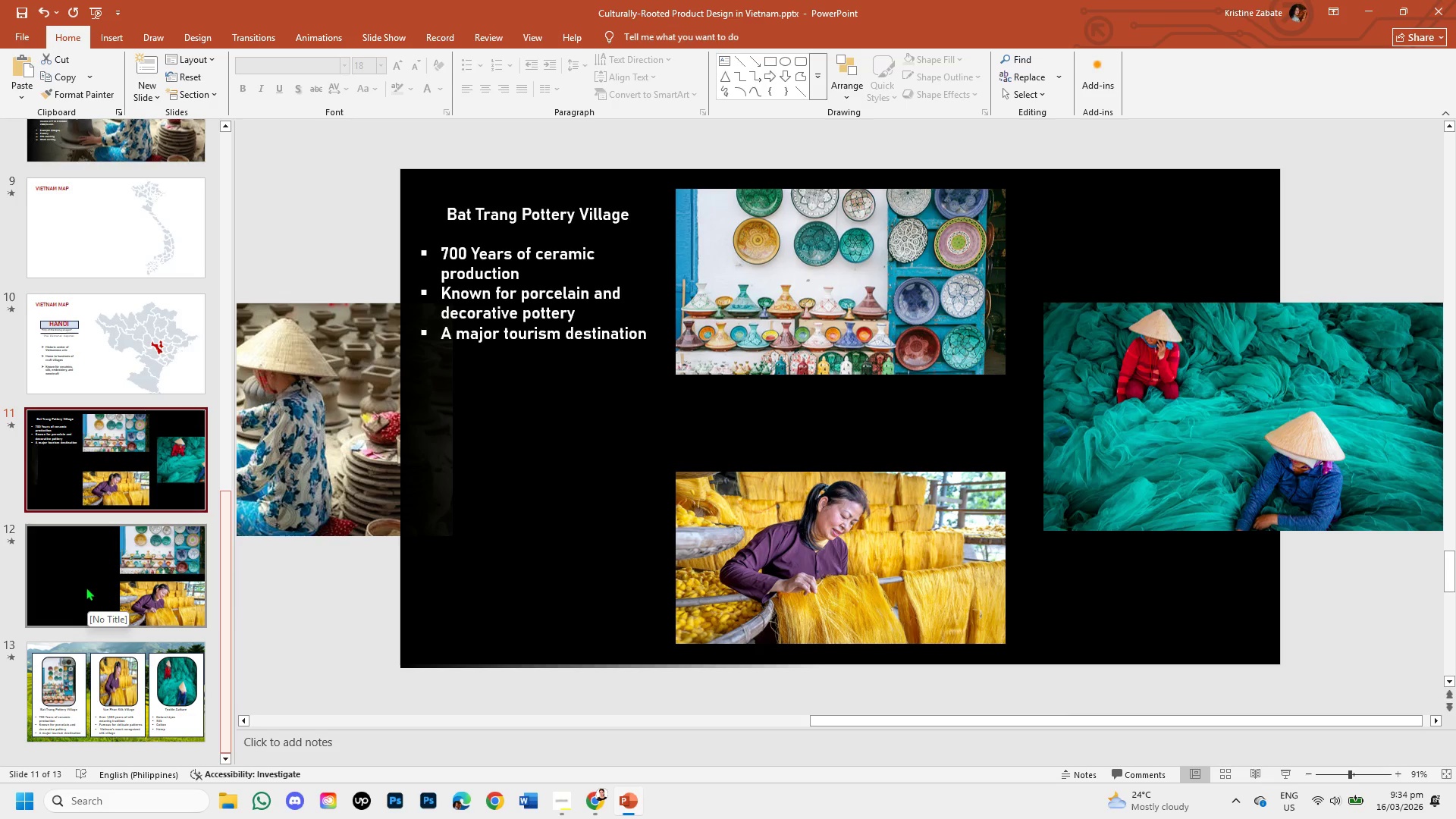 
wait(5.58)
 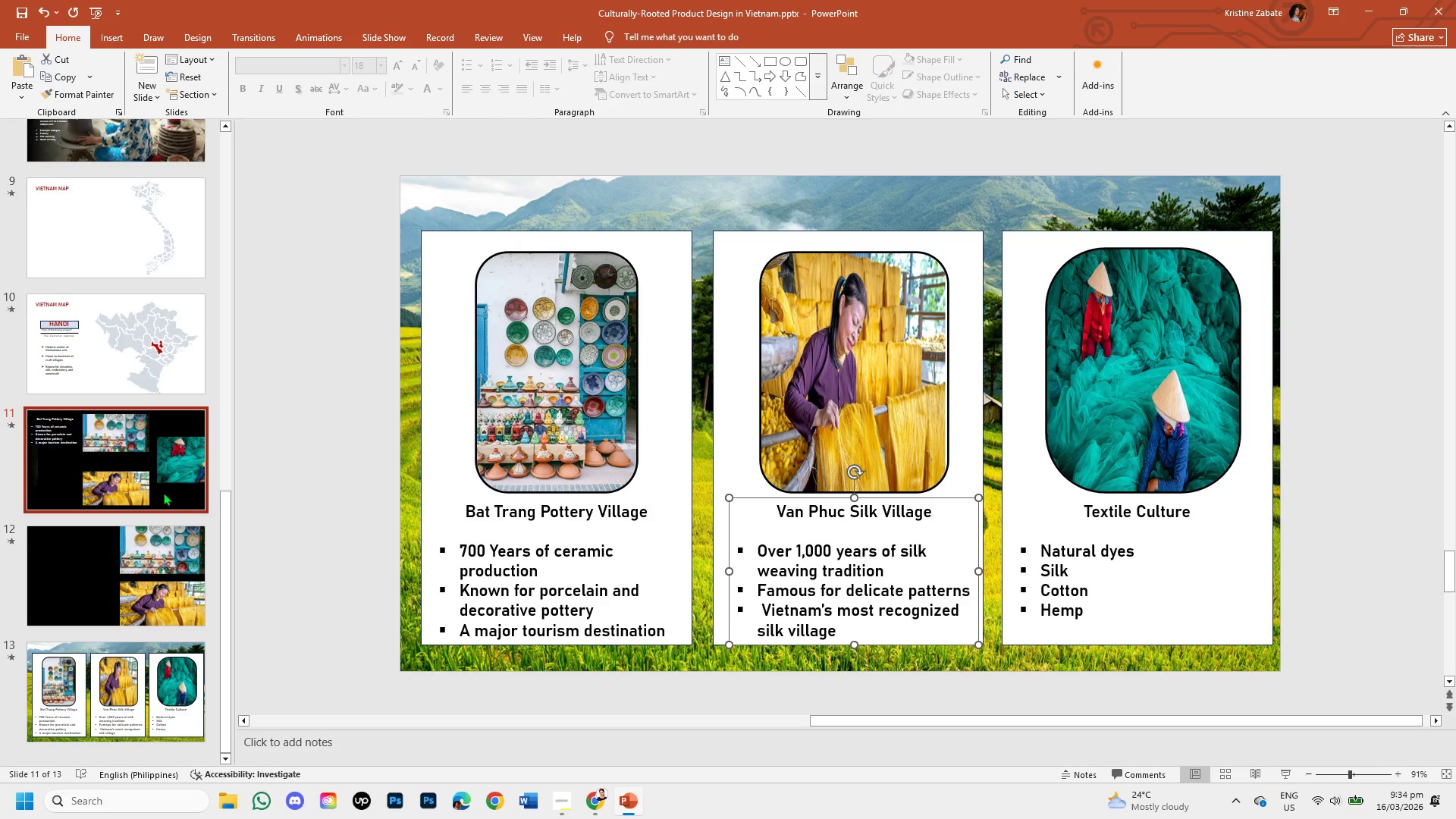 
hold_key(key=ControlLeft, duration=1.5)
 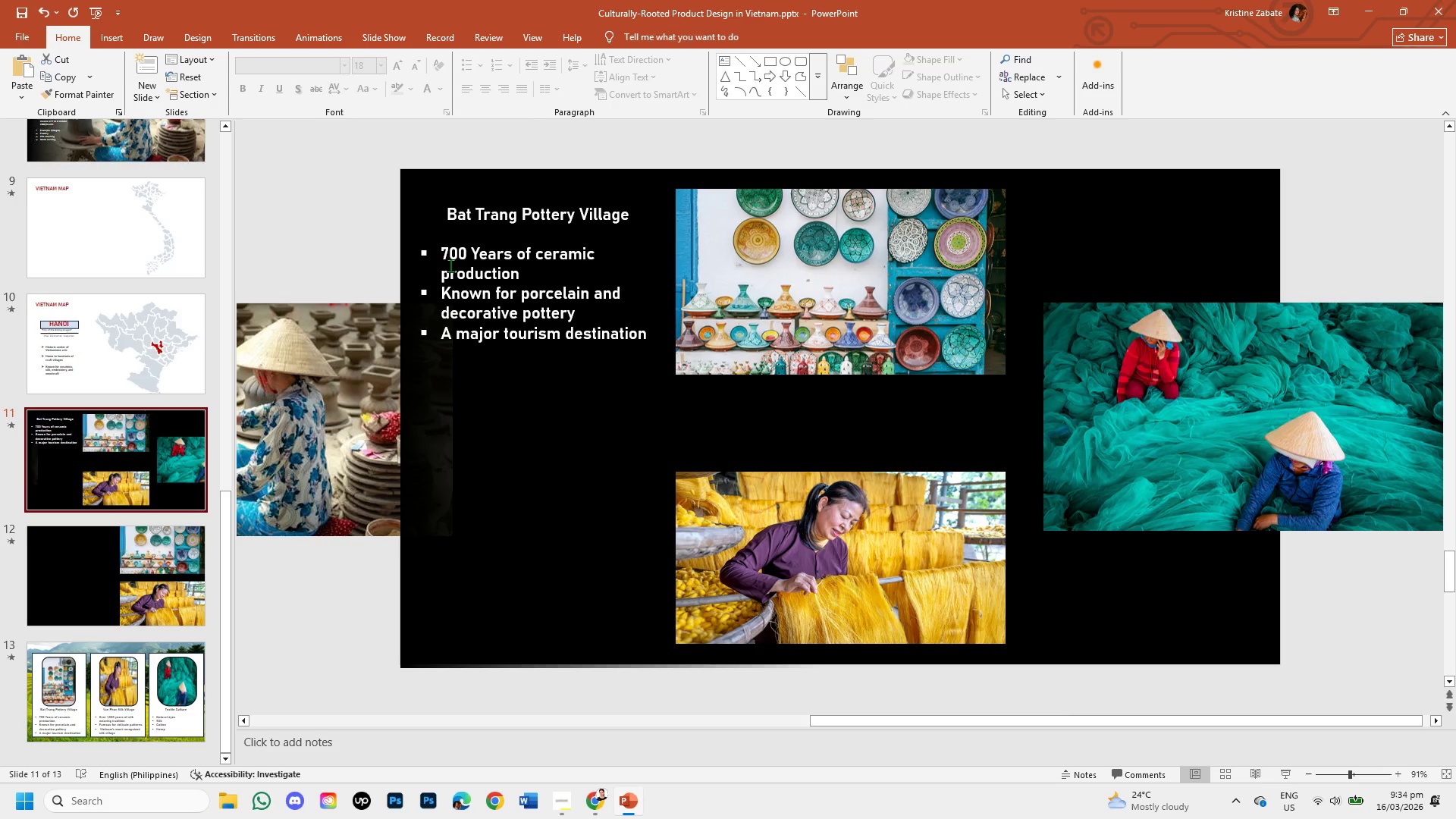 
key(Control+Z)
 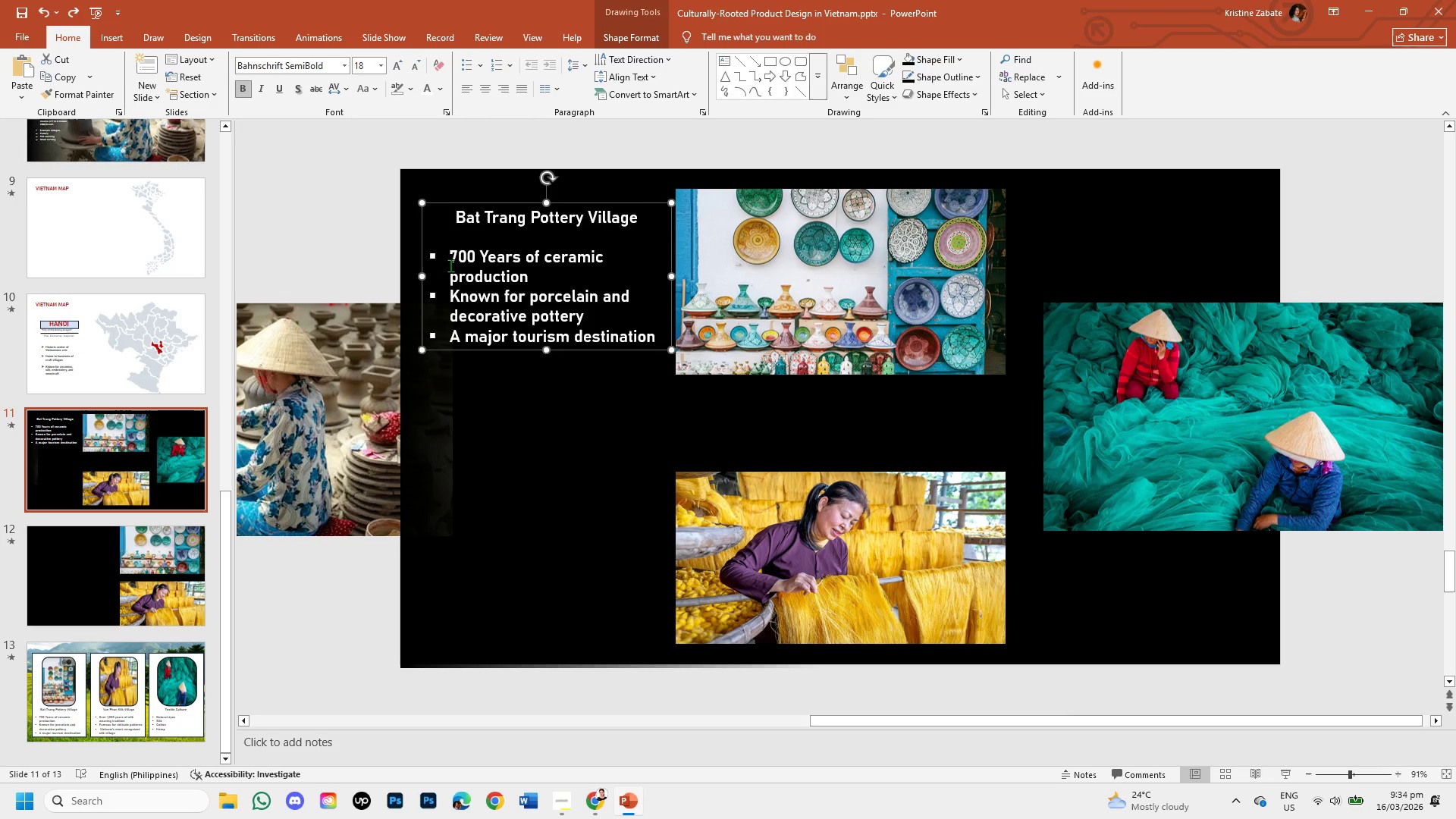 
key(Control+Z)
 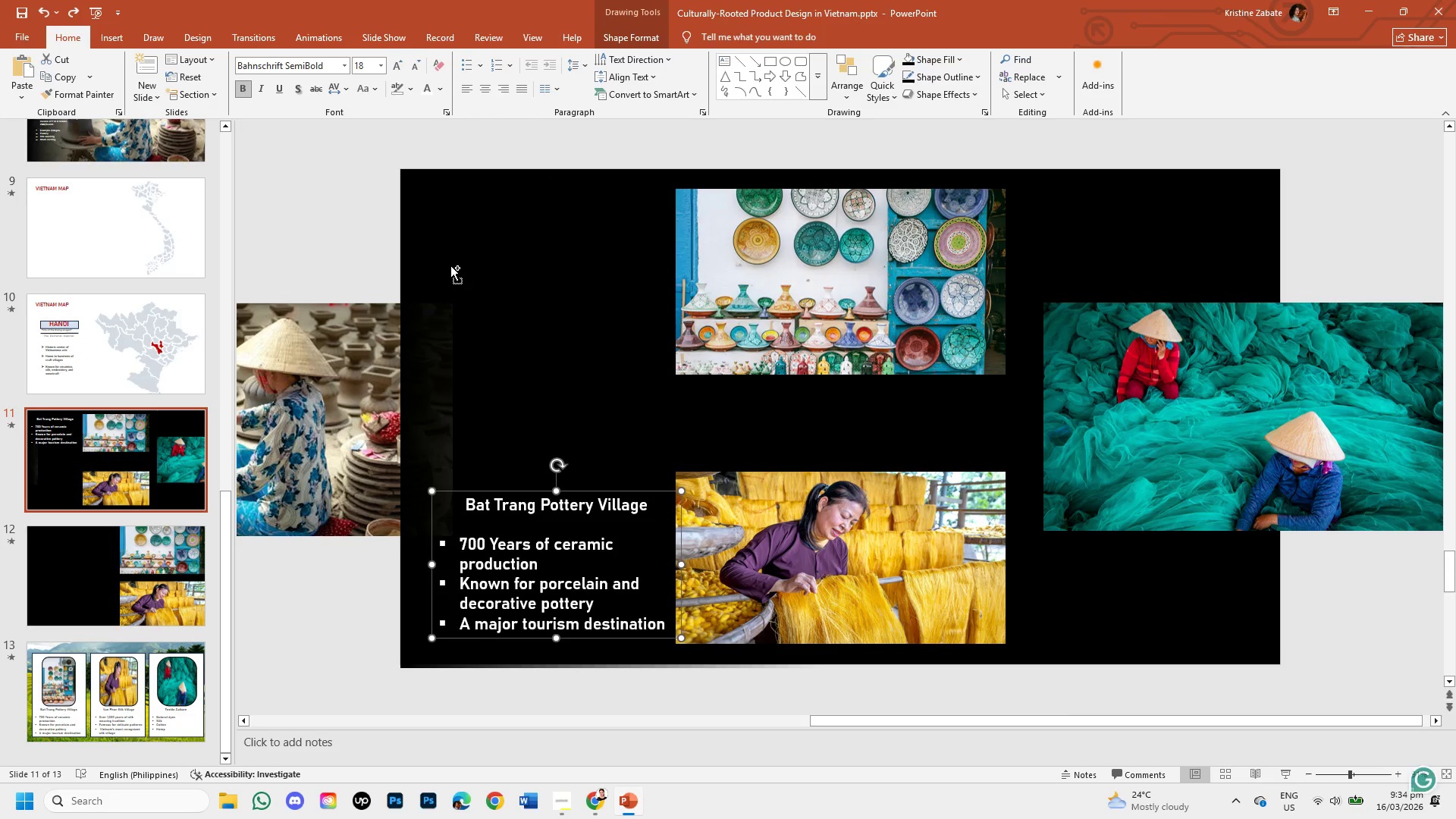 
key(Control+Z)
 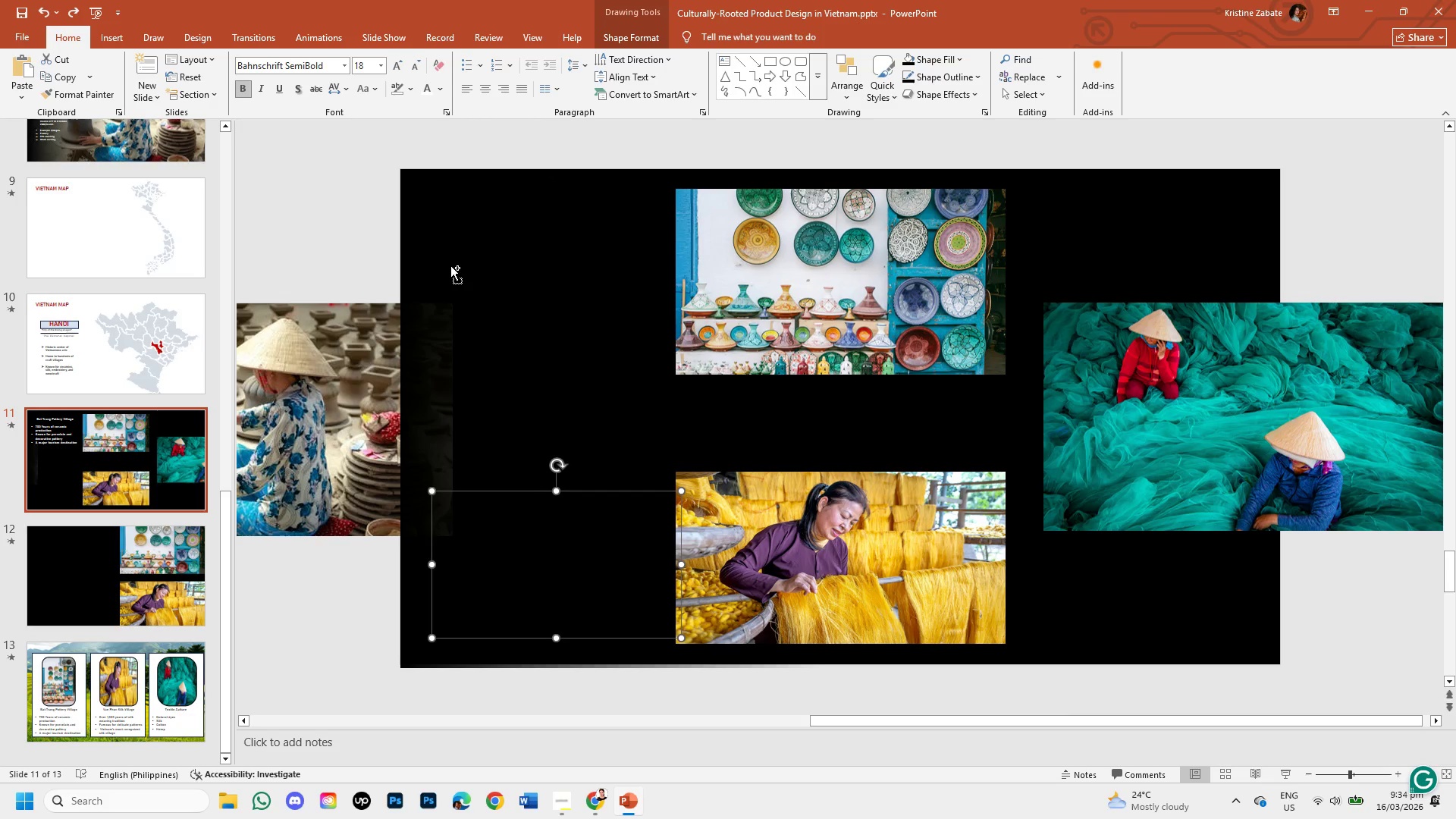 
key(Control+Z)
 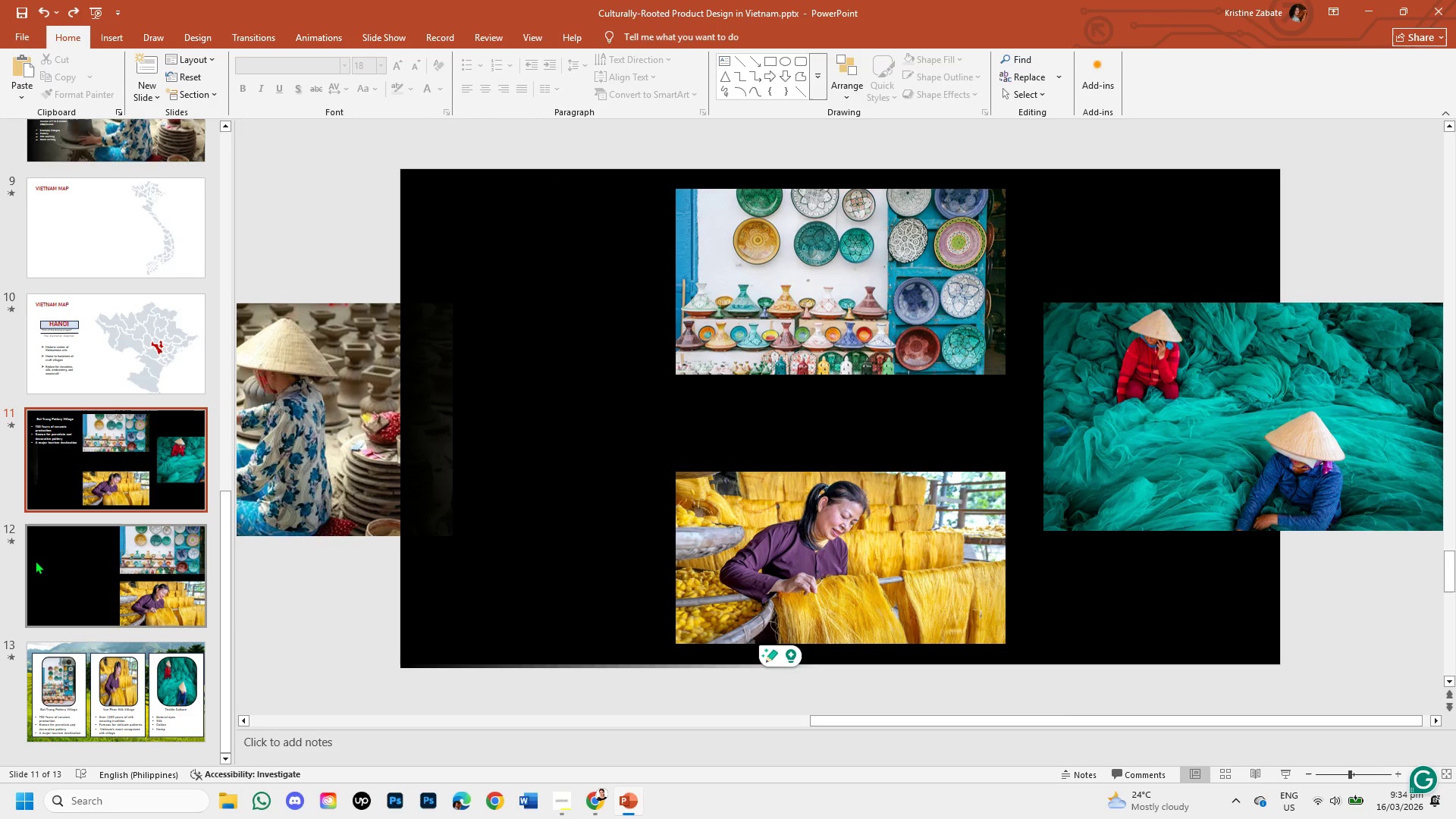 
left_click([46, 566])
 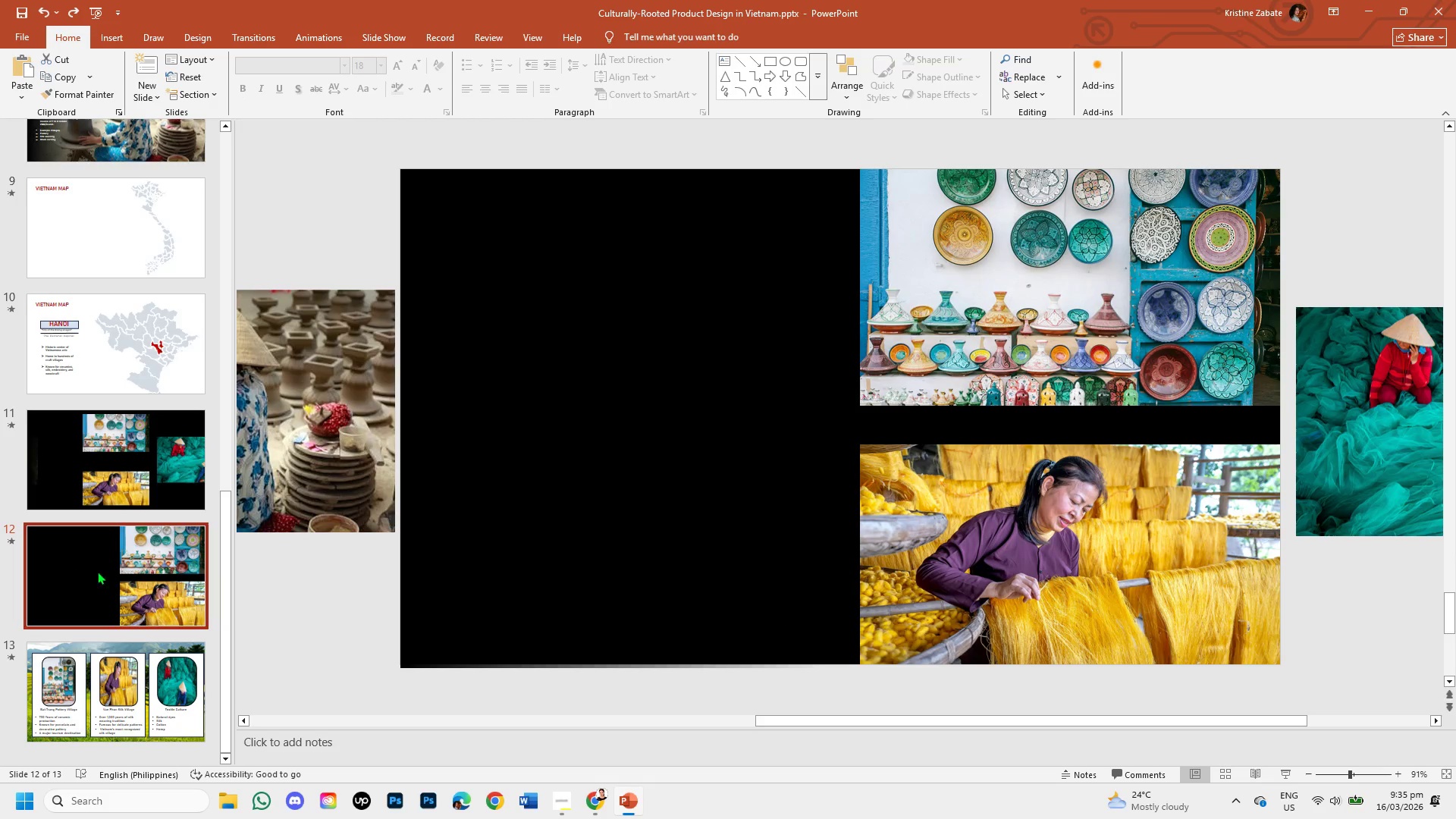 
key(Control+V)
 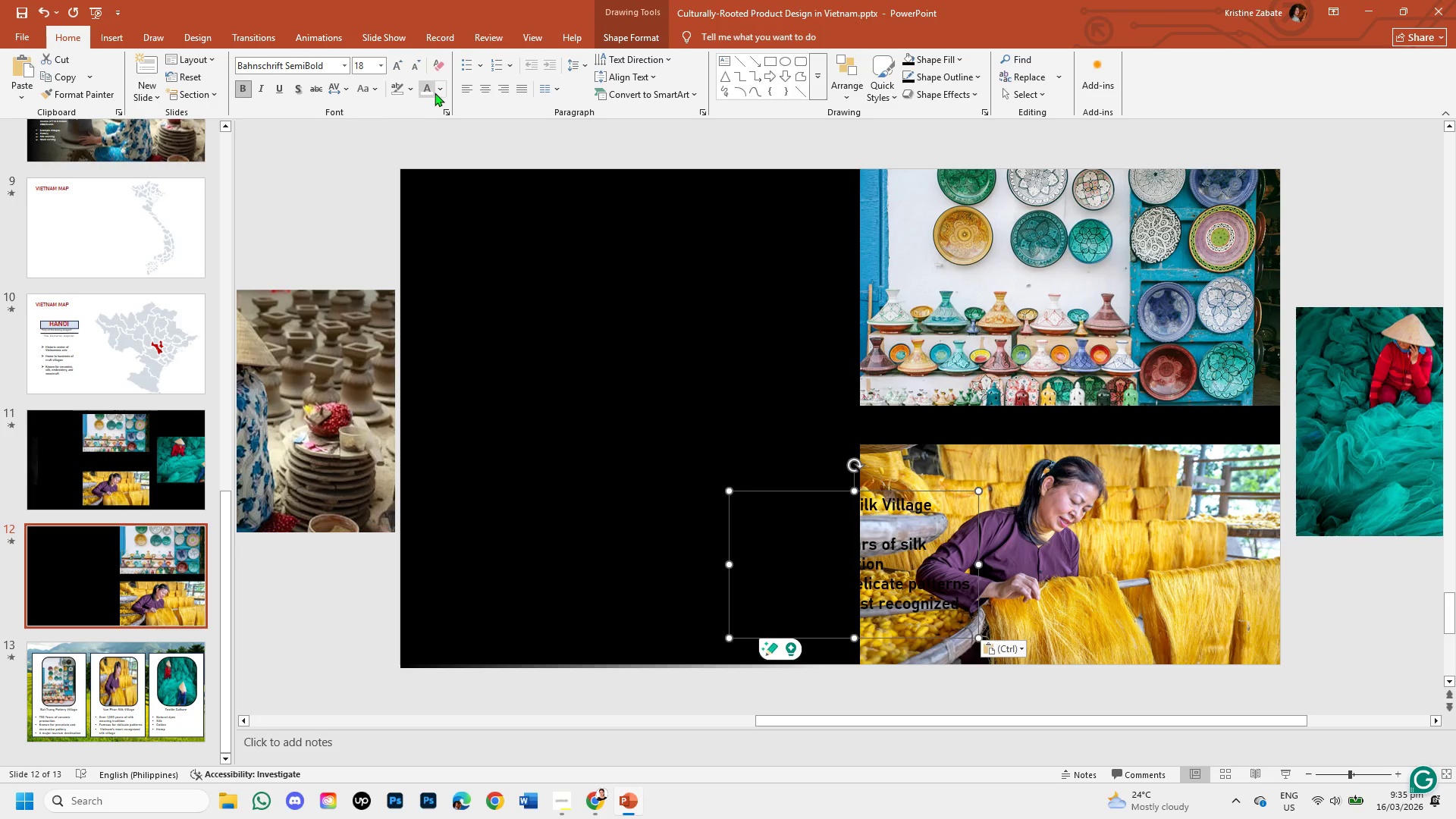 
left_click([441, 89])
 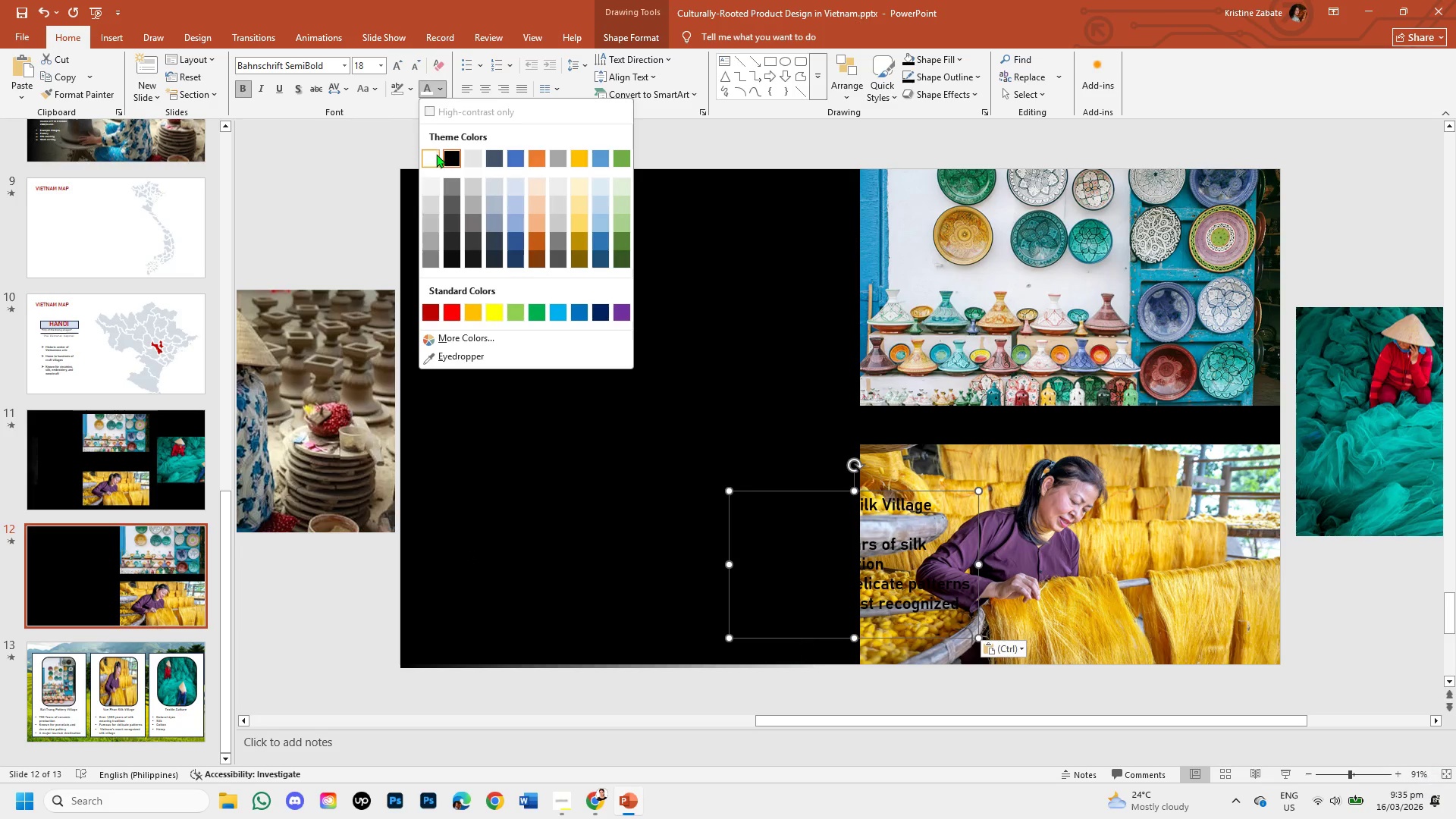 
left_click([436, 154])
 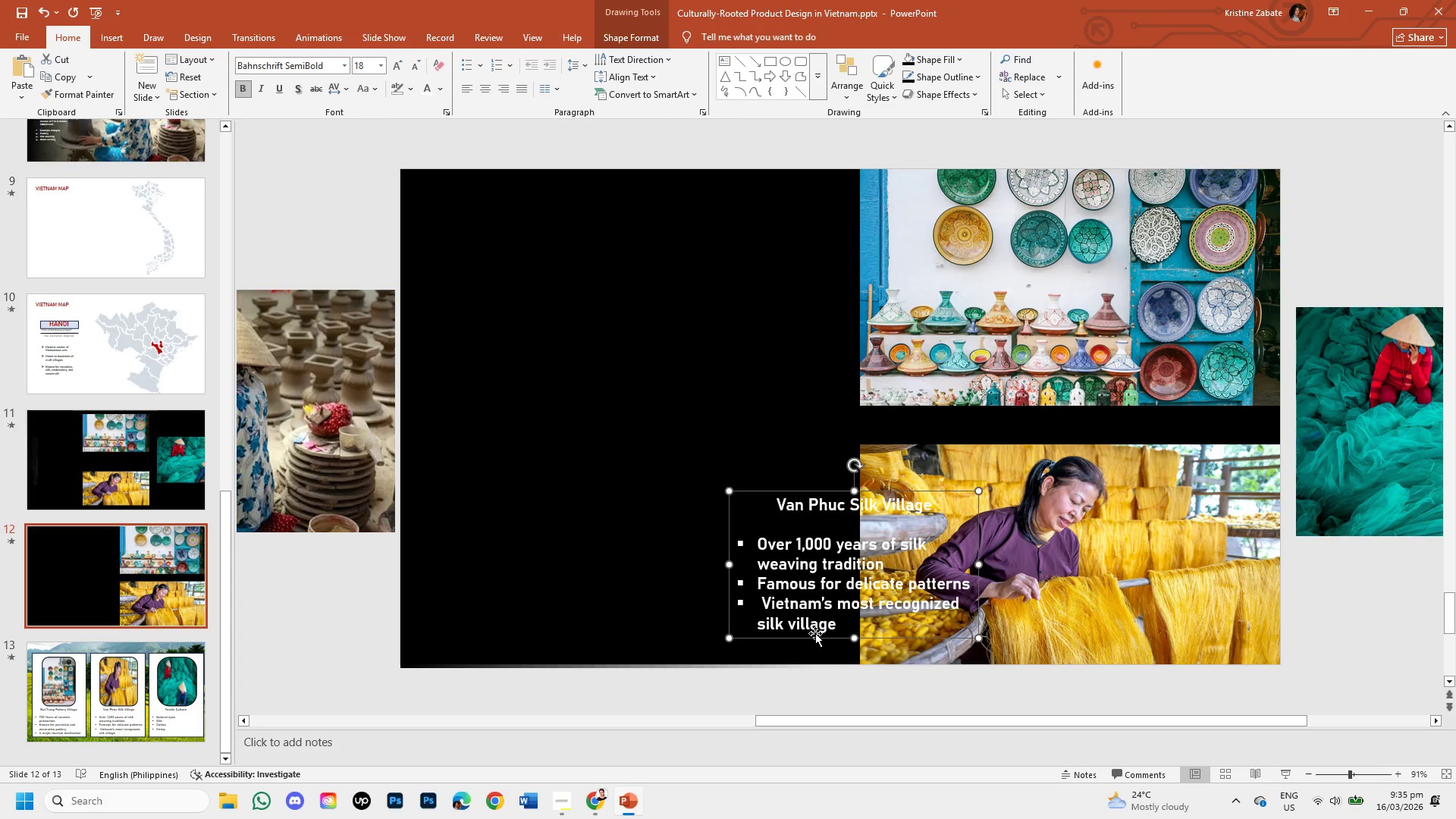 
left_click_drag(start_coordinate=[815, 638], to_coordinate=[572, 647])
 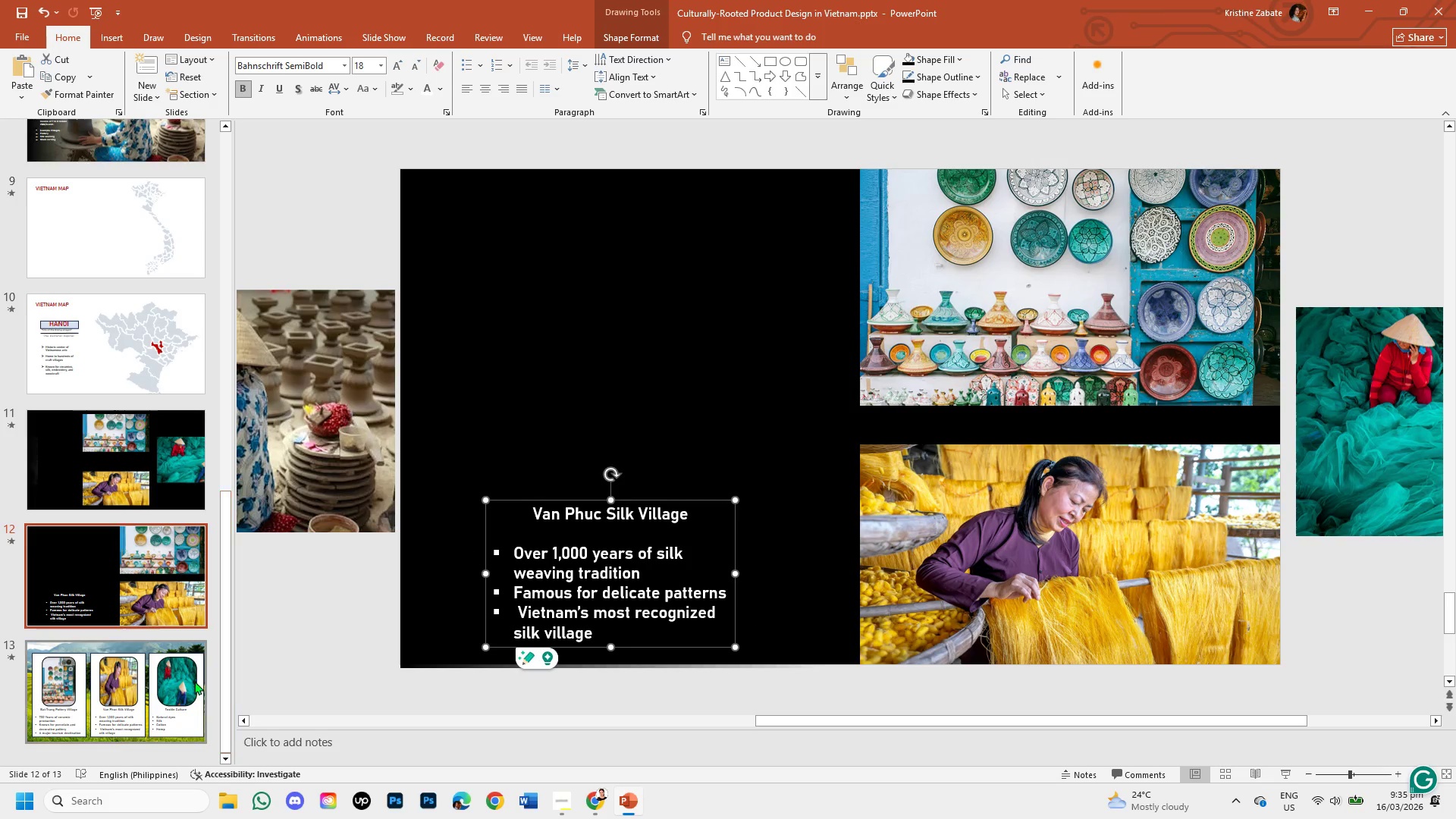 
left_click([136, 692])
 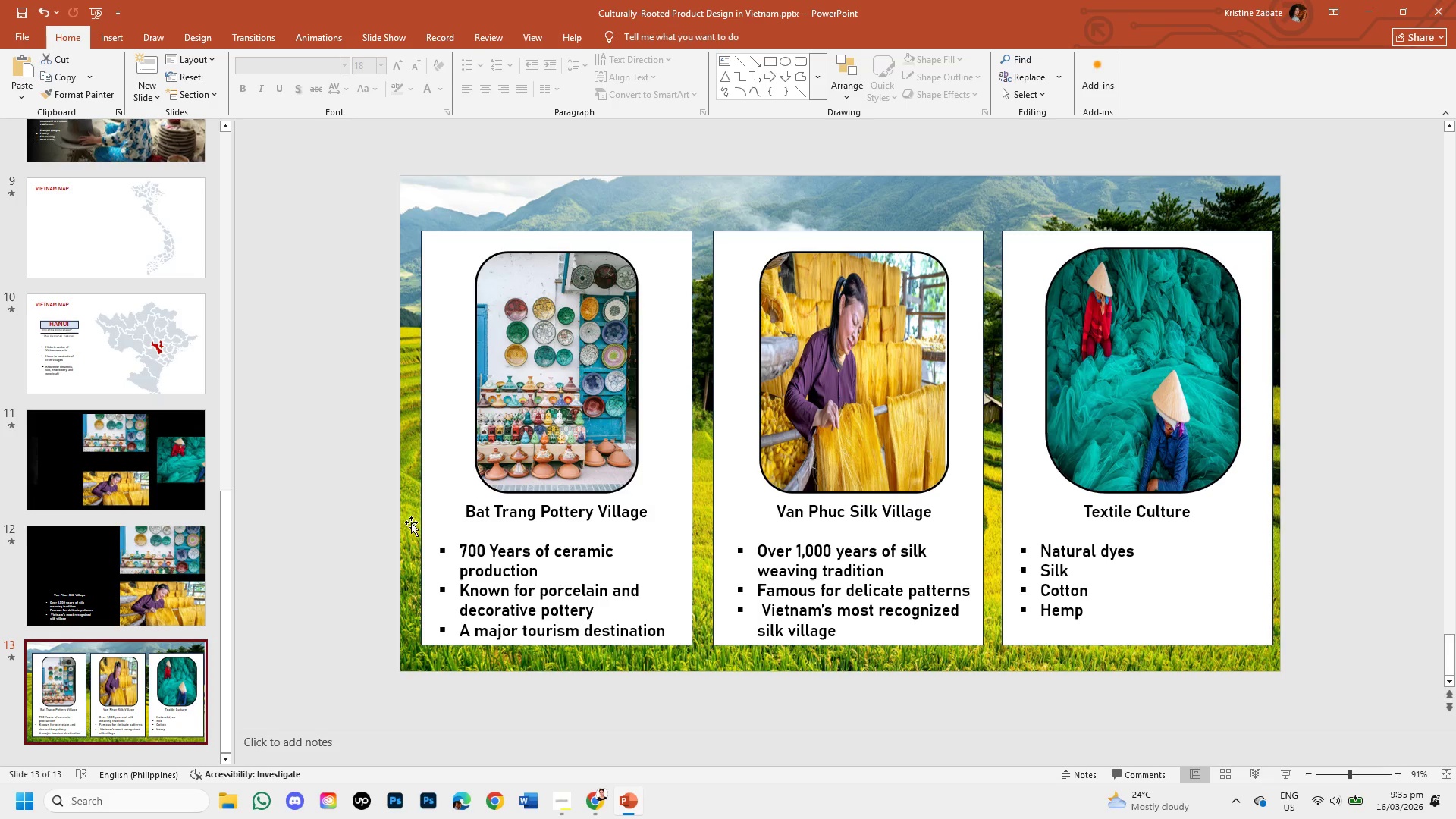 
left_click([461, 511])
 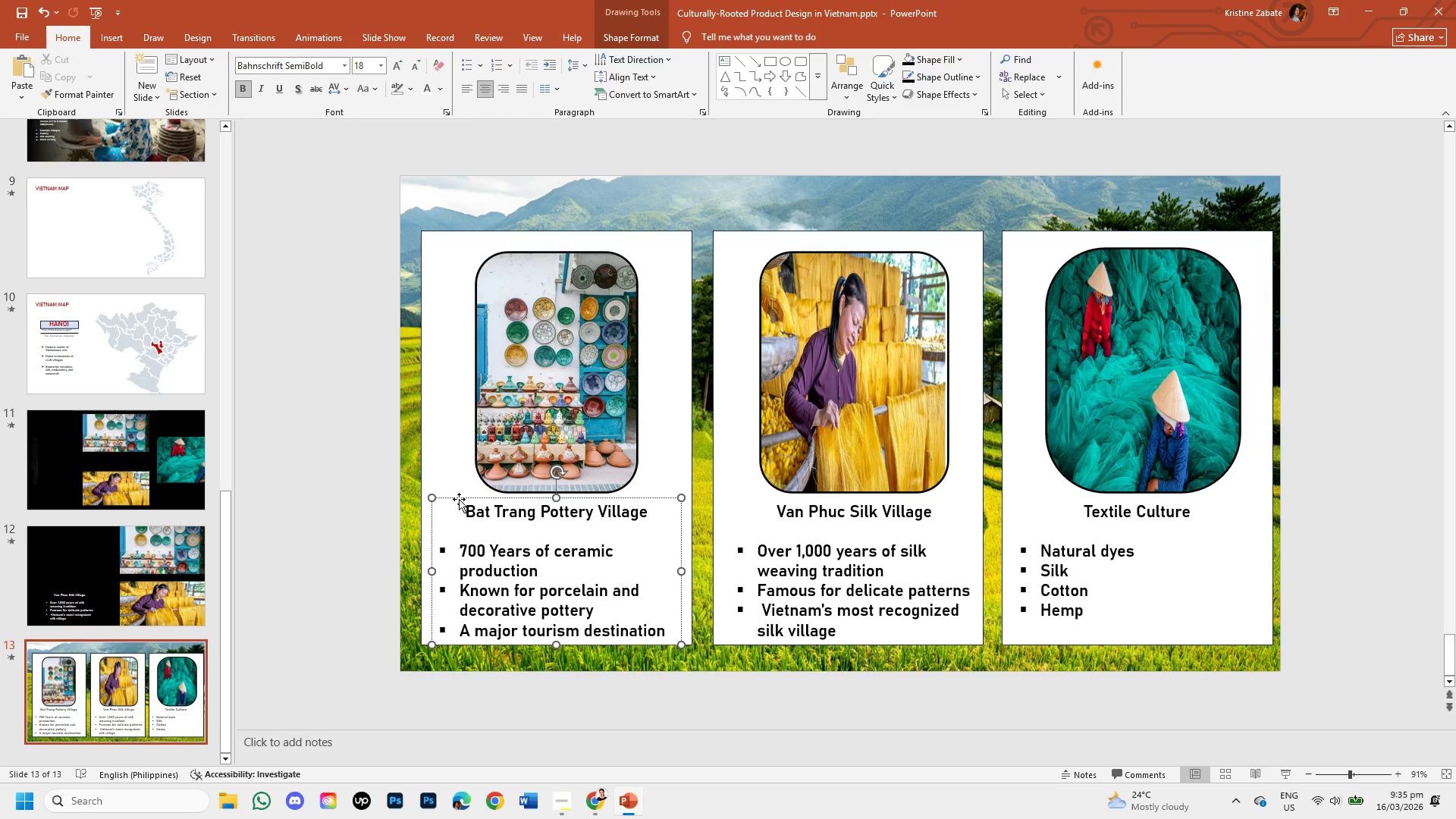 
left_click([459, 498])
 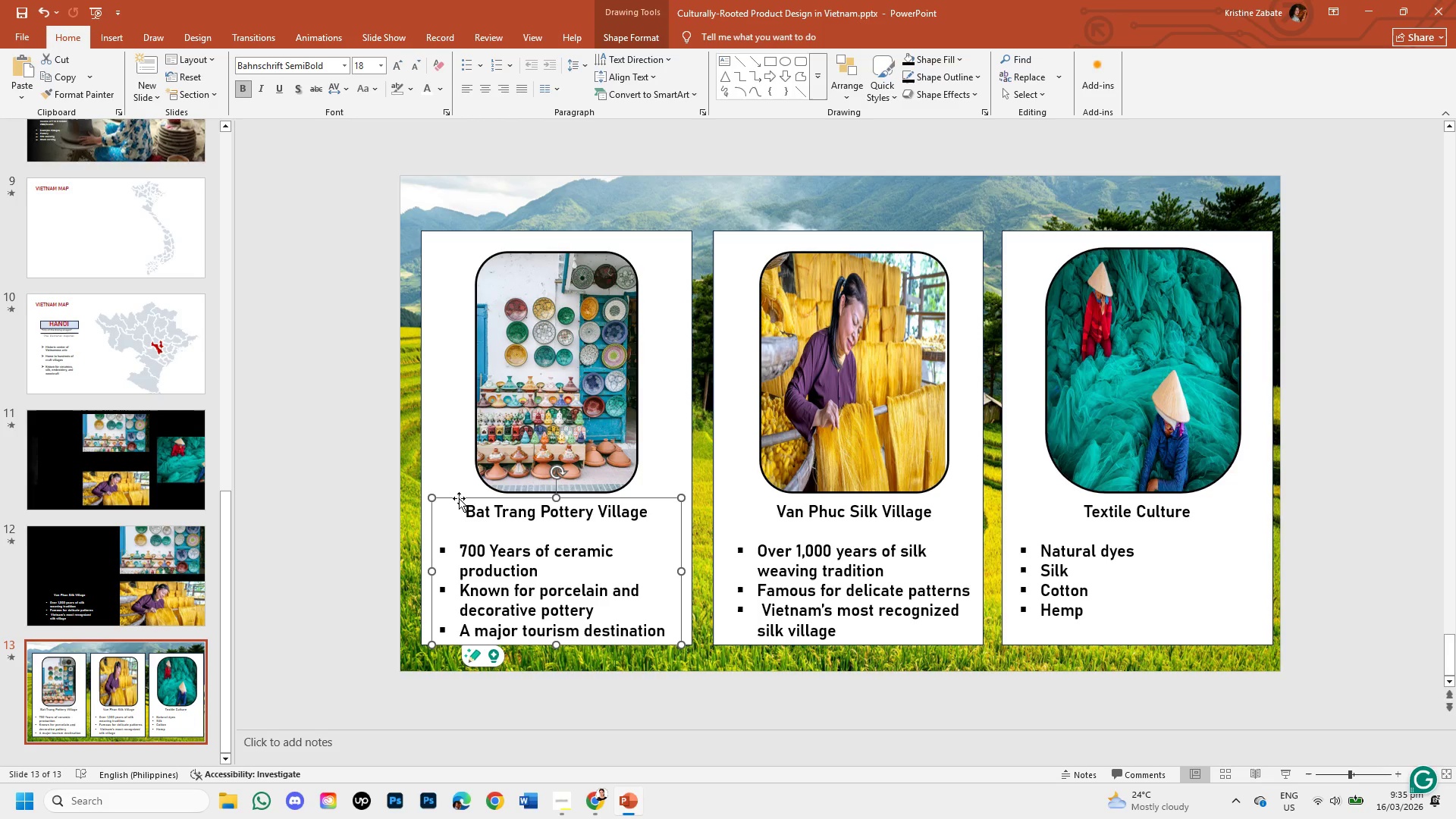 
hold_key(key=ControlLeft, duration=0.66)
 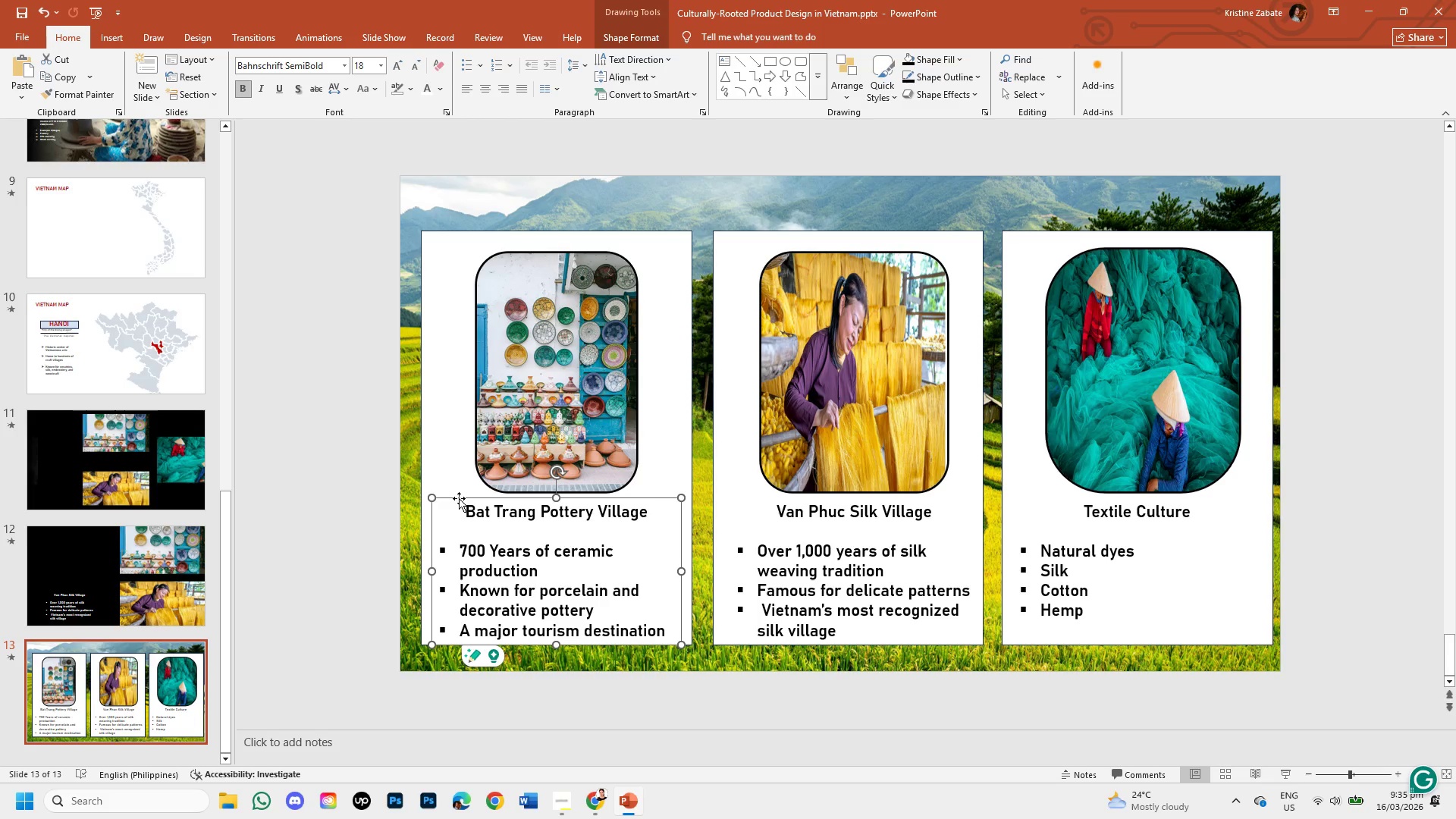 
right_click([459, 498])
 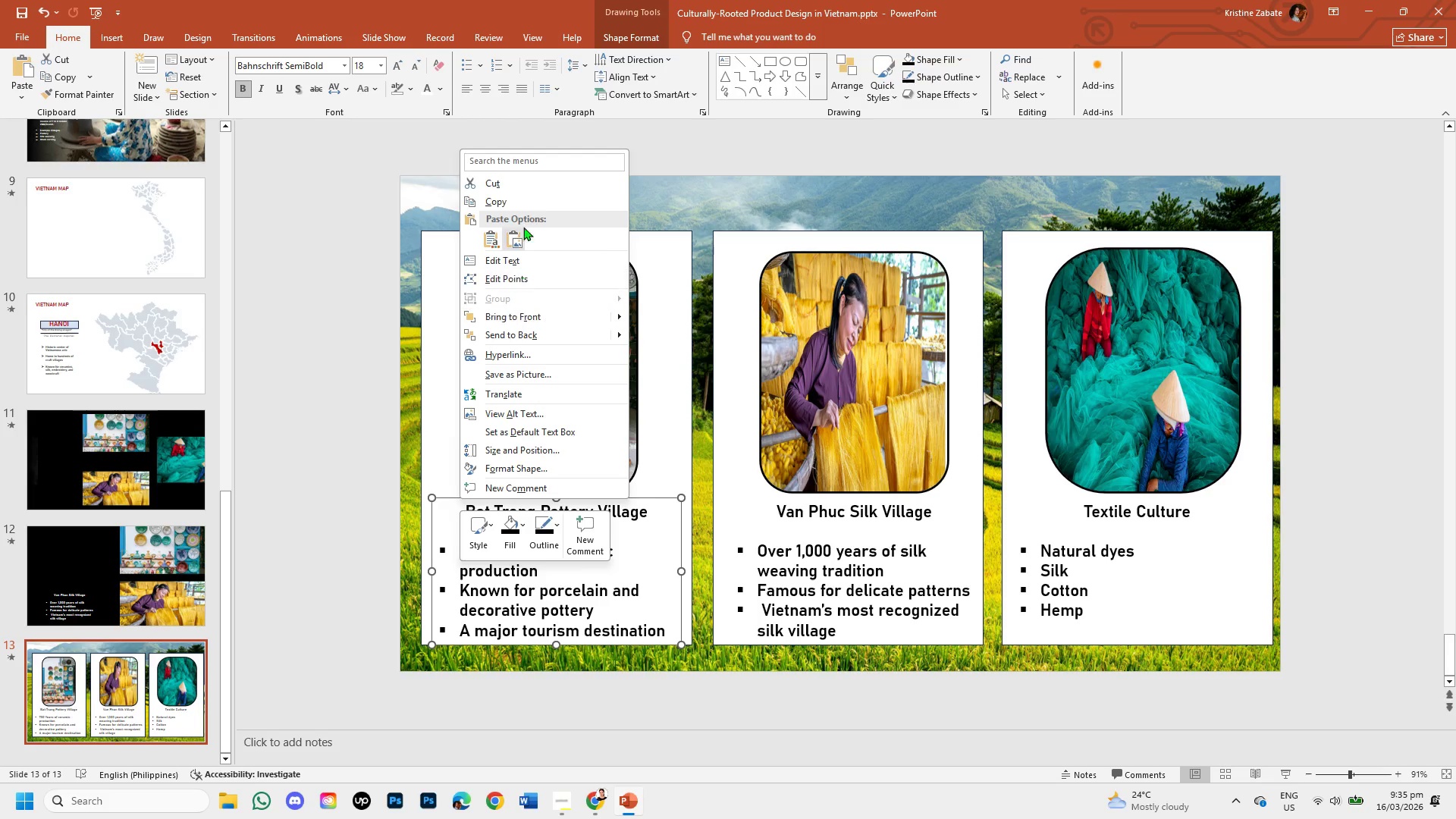 
left_click([523, 206])
 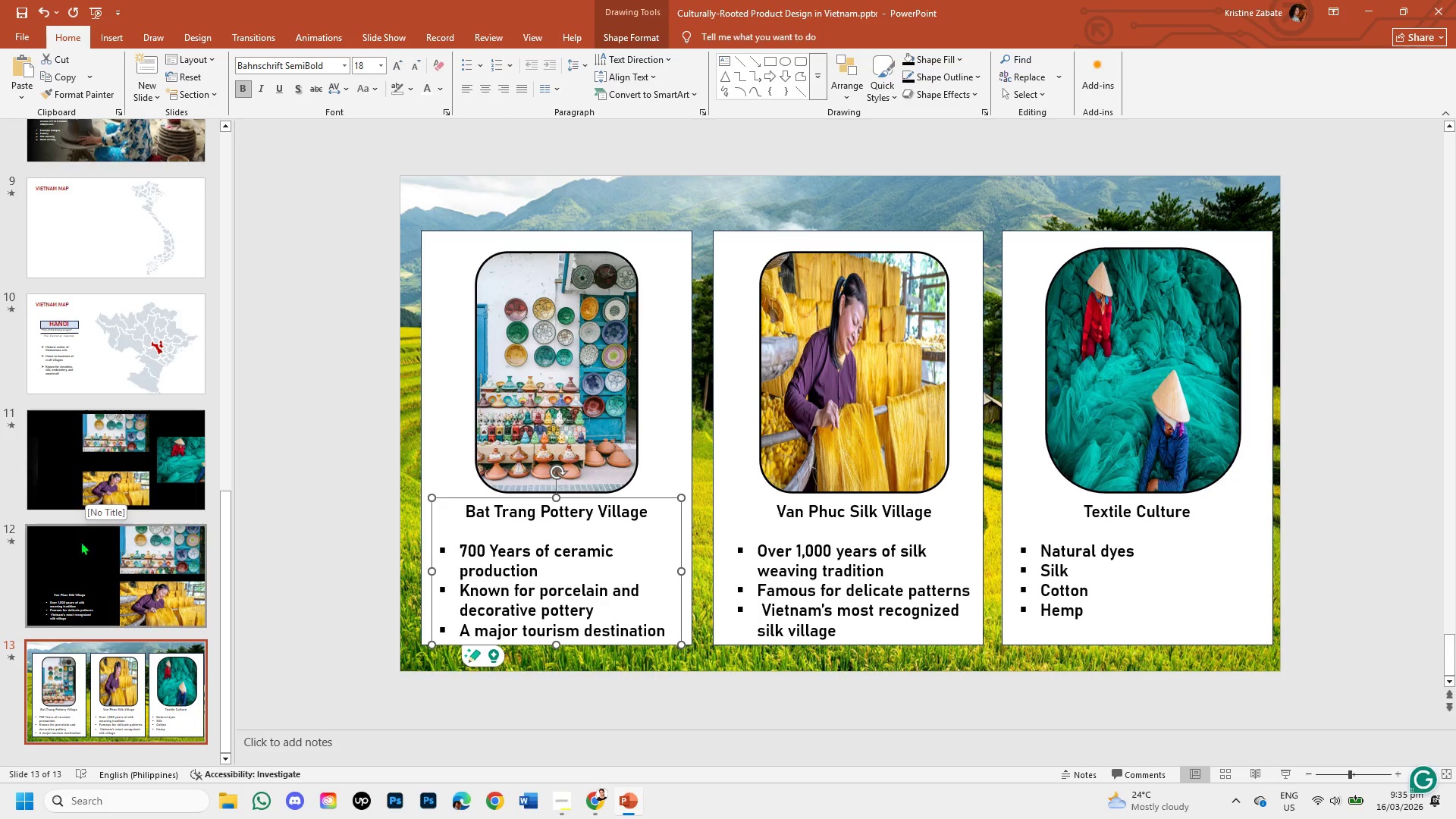 
left_click([84, 557])
 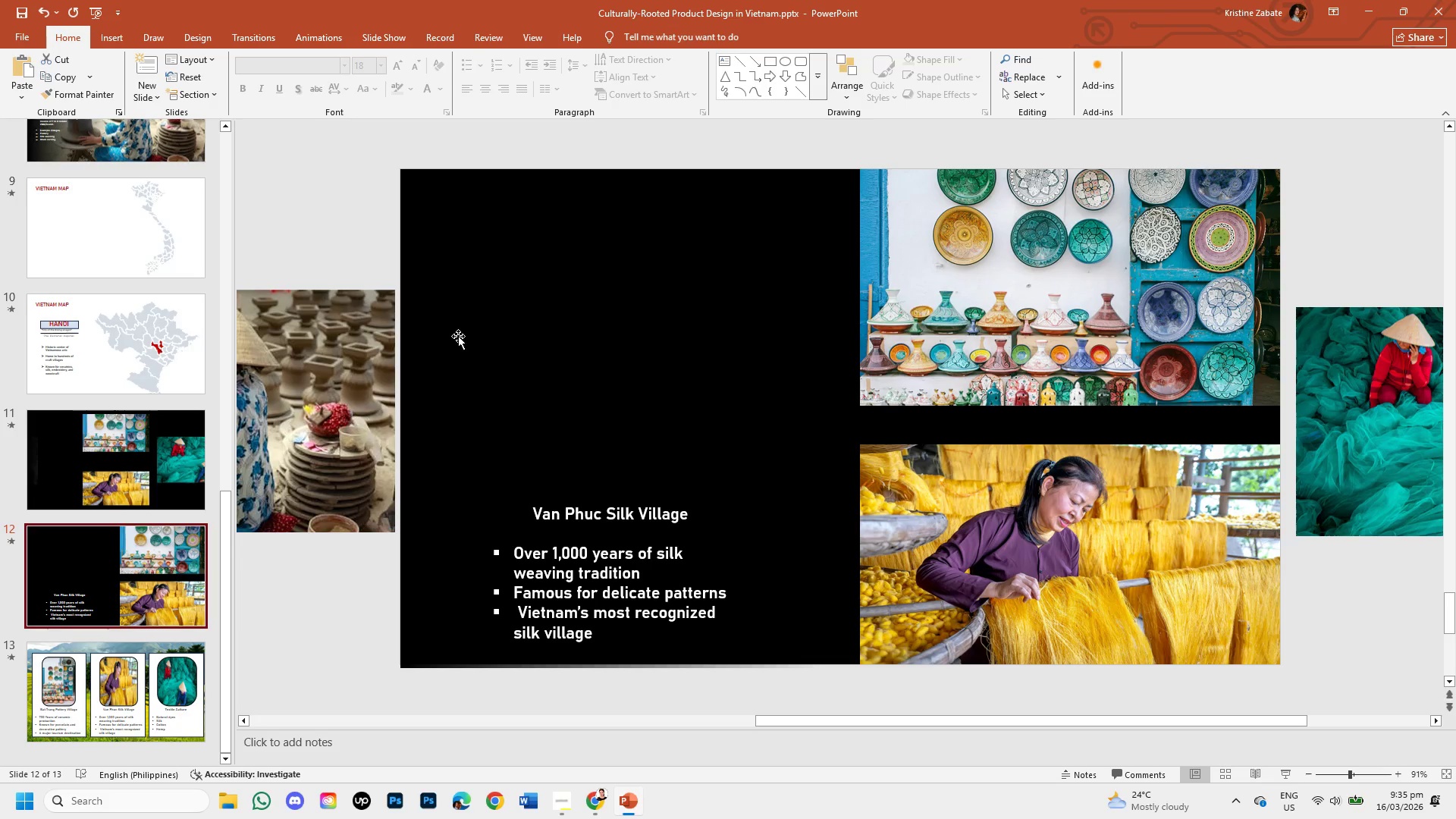 
key(Control+V)
 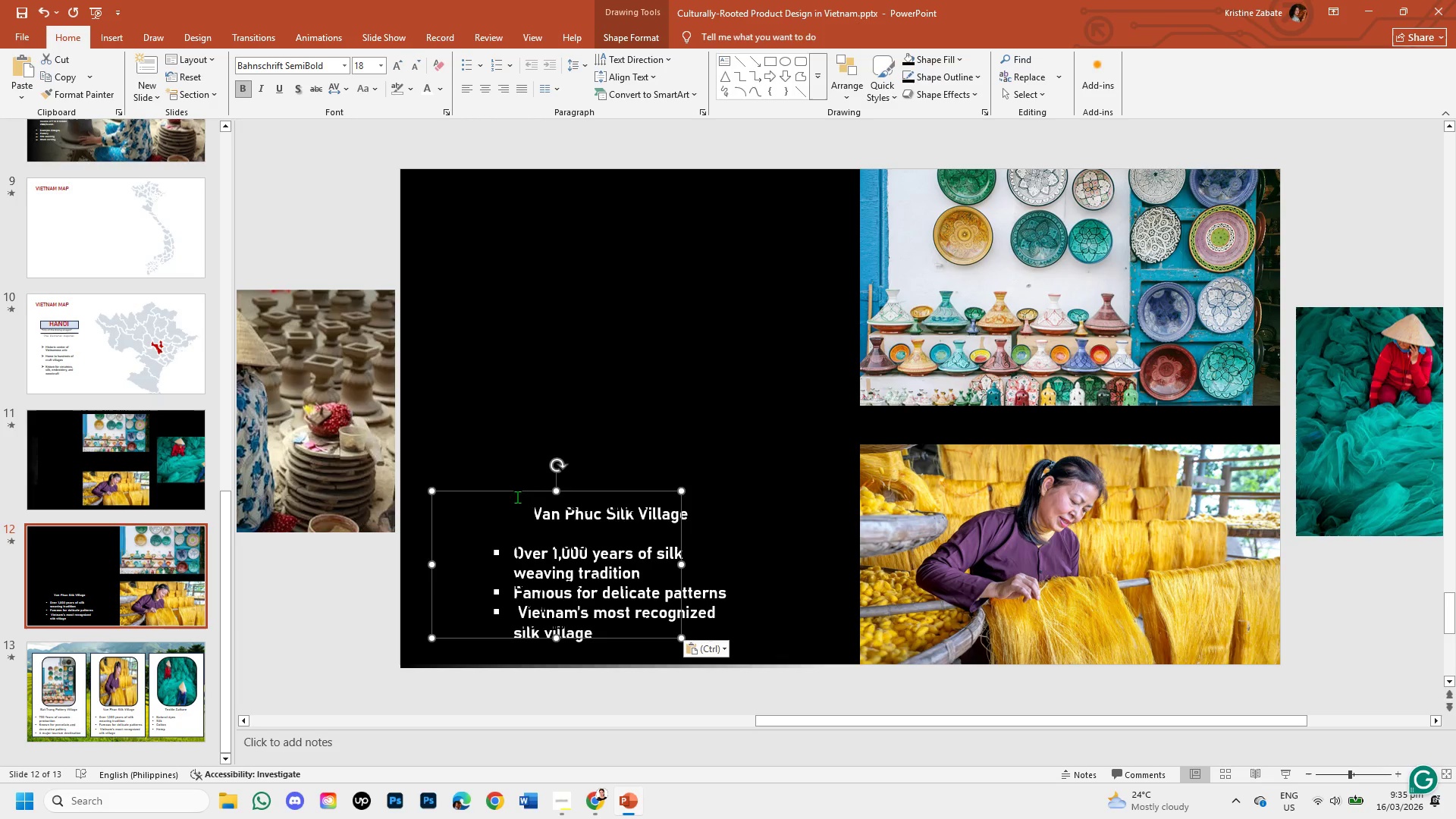 
left_click_drag(start_coordinate=[515, 491], to_coordinate=[563, 315])
 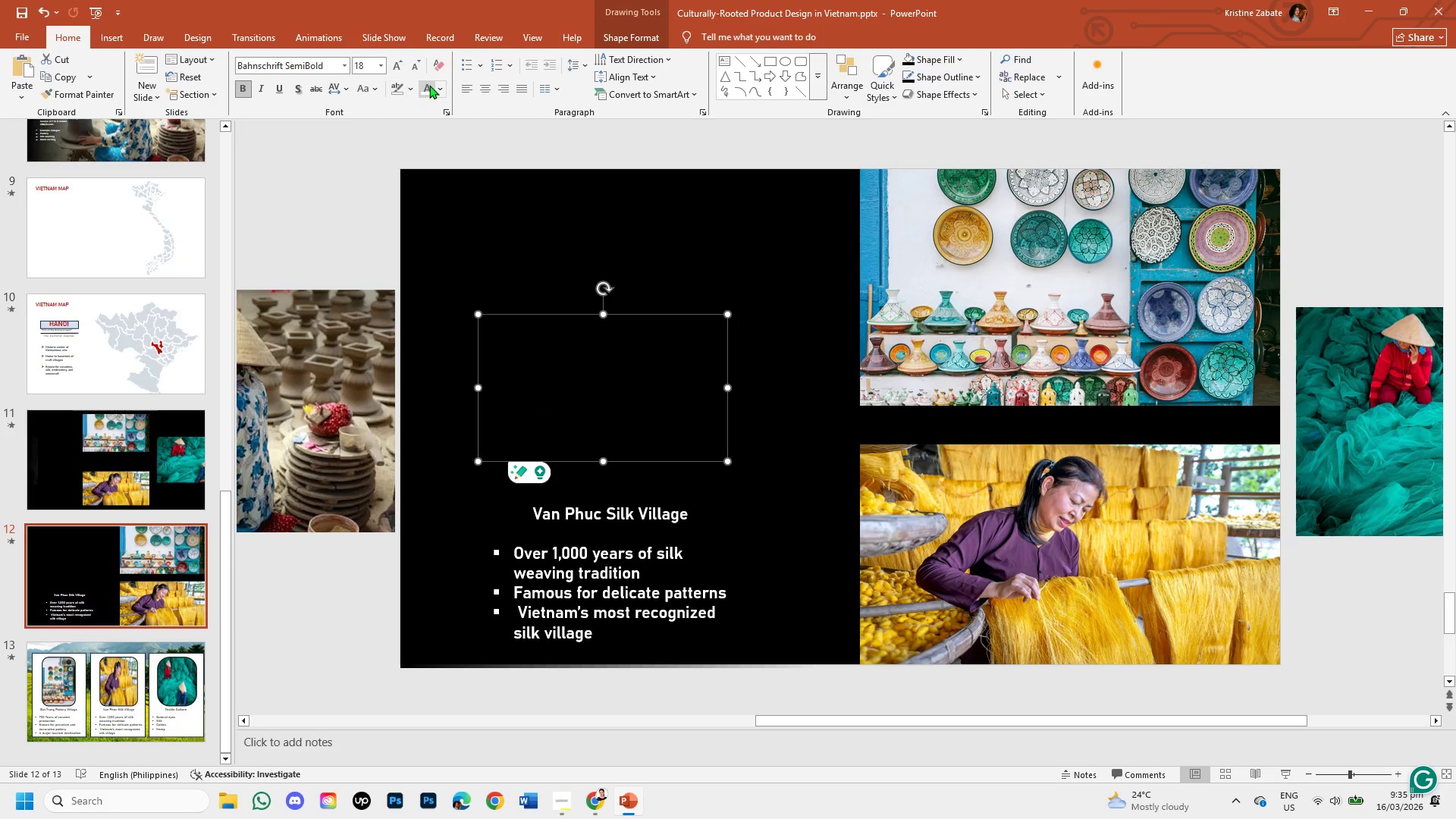 
left_click([429, 85])
 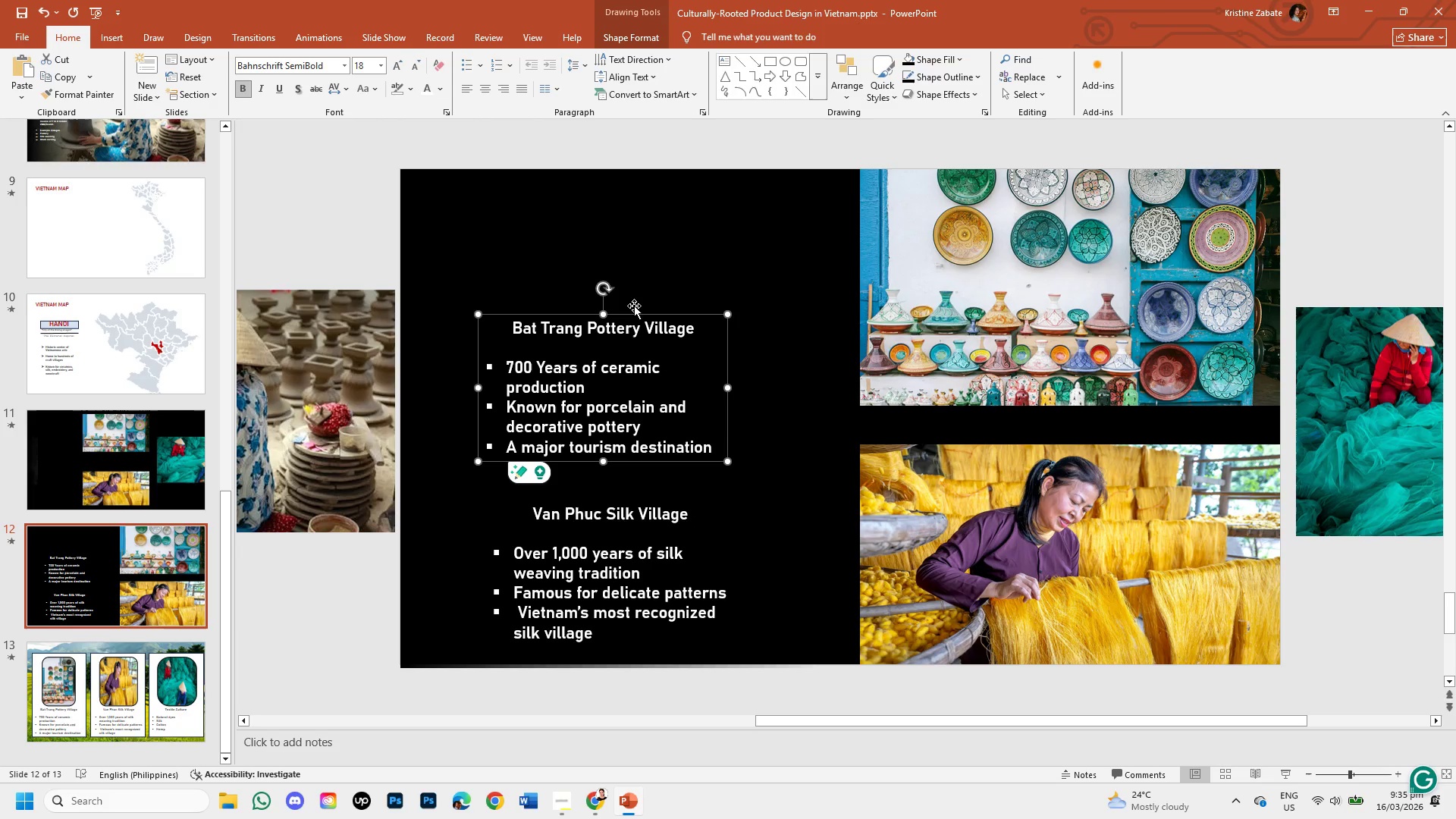 
left_click_drag(start_coordinate=[635, 315], to_coordinate=[604, 216])
 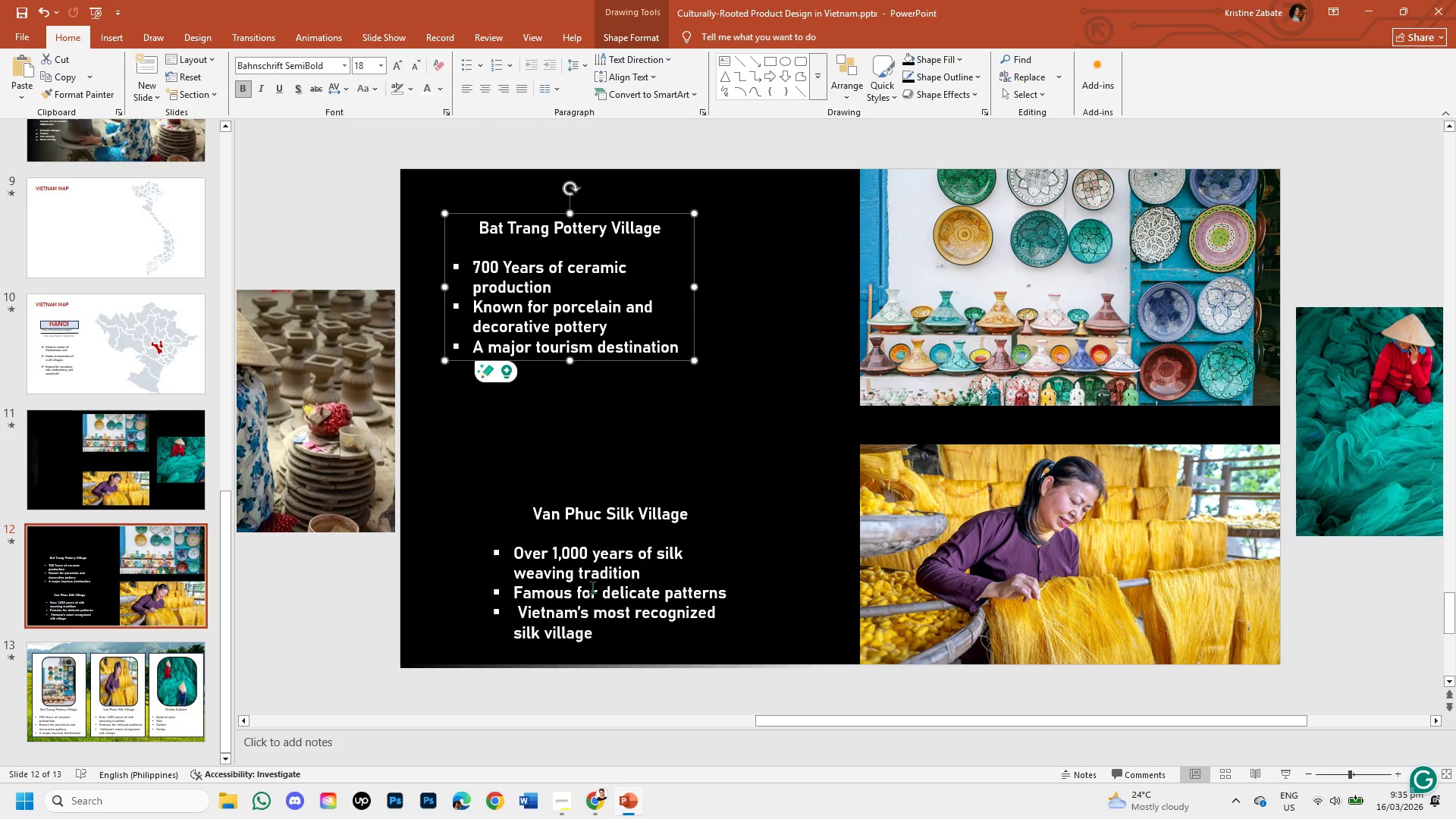 
left_click([593, 585])
 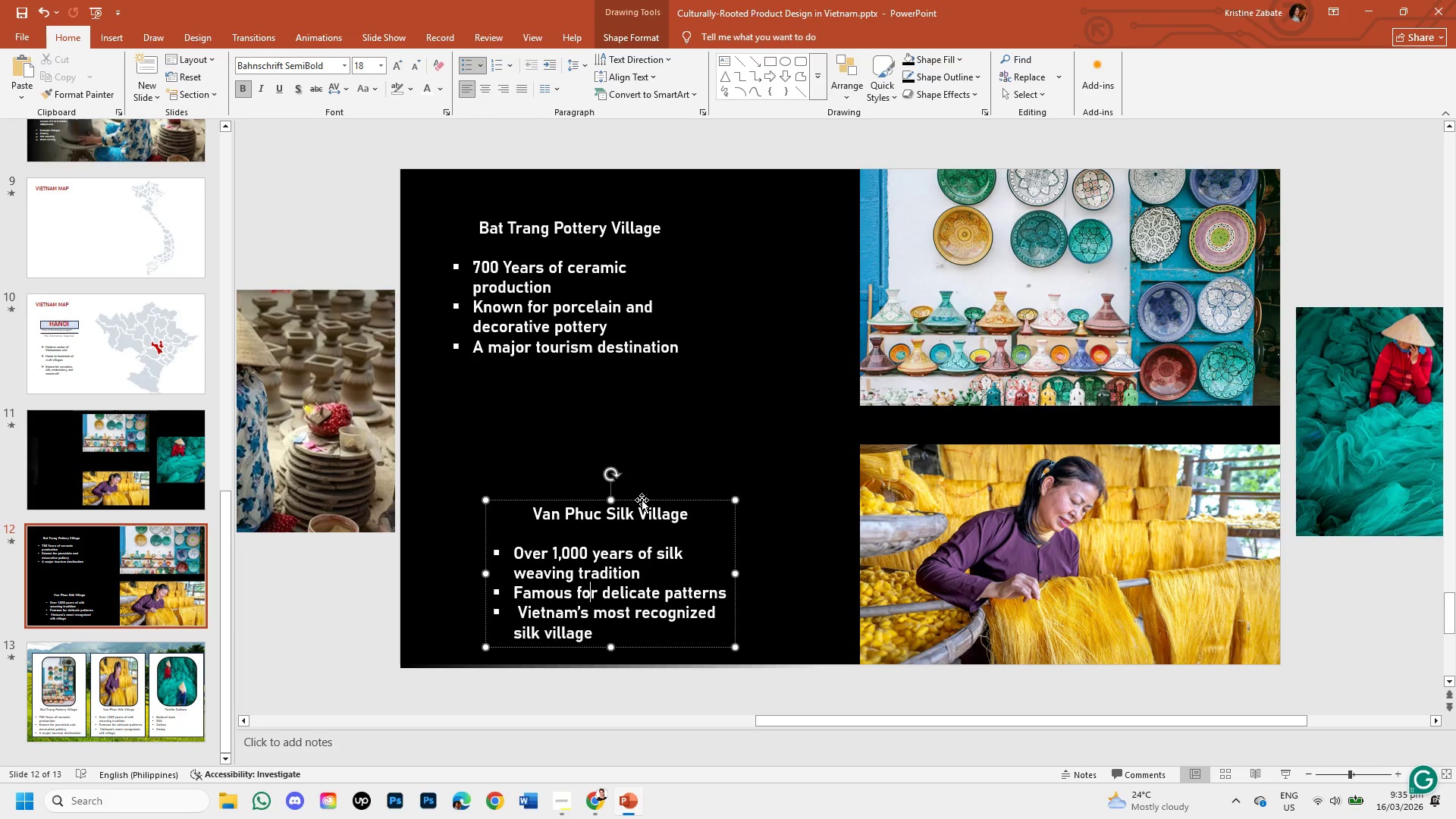 
left_click_drag(start_coordinate=[642, 502], to_coordinate=[588, 458])
 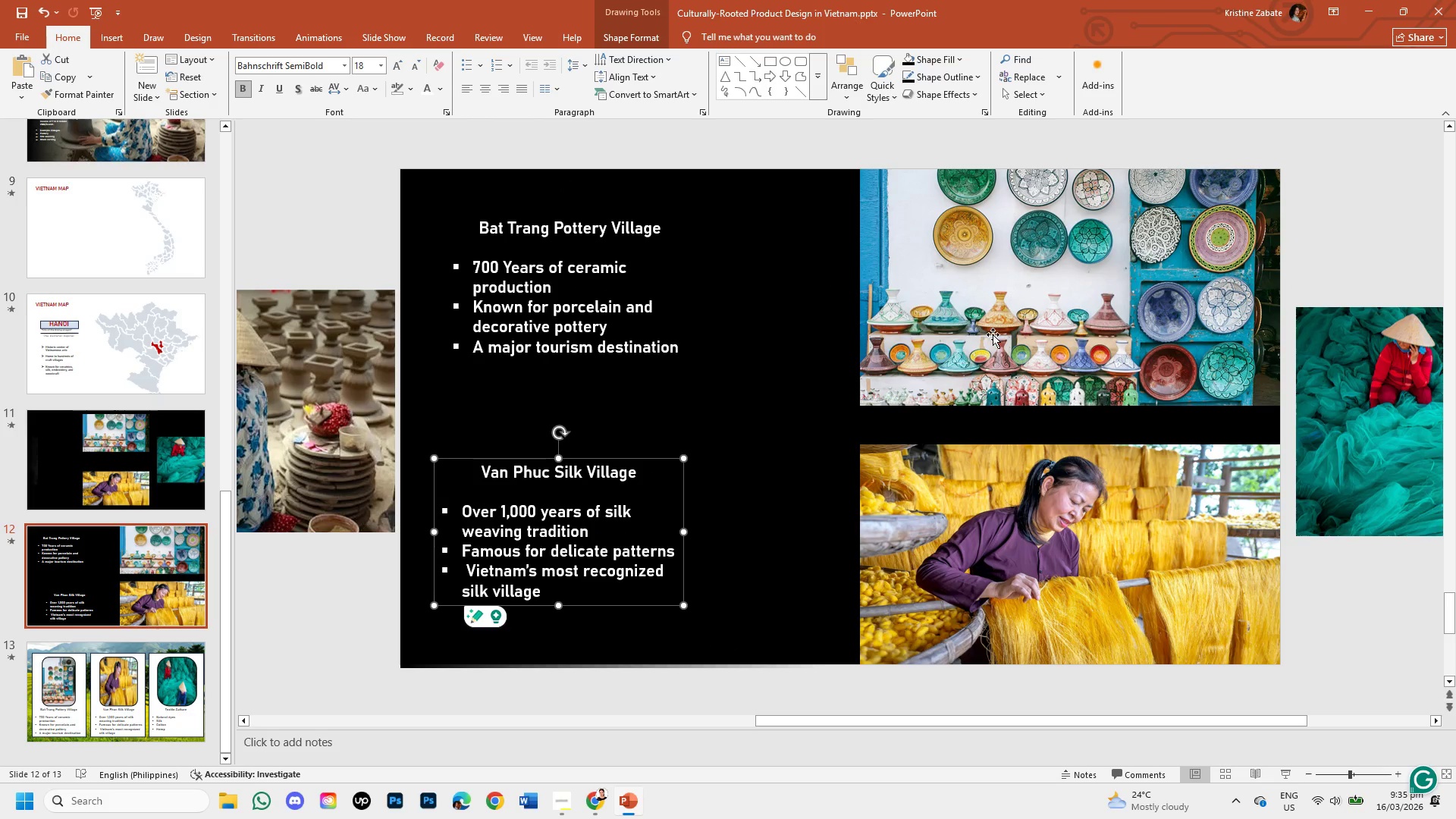 
left_click([993, 334])
 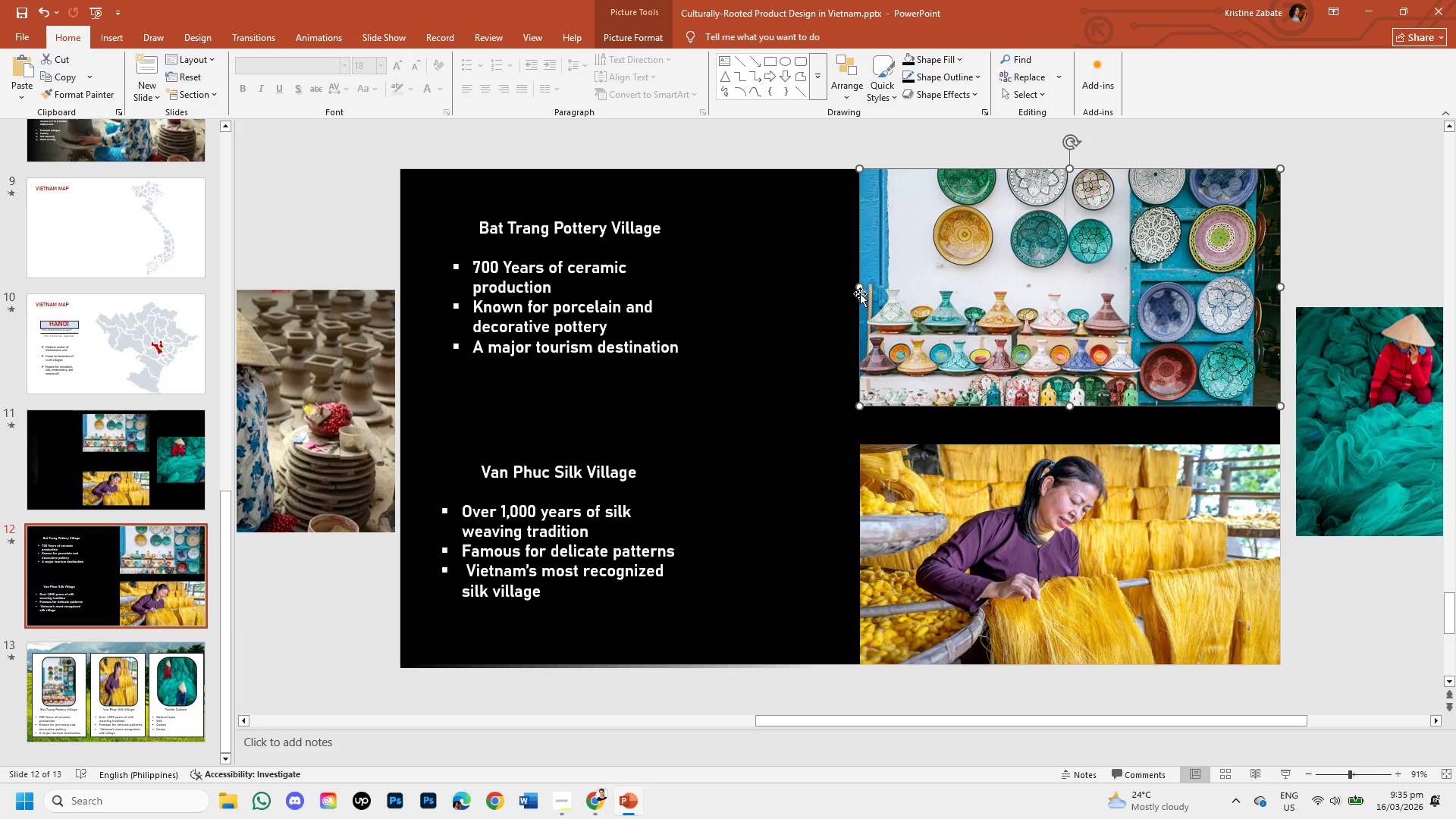 
left_click_drag(start_coordinate=[862, 287], to_coordinate=[745, 281])
 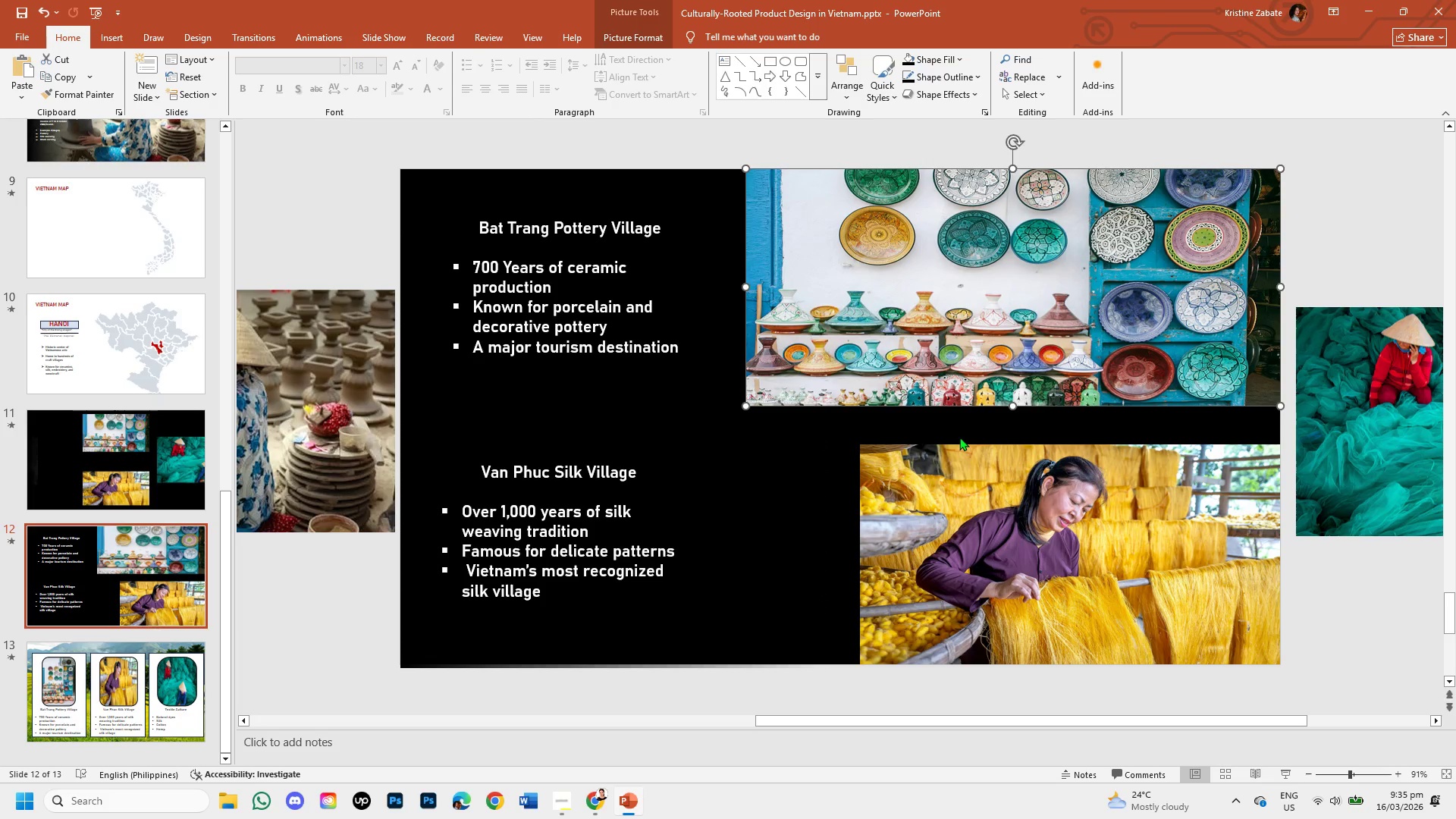 
left_click([965, 494])
 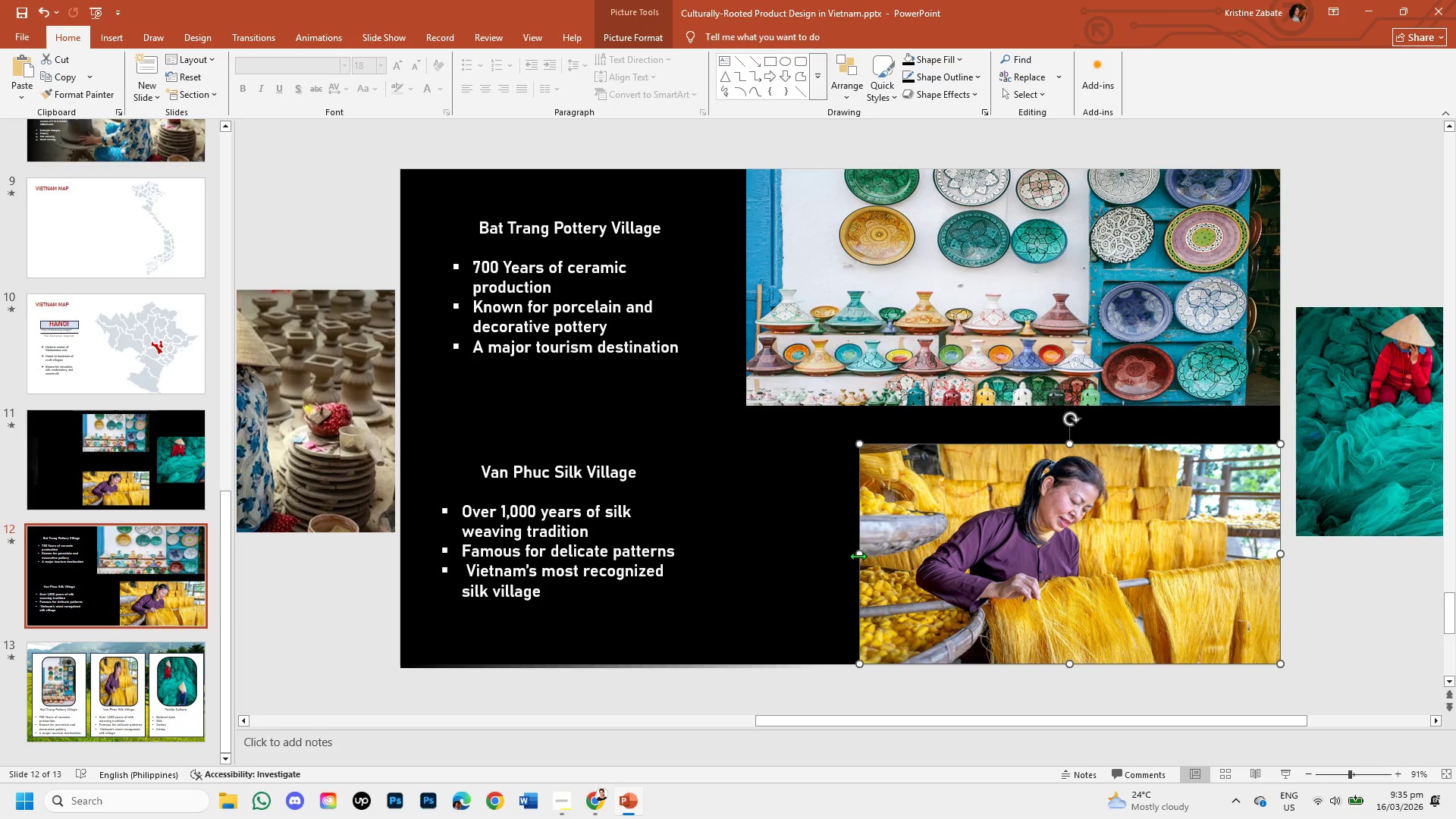 
left_click_drag(start_coordinate=[857, 555], to_coordinate=[748, 535])
 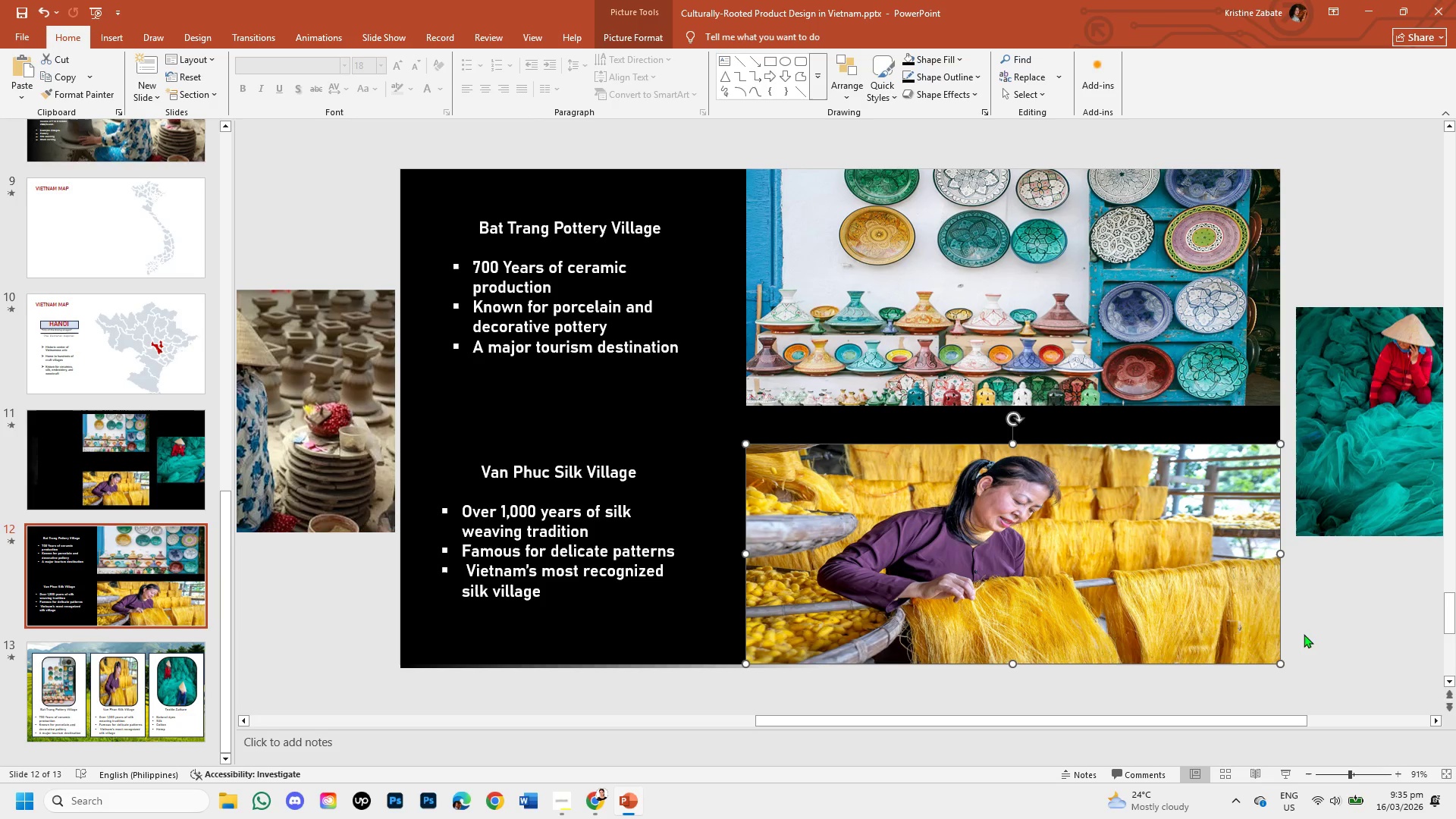 
left_click([629, 544])
 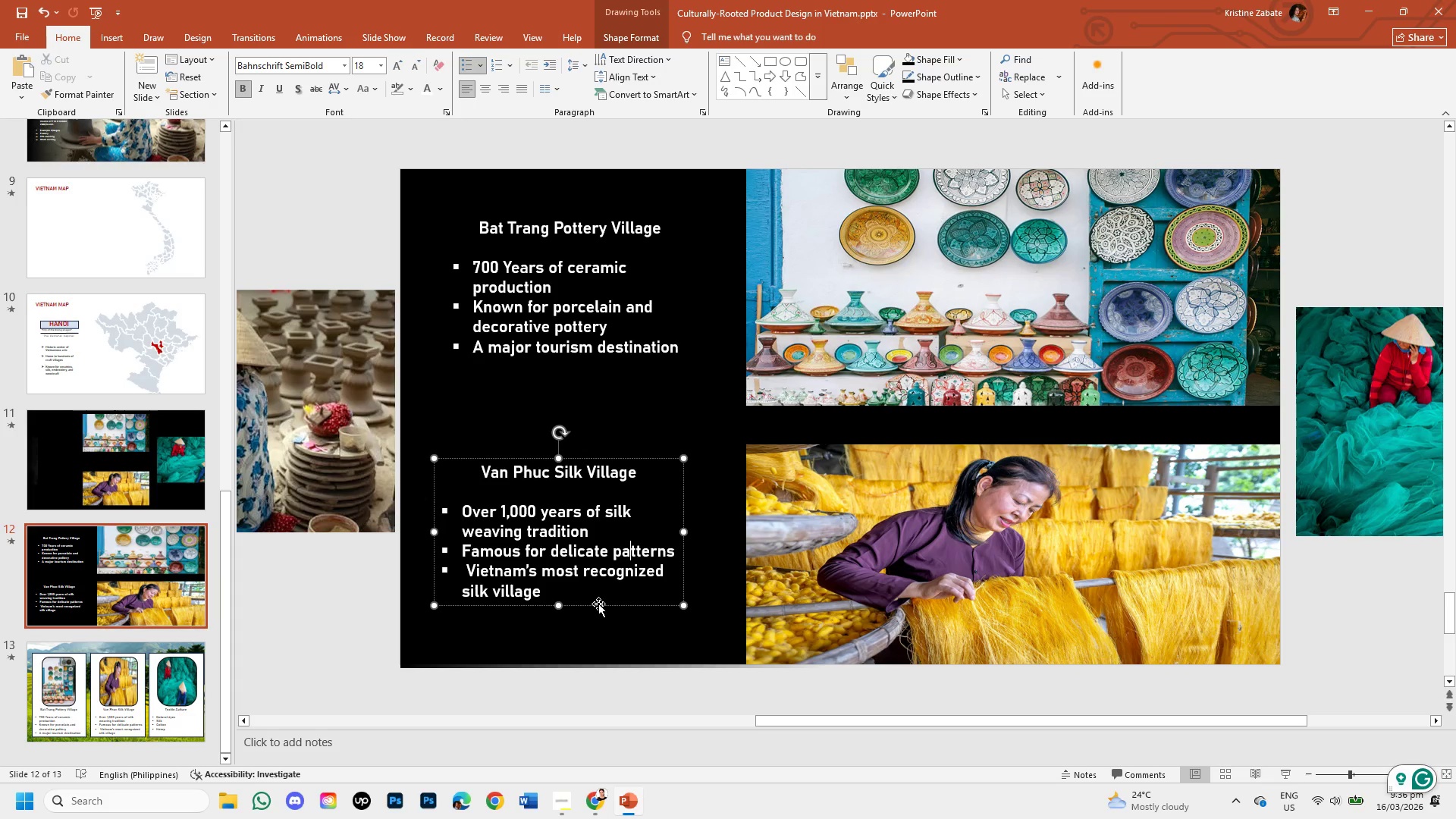 
left_click_drag(start_coordinate=[598, 604], to_coordinate=[595, 589])
 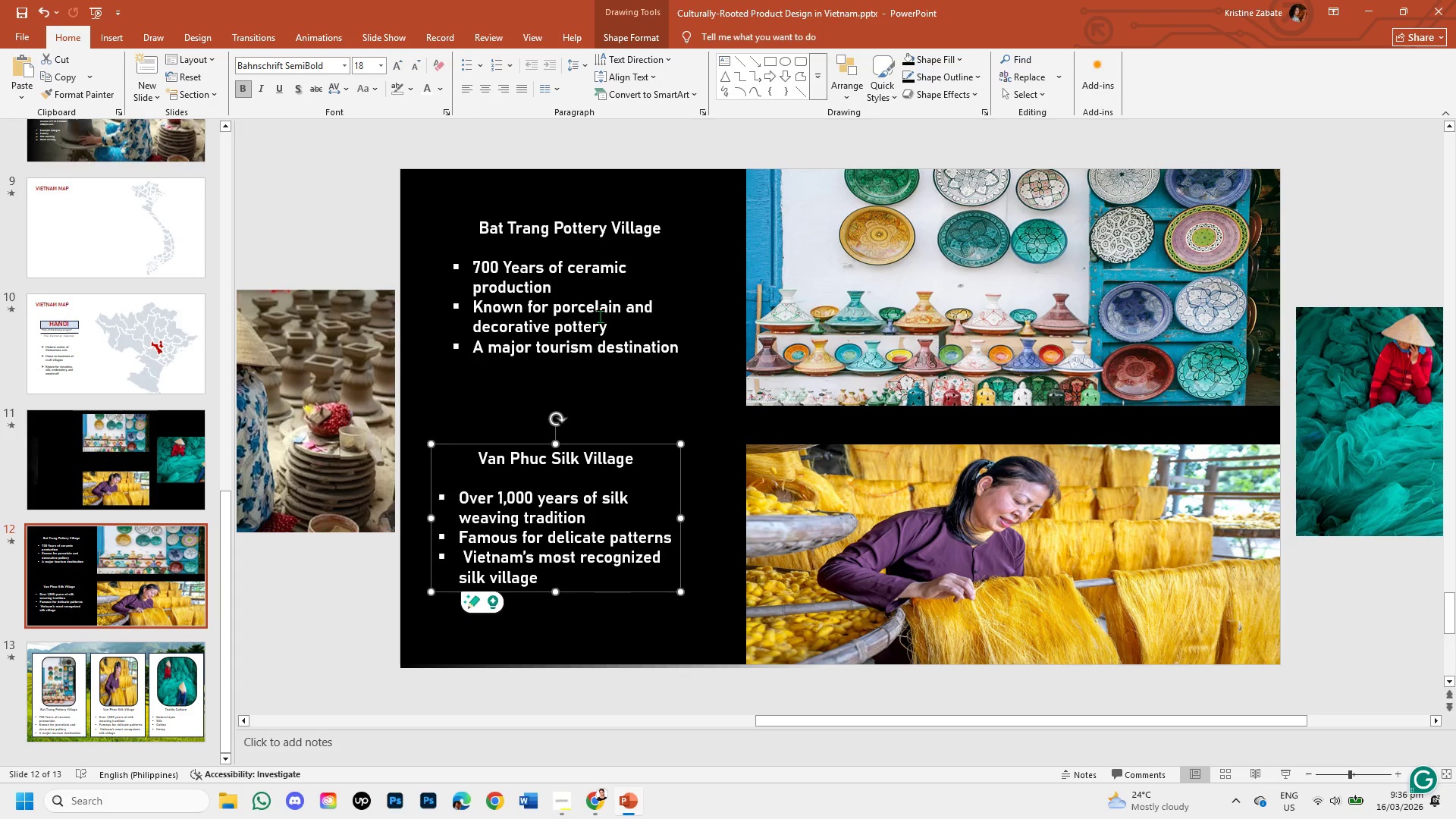 
left_click([601, 304])
 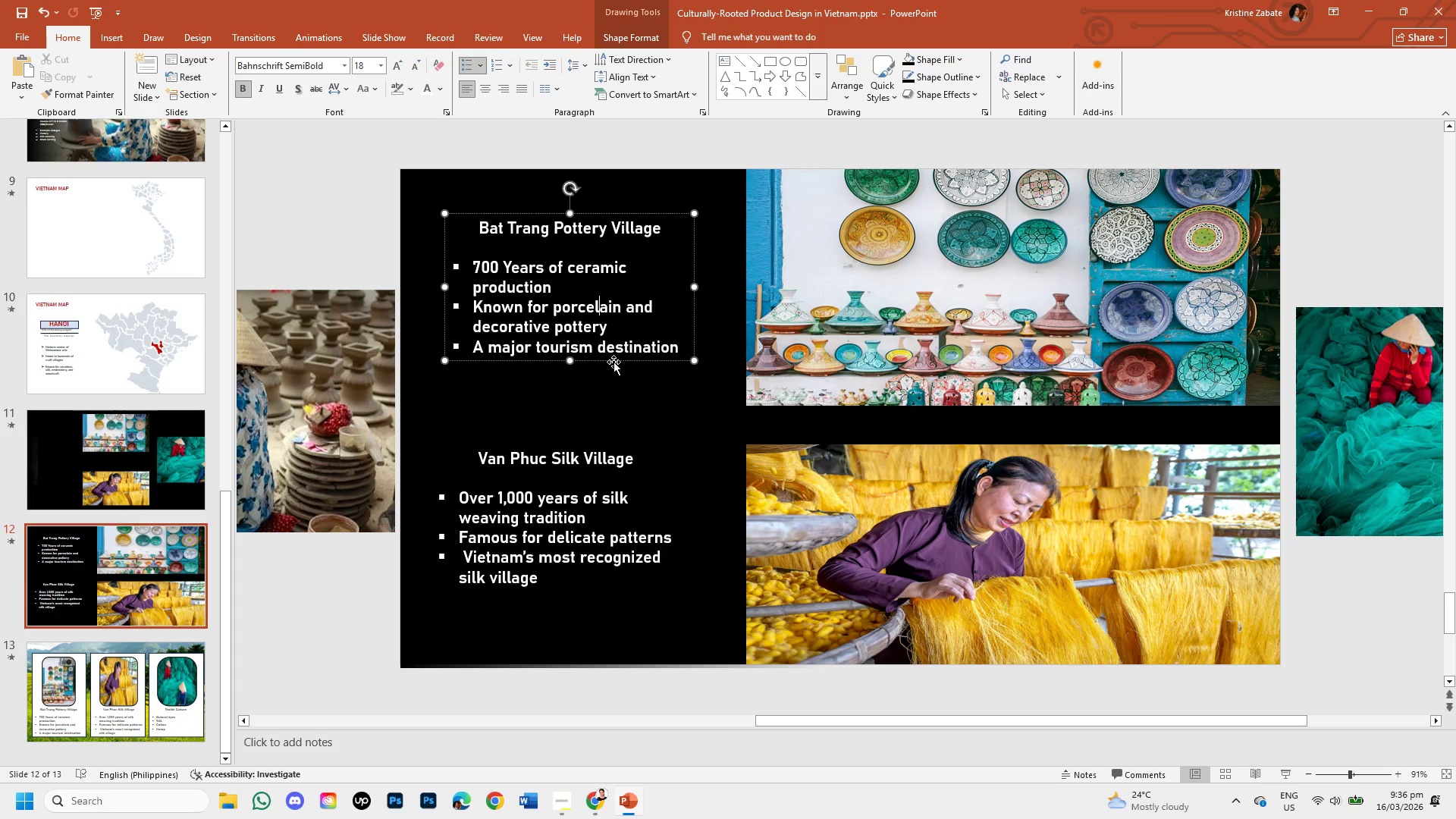 
left_click_drag(start_coordinate=[613, 362], to_coordinate=[617, 331])
 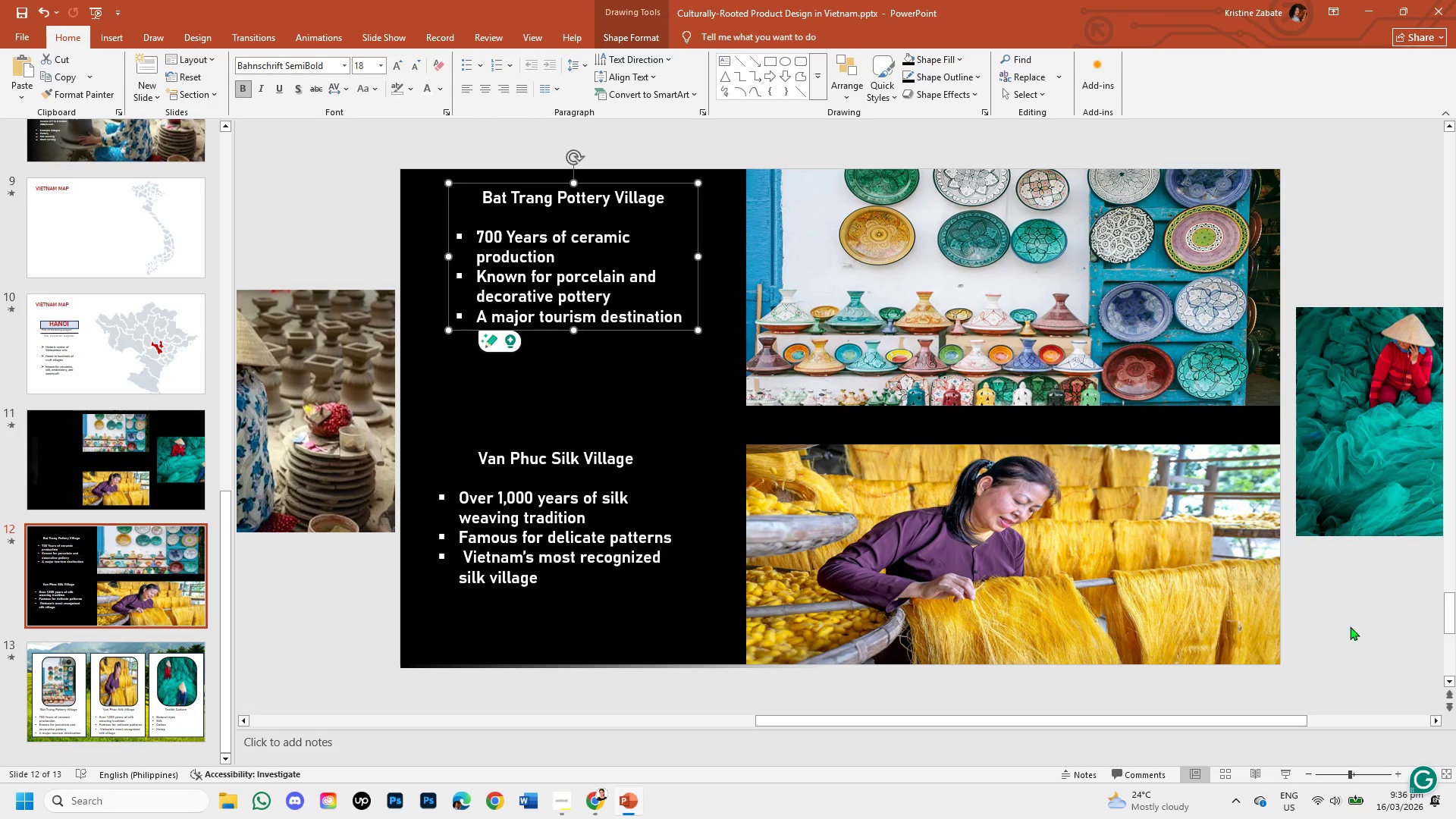 
left_click([1341, 617])
 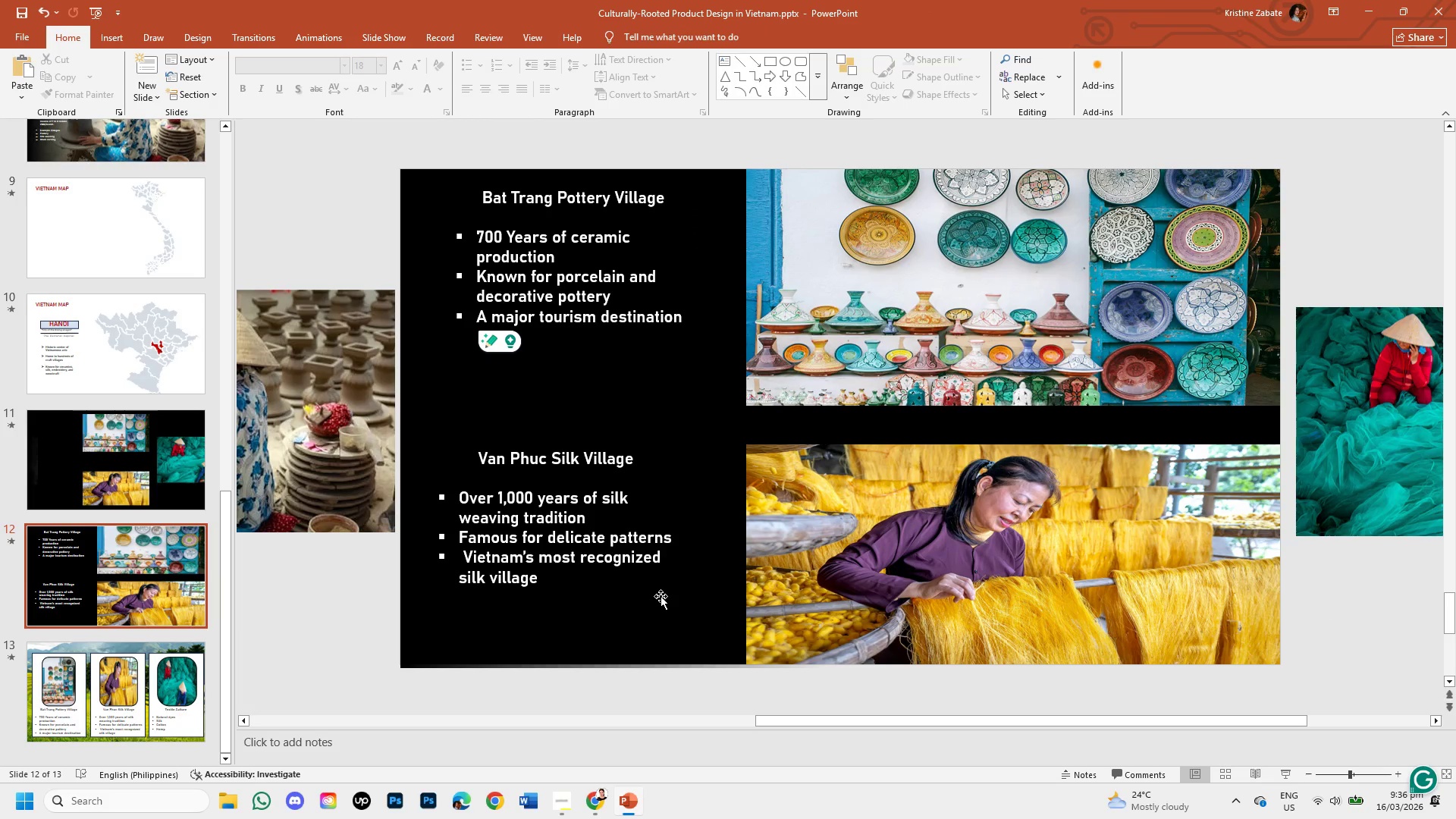 
wait(8.66)
 